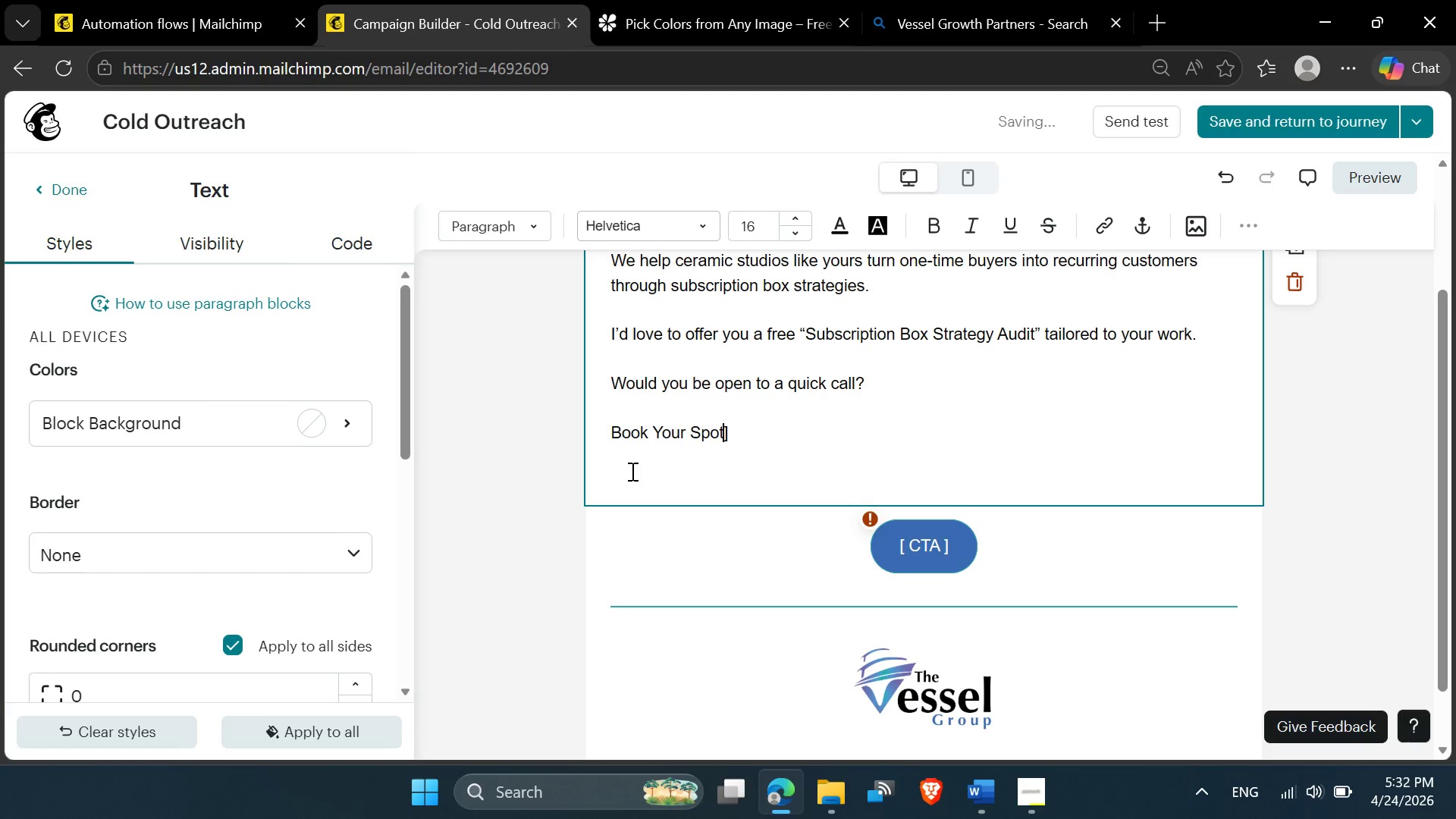 
key(ArrowRight)
 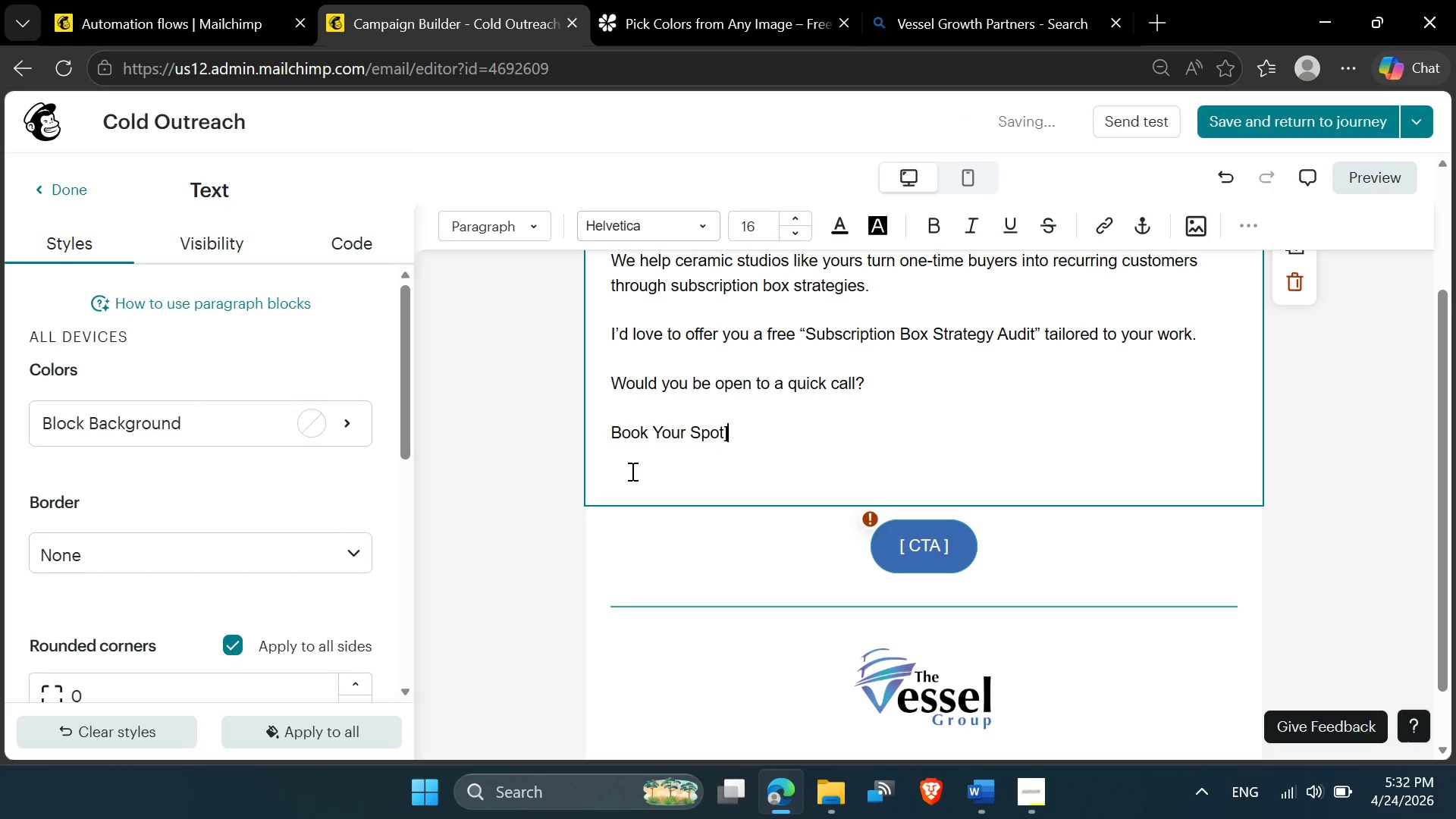 
key(Backspace)
 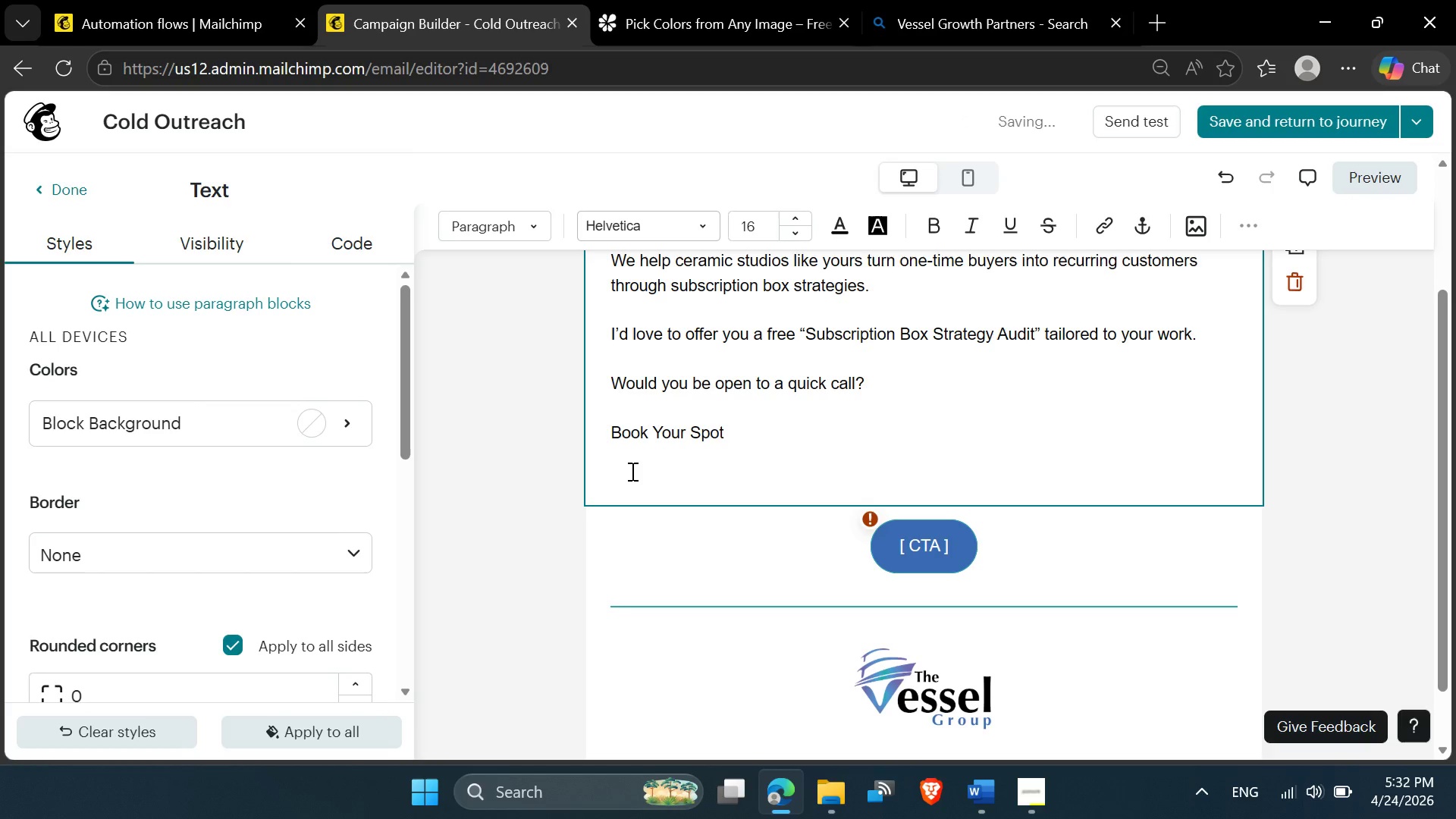 
key(ArrowDown)
 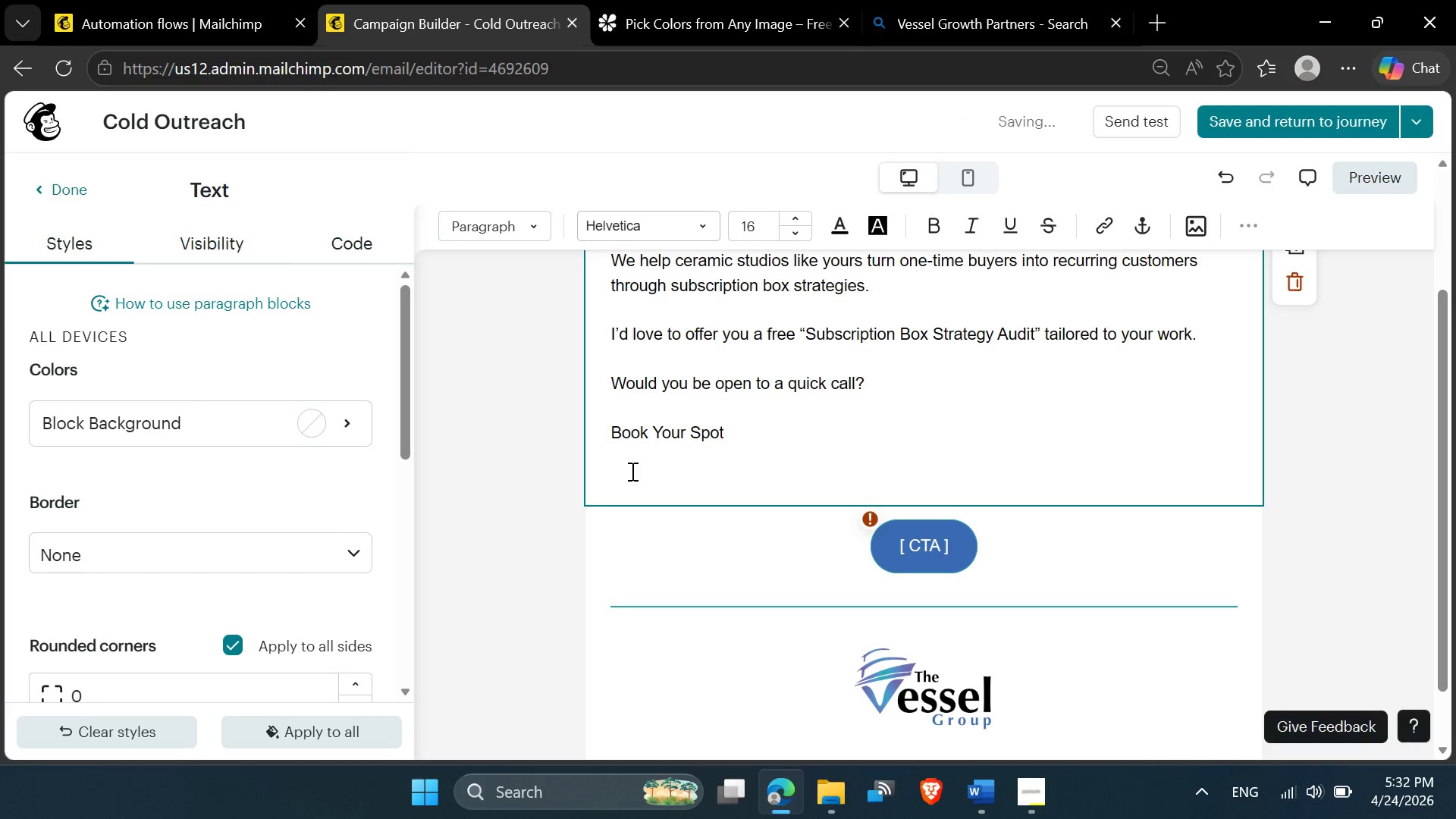 
key(Delete)
 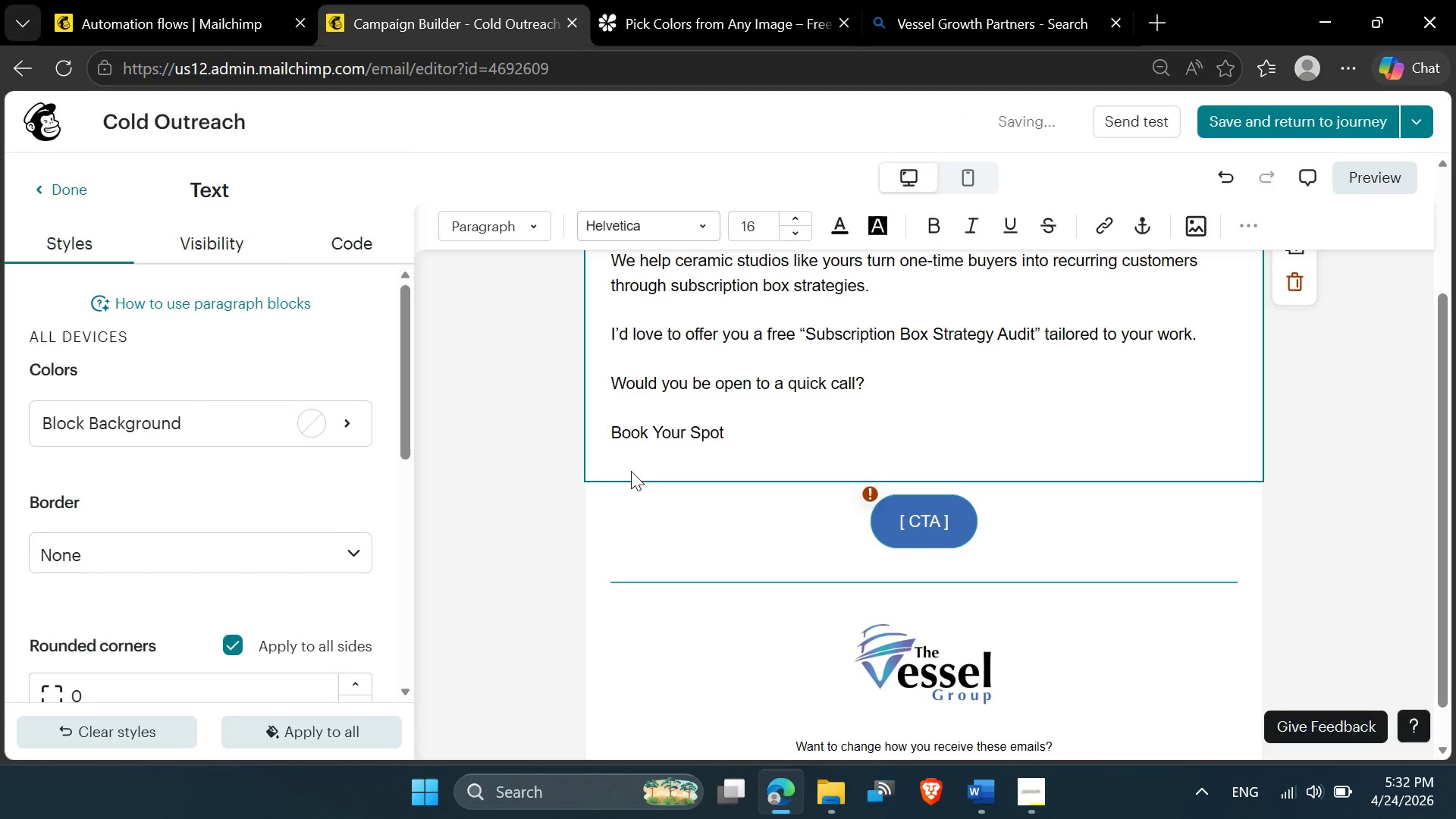 
key(Delete)
 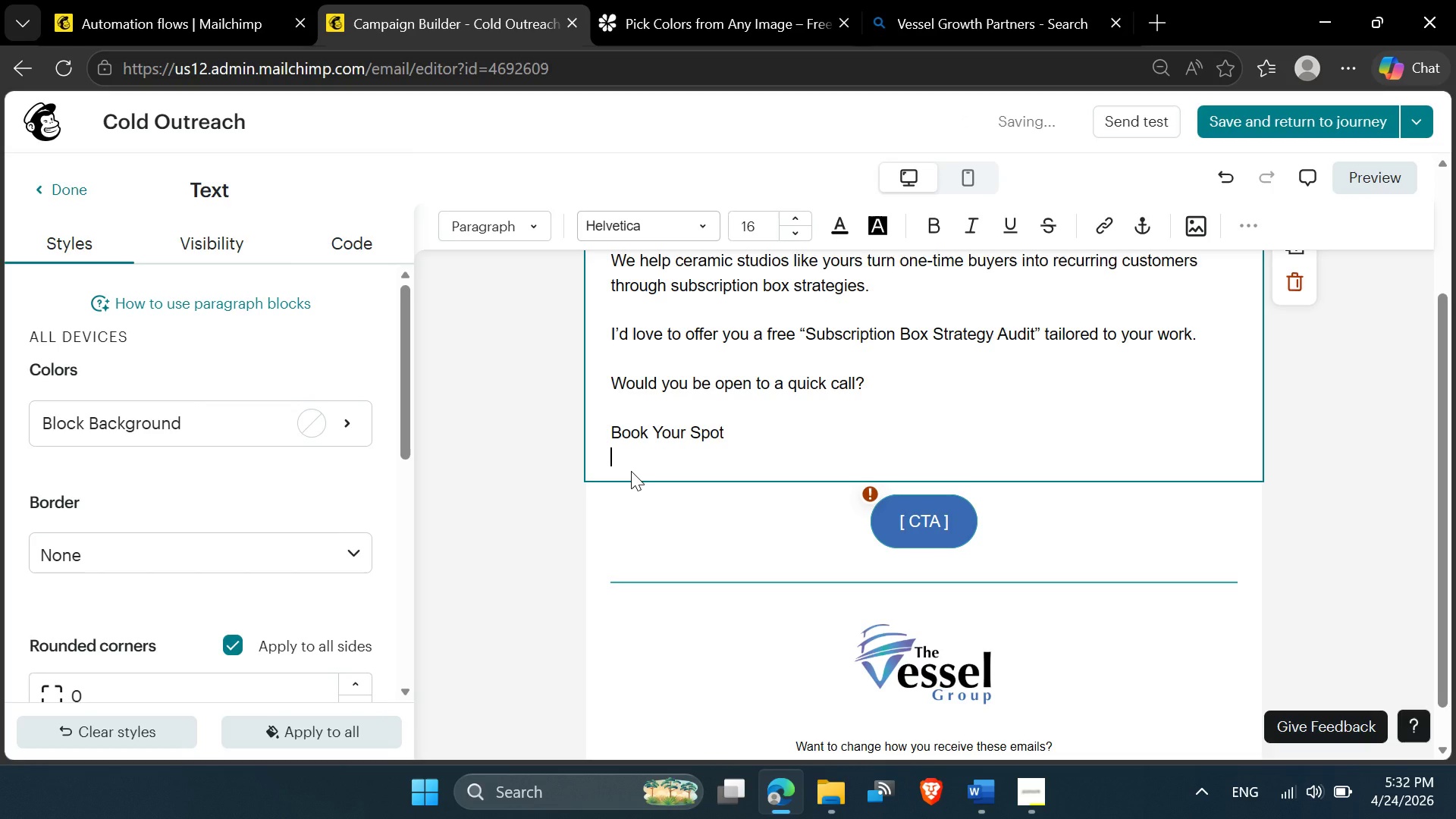 
key(Delete)
 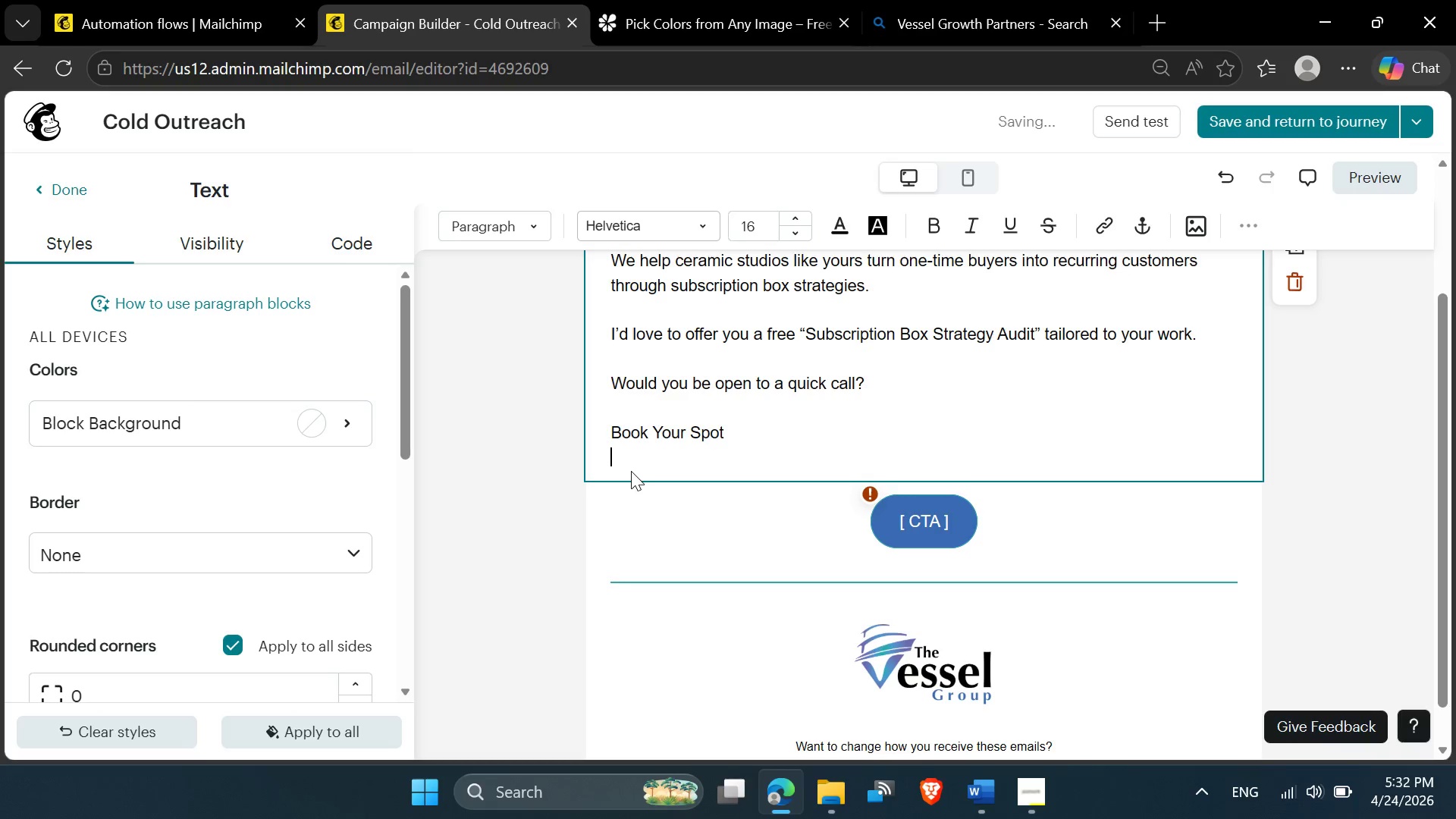 
key(Backspace)
 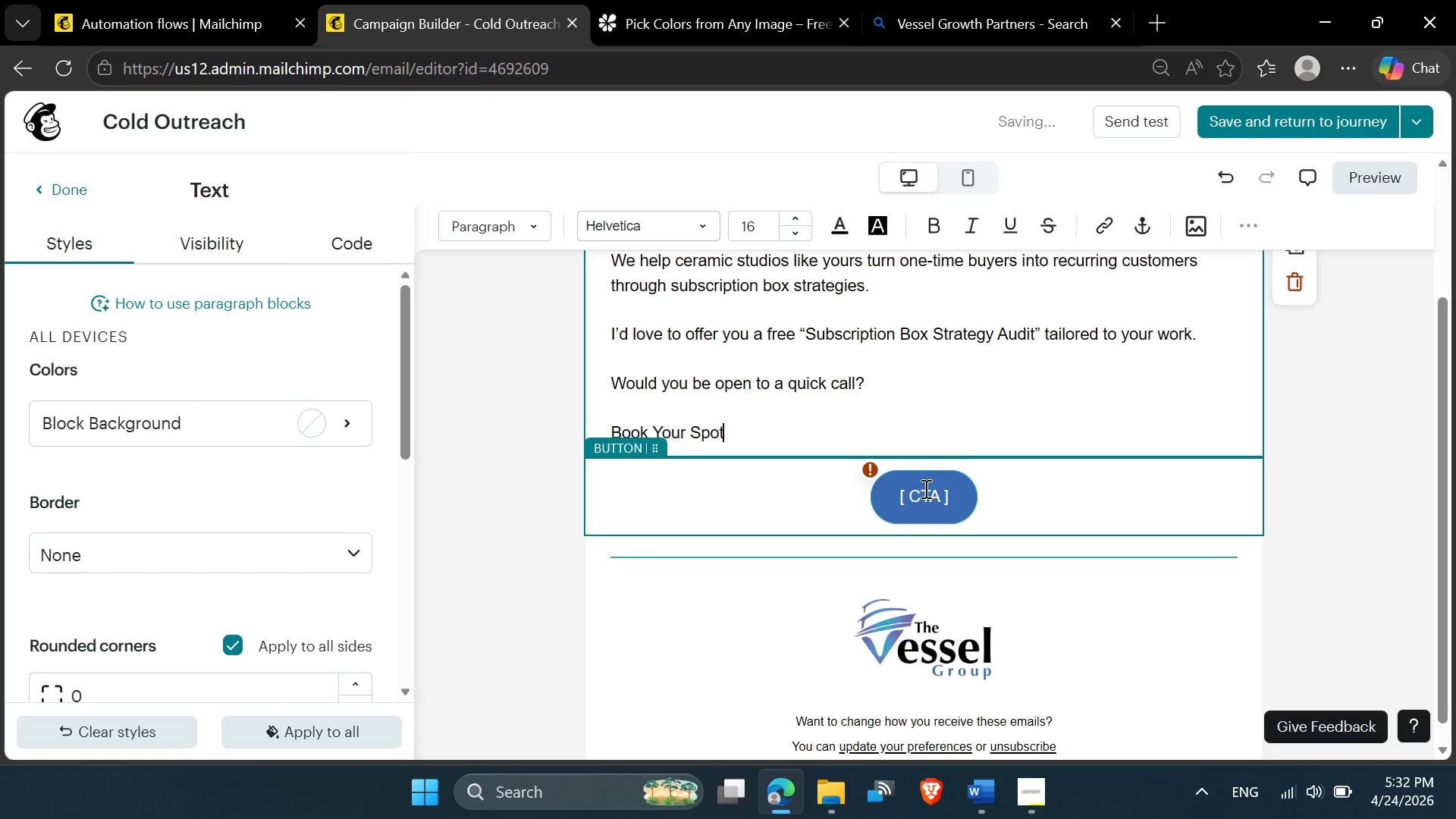 
double_click([926, 491])
 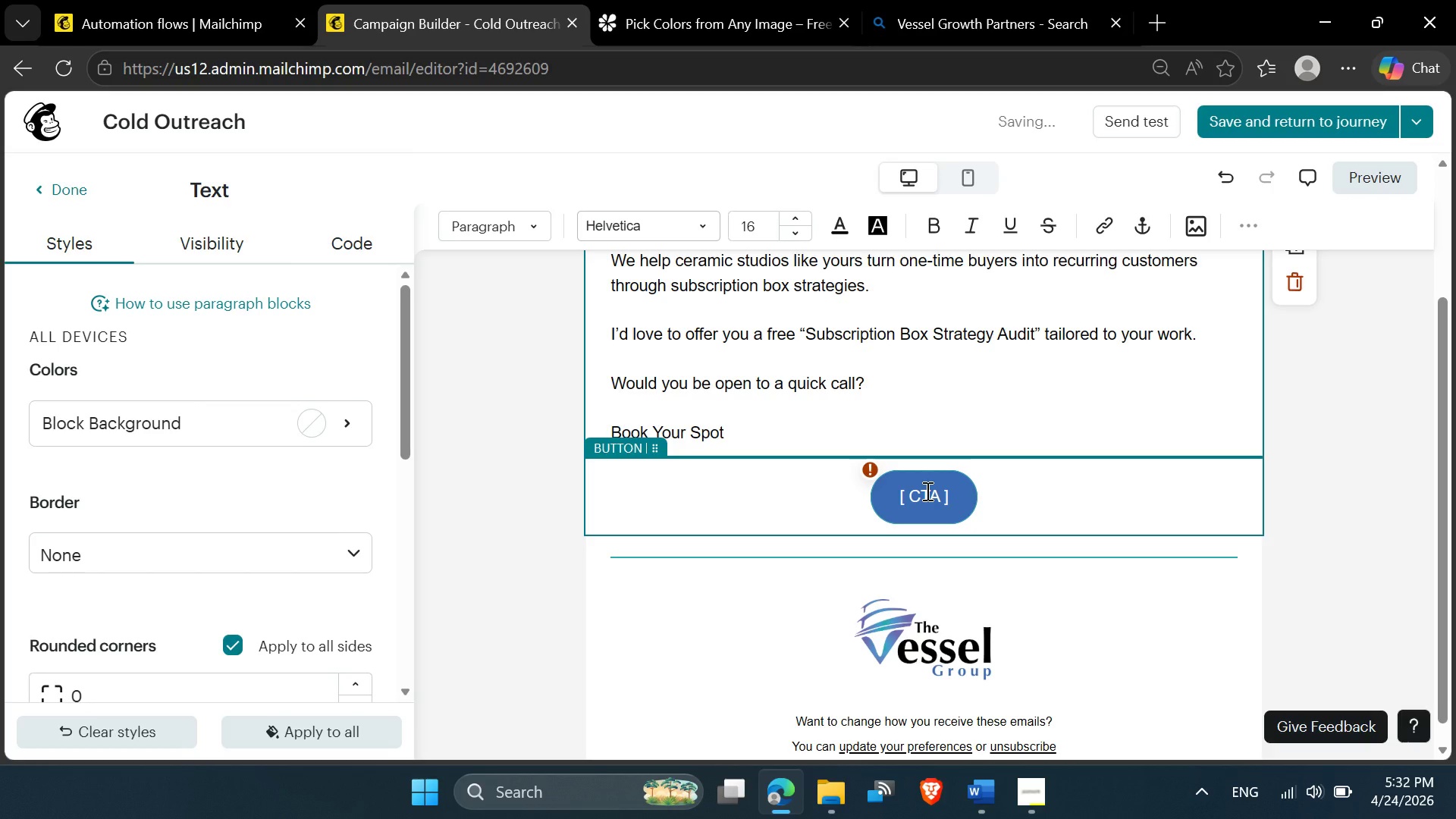 
triple_click([926, 491])
 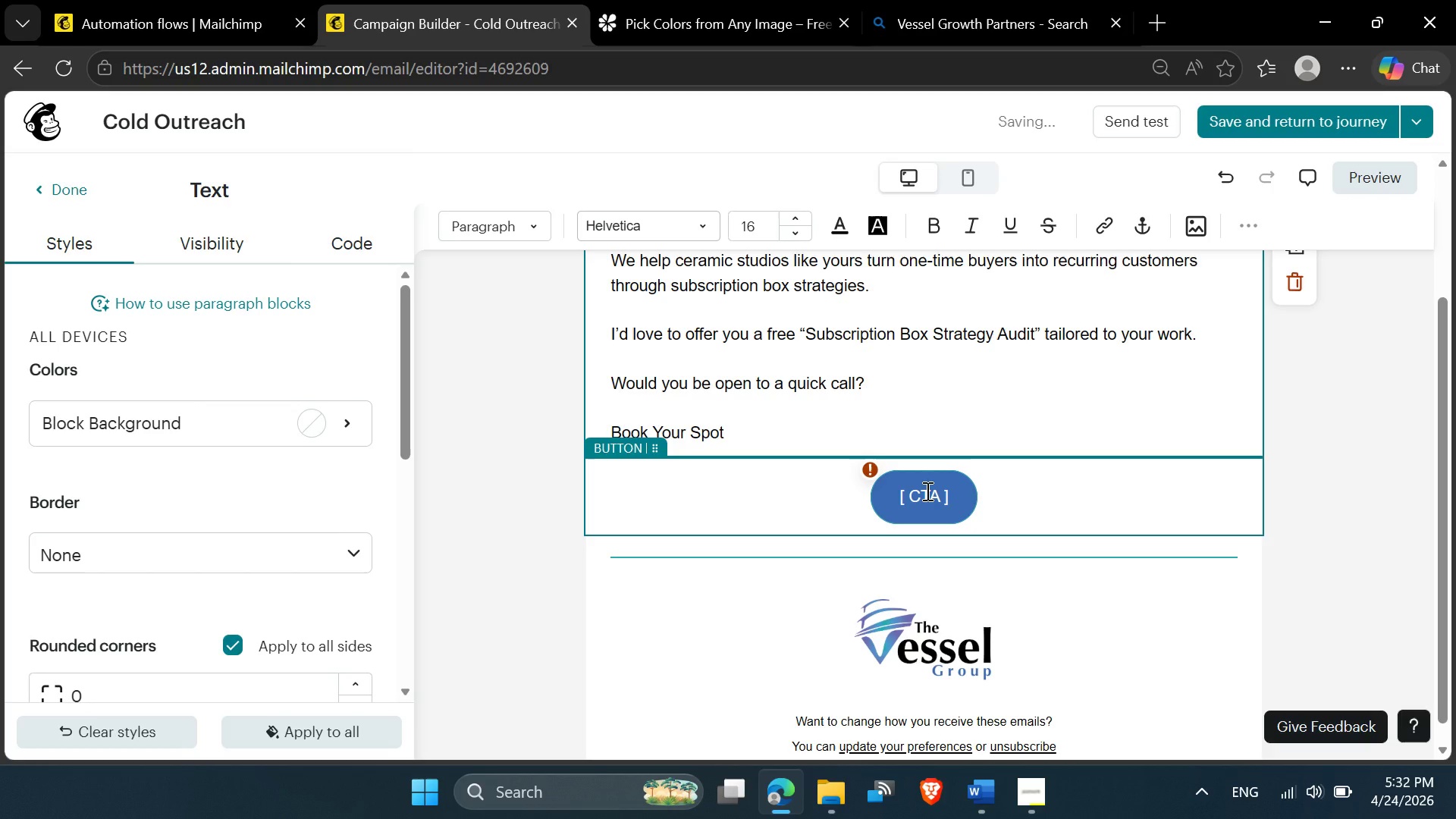 
triple_click([926, 491])
 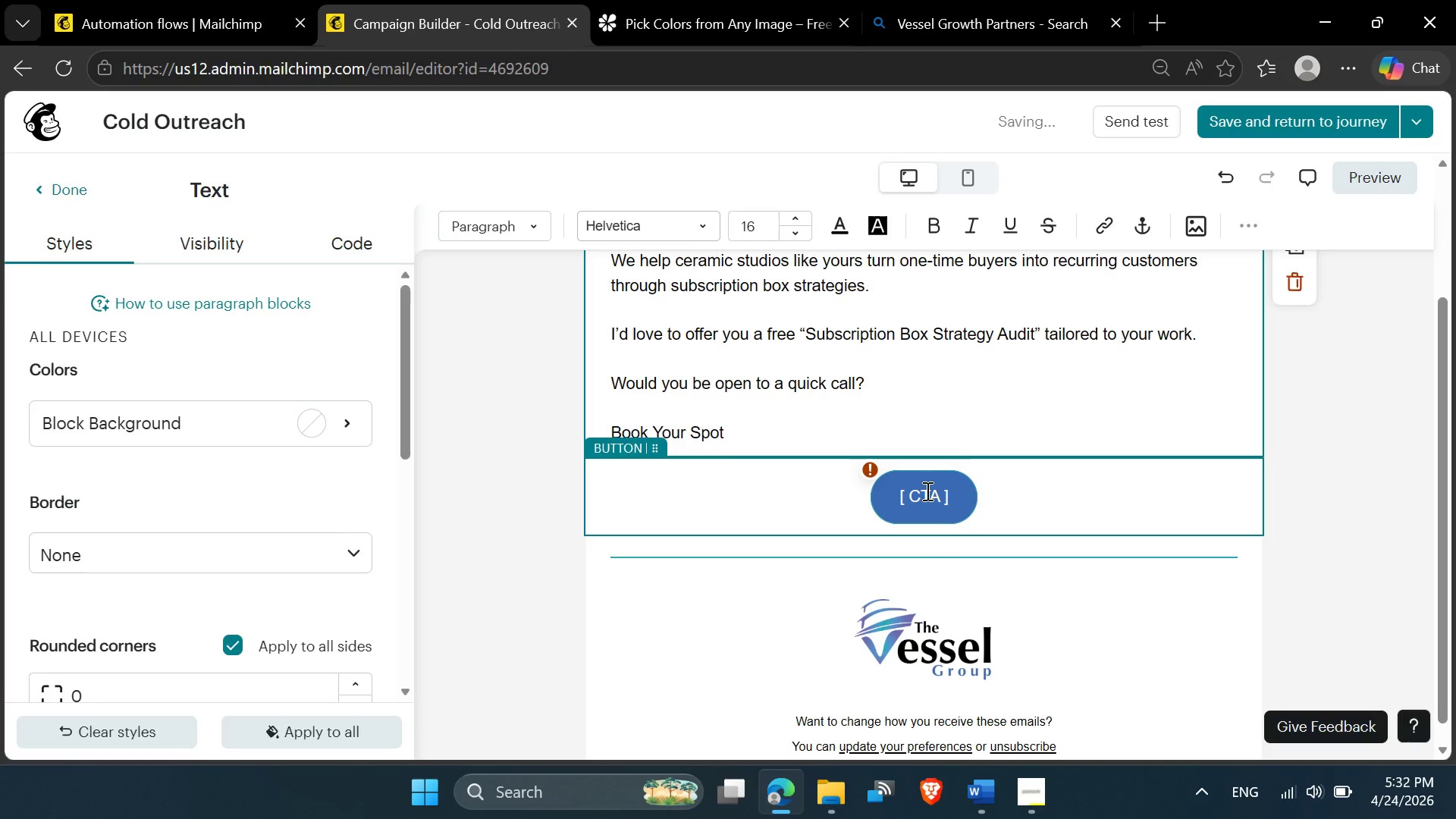 
triple_click([926, 491])
 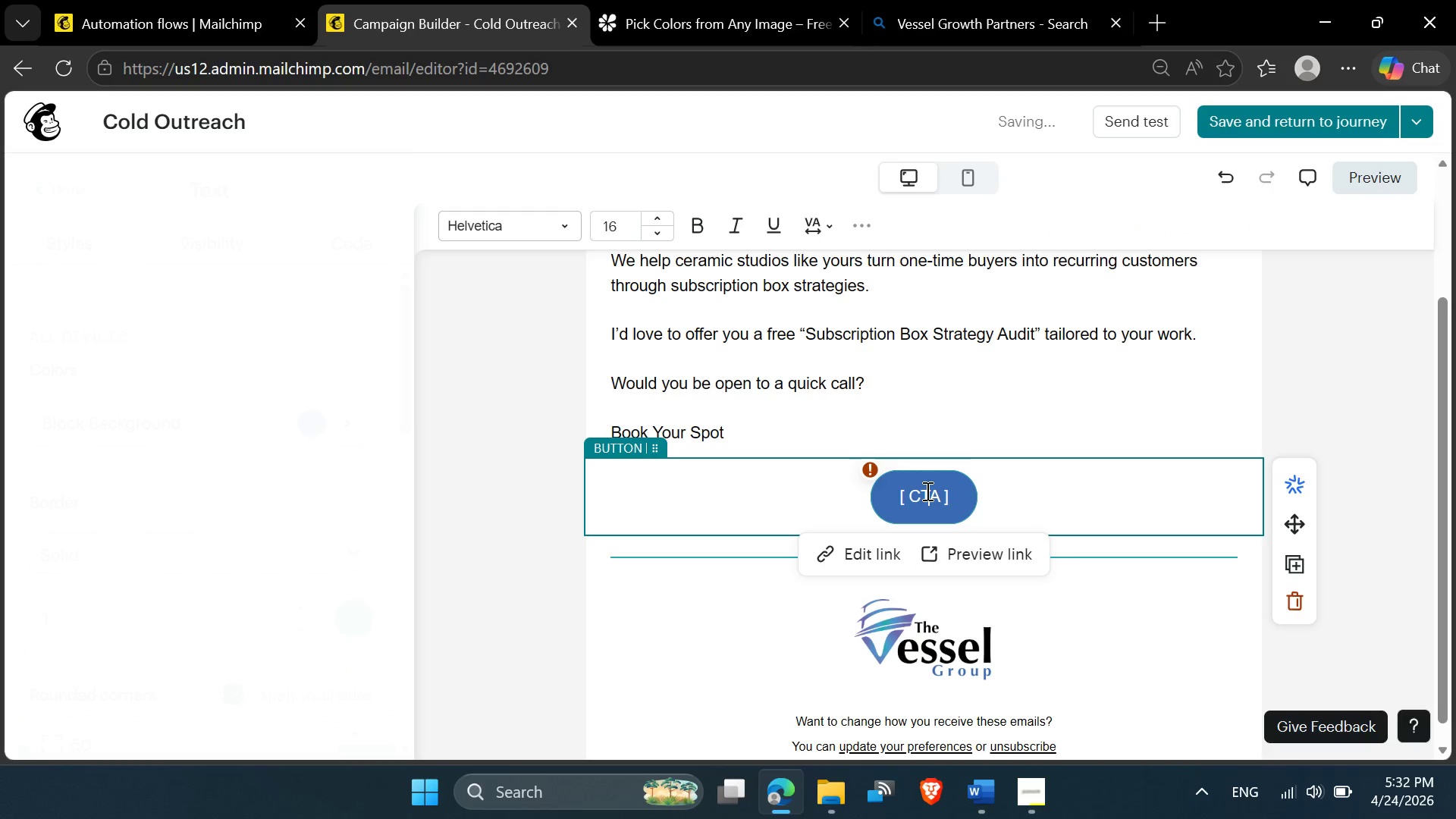 
triple_click([926, 491])
 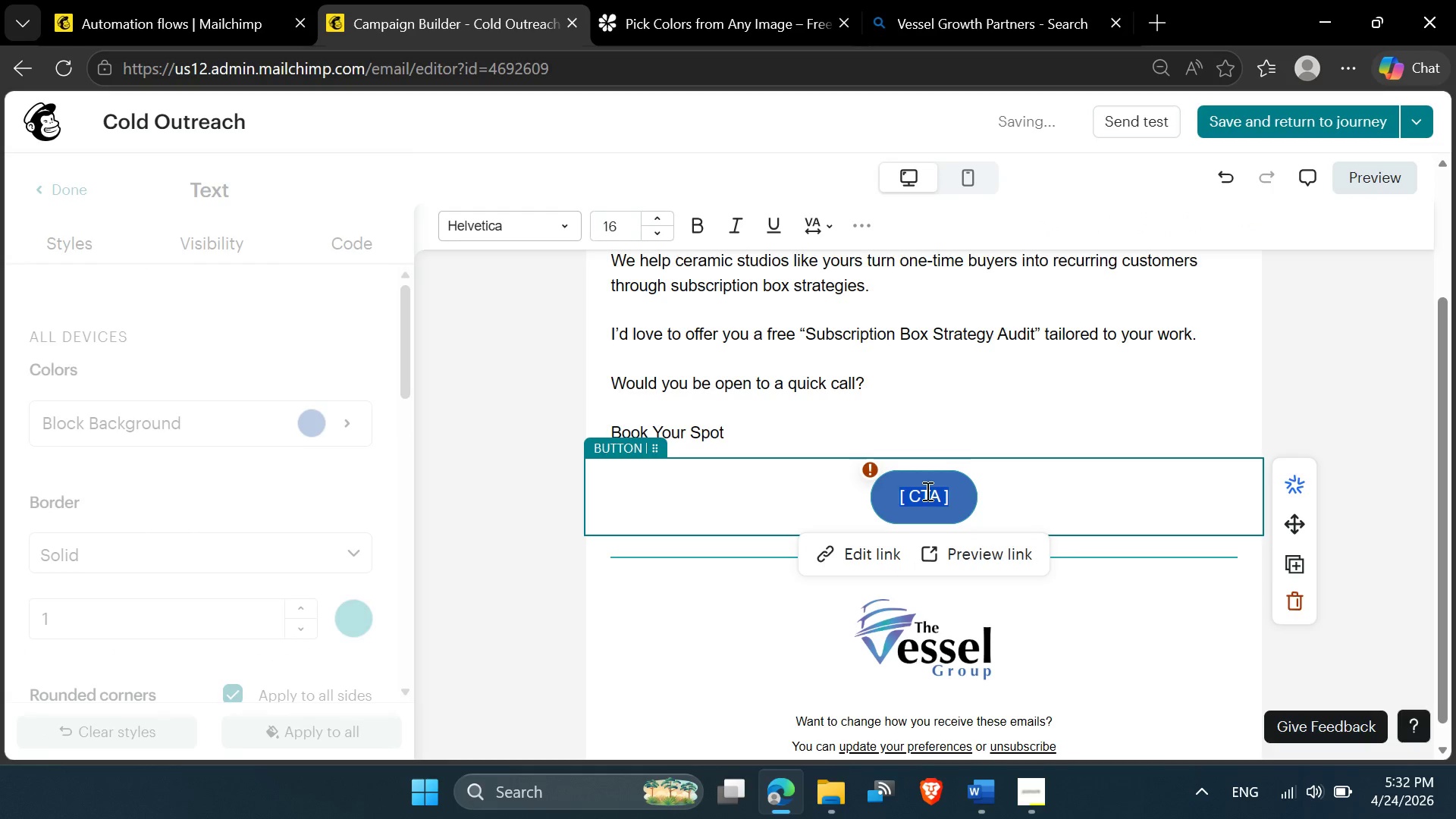 
double_click([926, 491])
 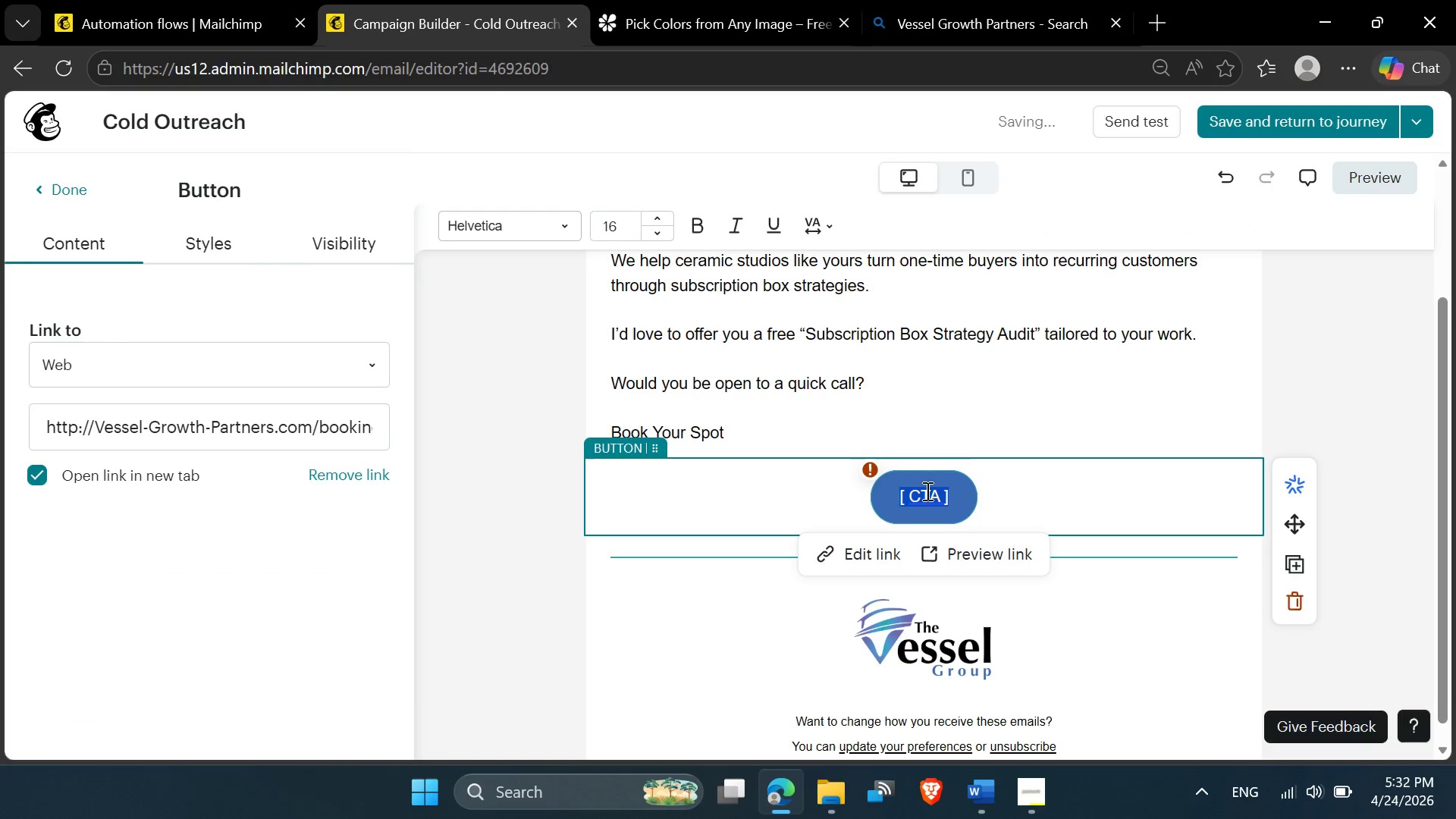 
type(Book)
 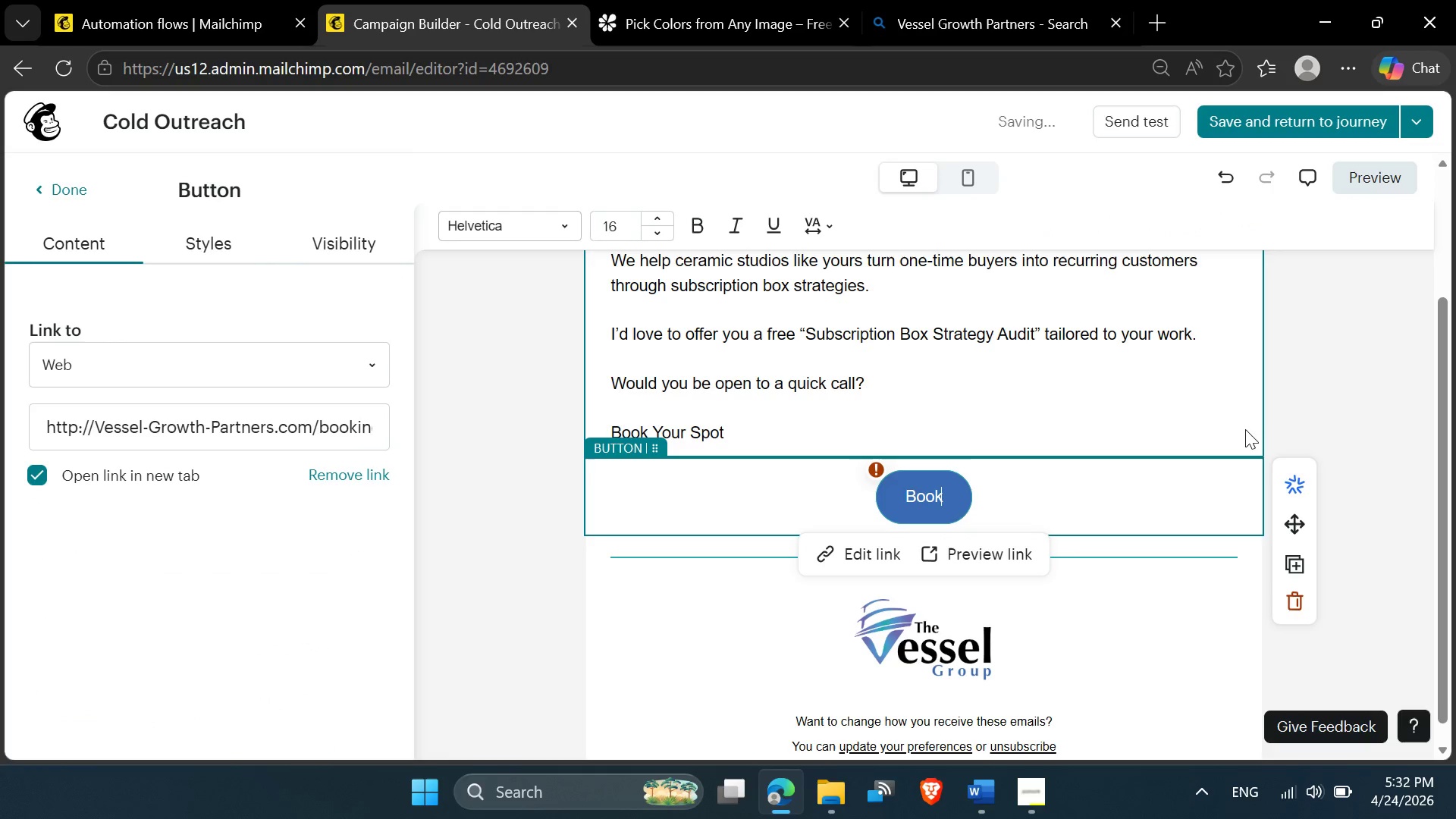 
left_click([1299, 427])
 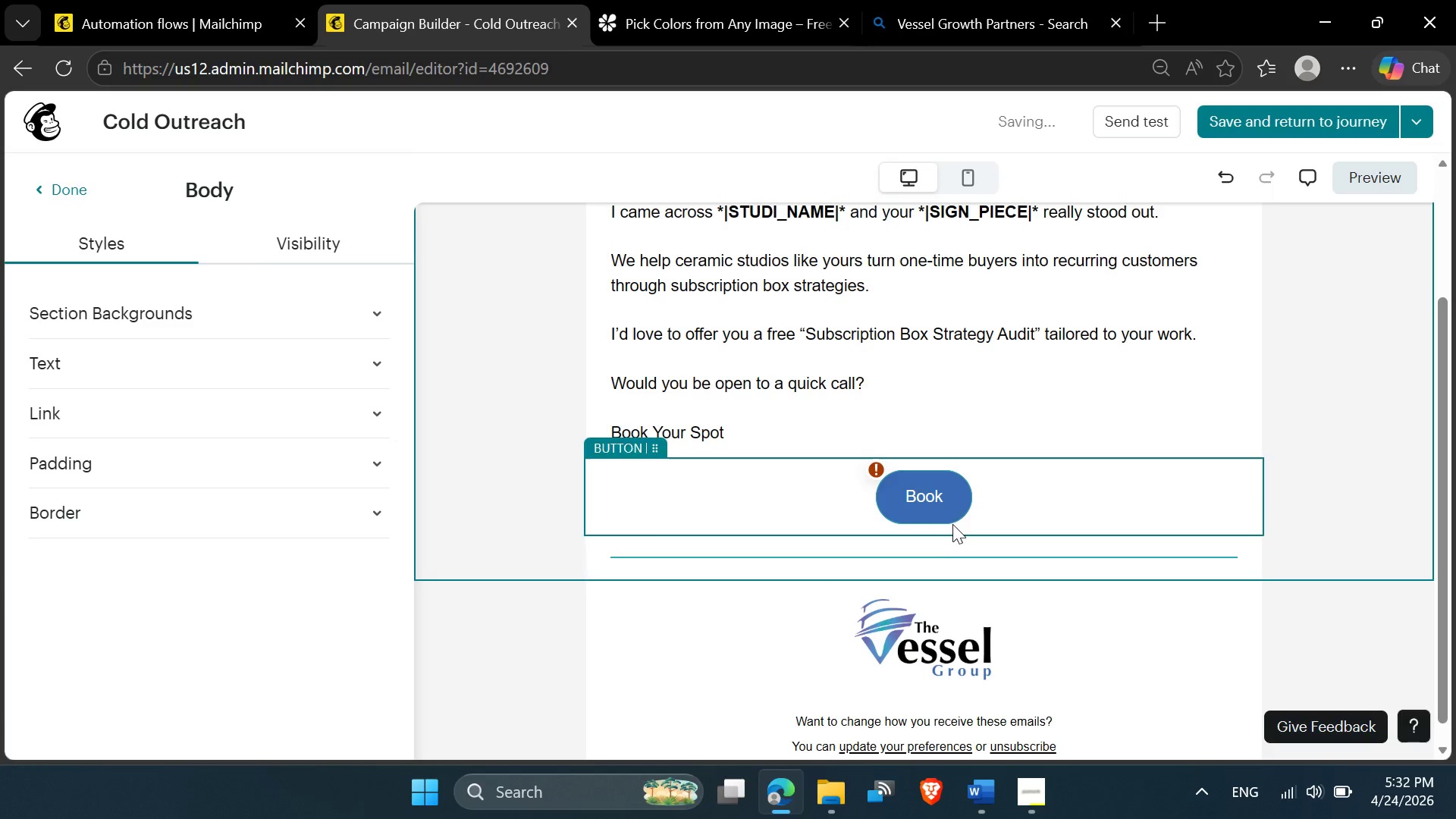 
left_click([929, 507])
 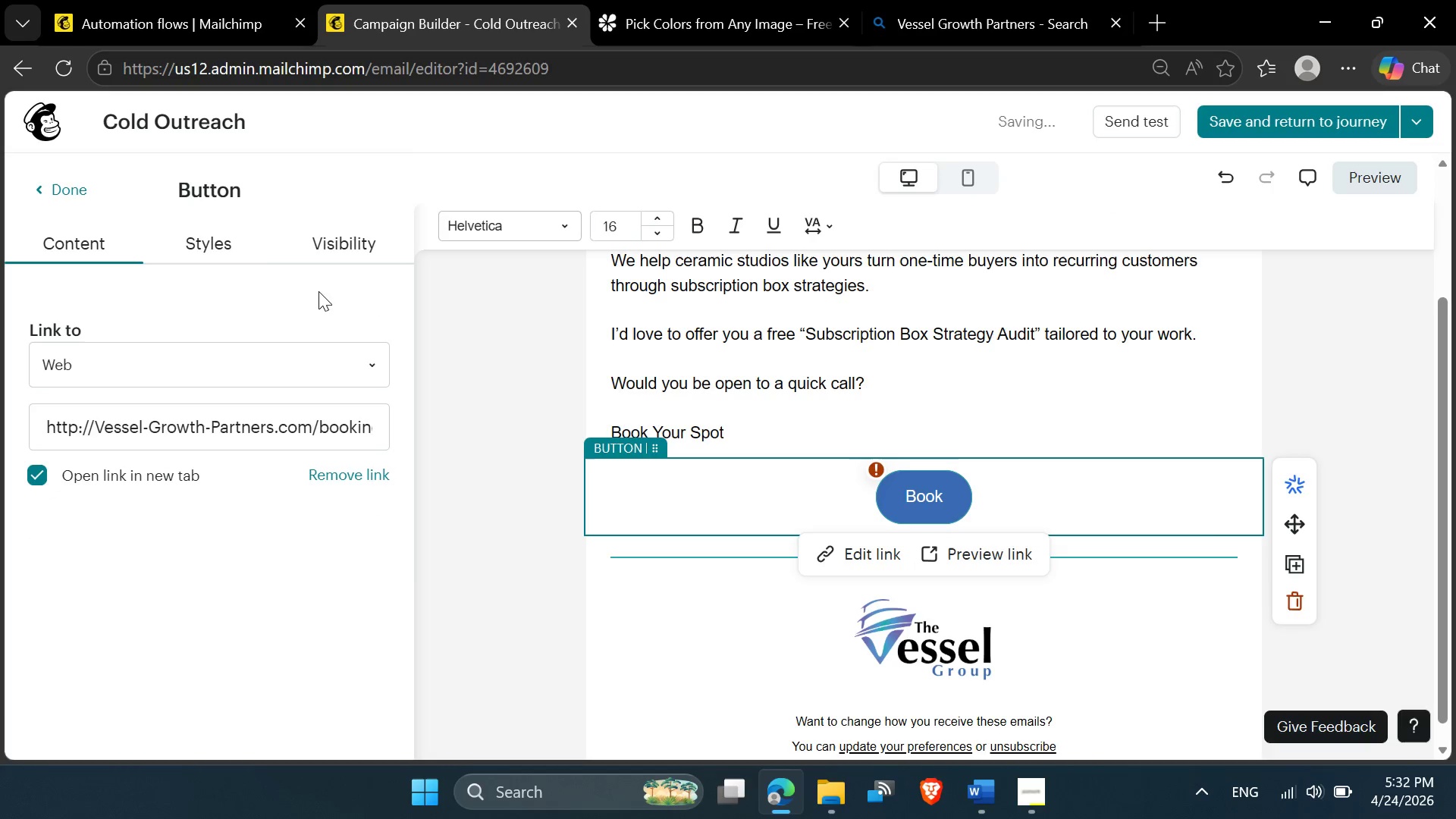 
left_click([212, 238])
 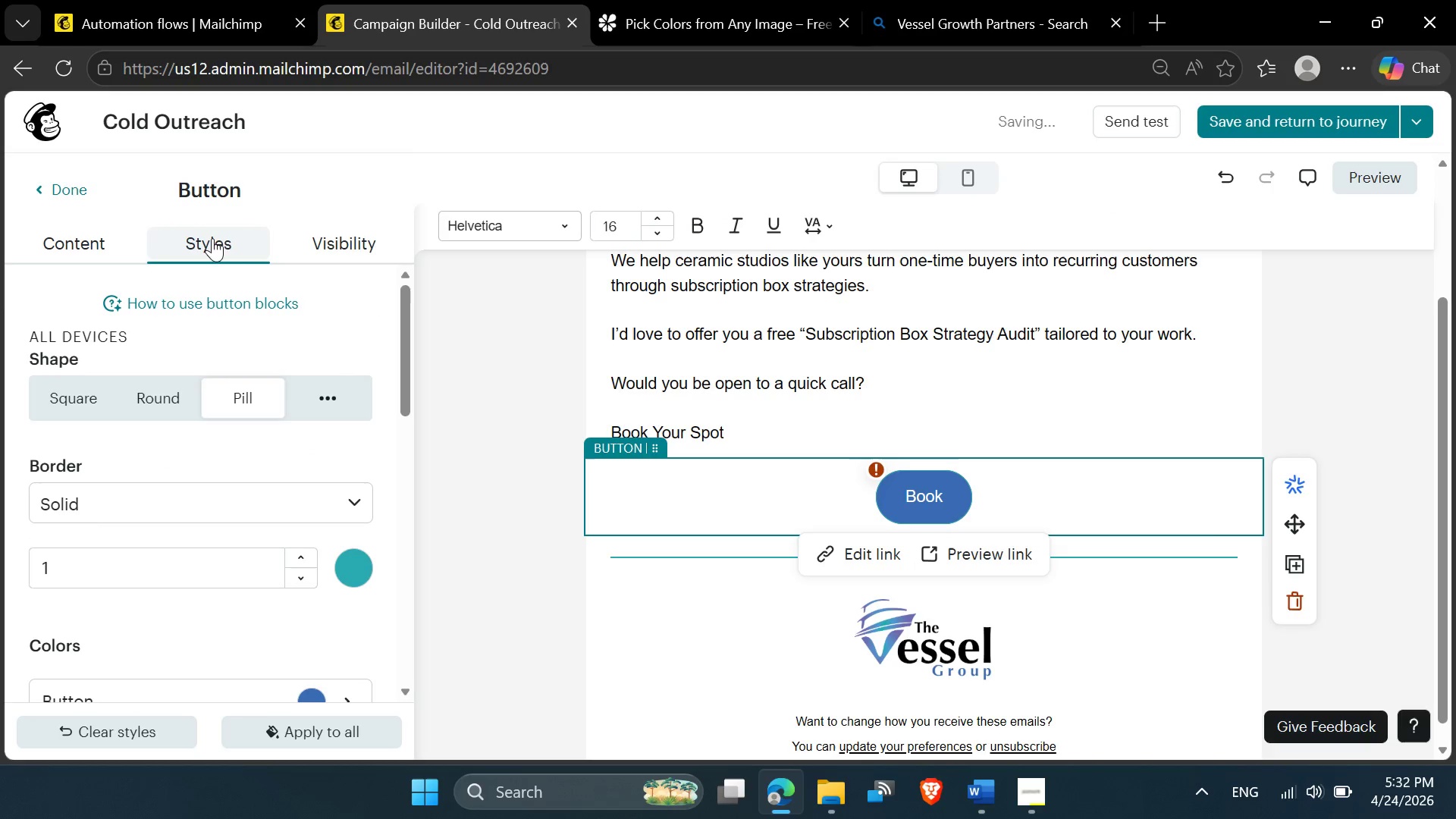 
mouse_move([219, 473])
 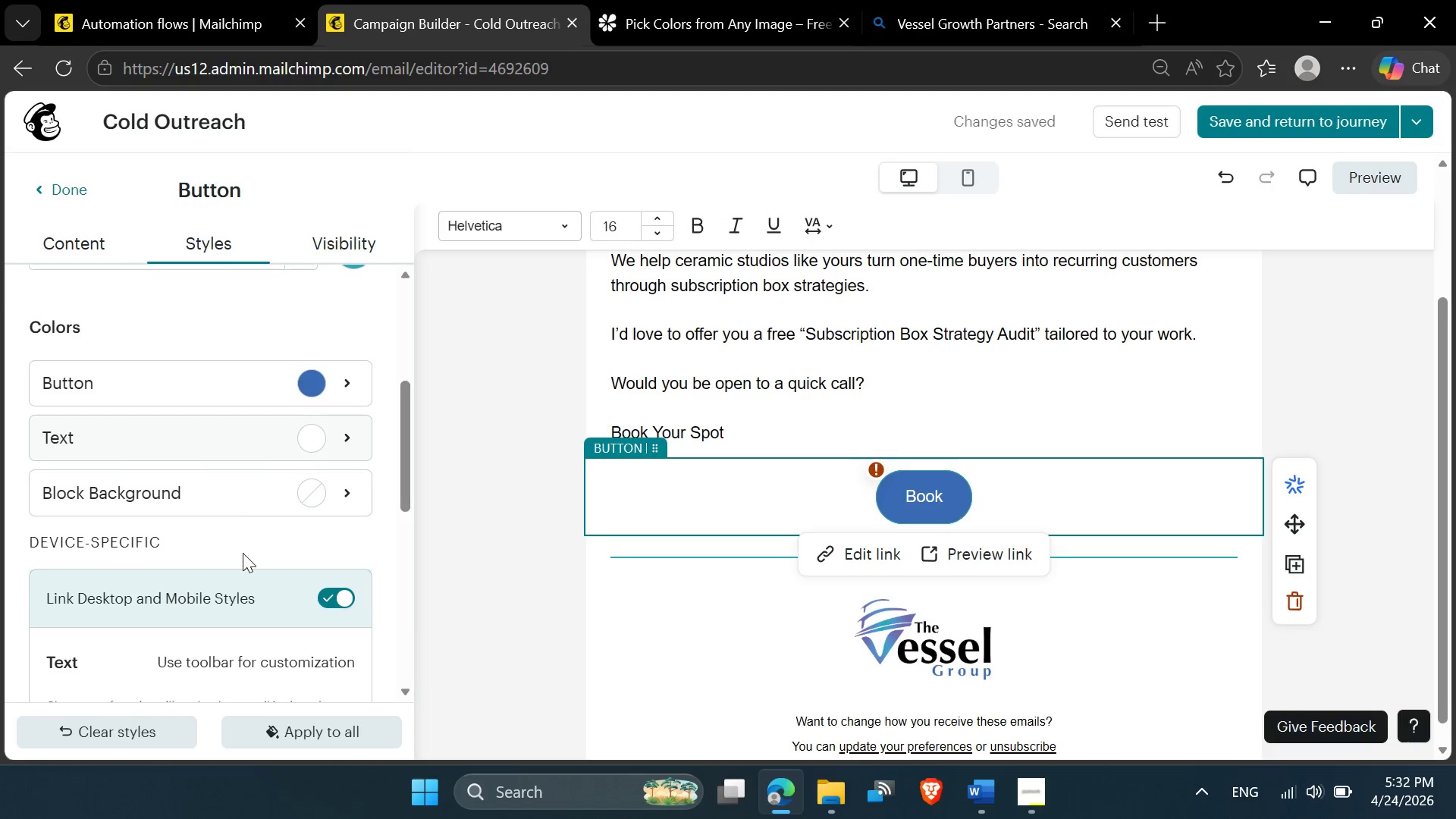 
mouse_move([259, 553])
 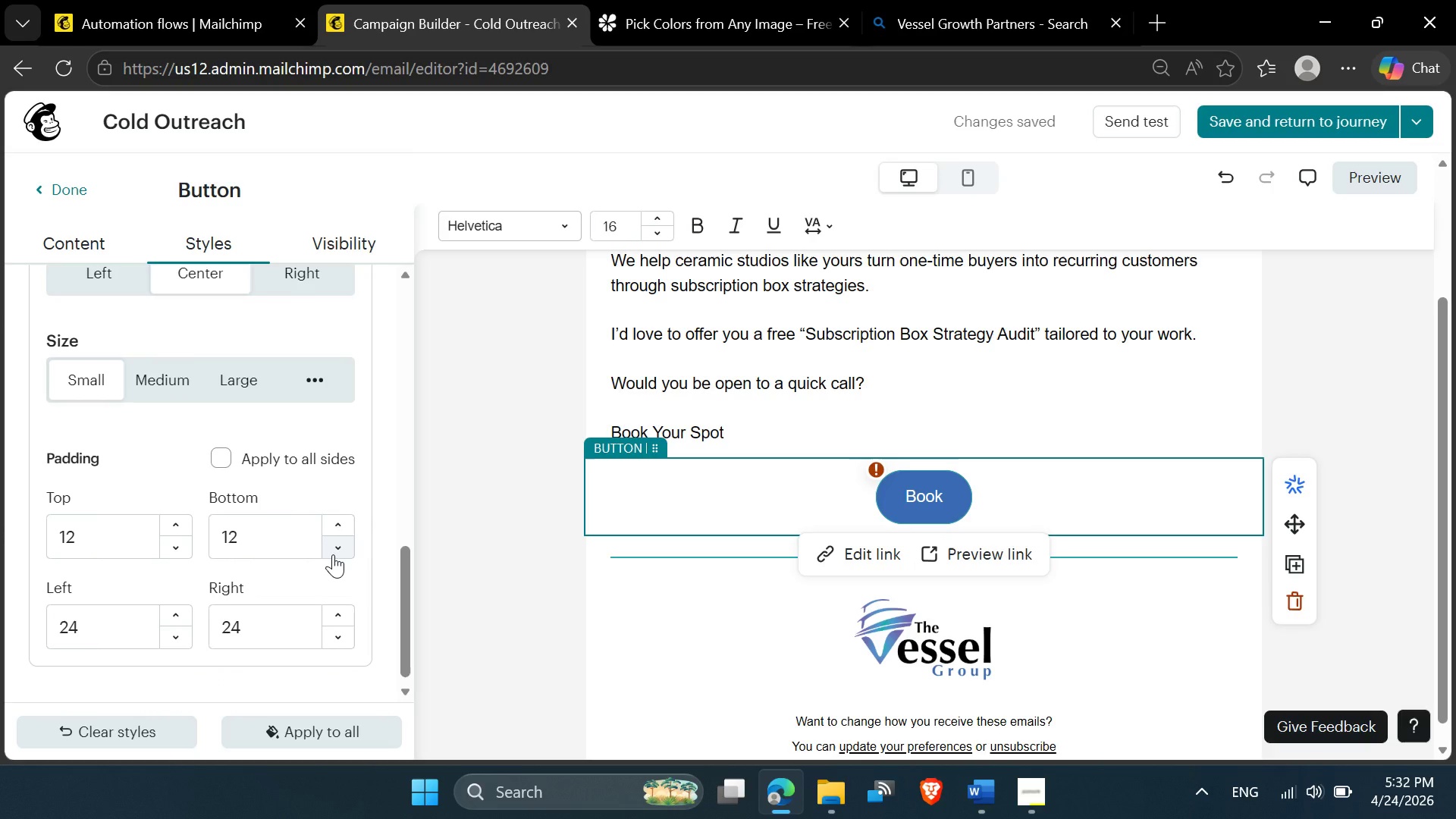 
double_click([333, 554])
 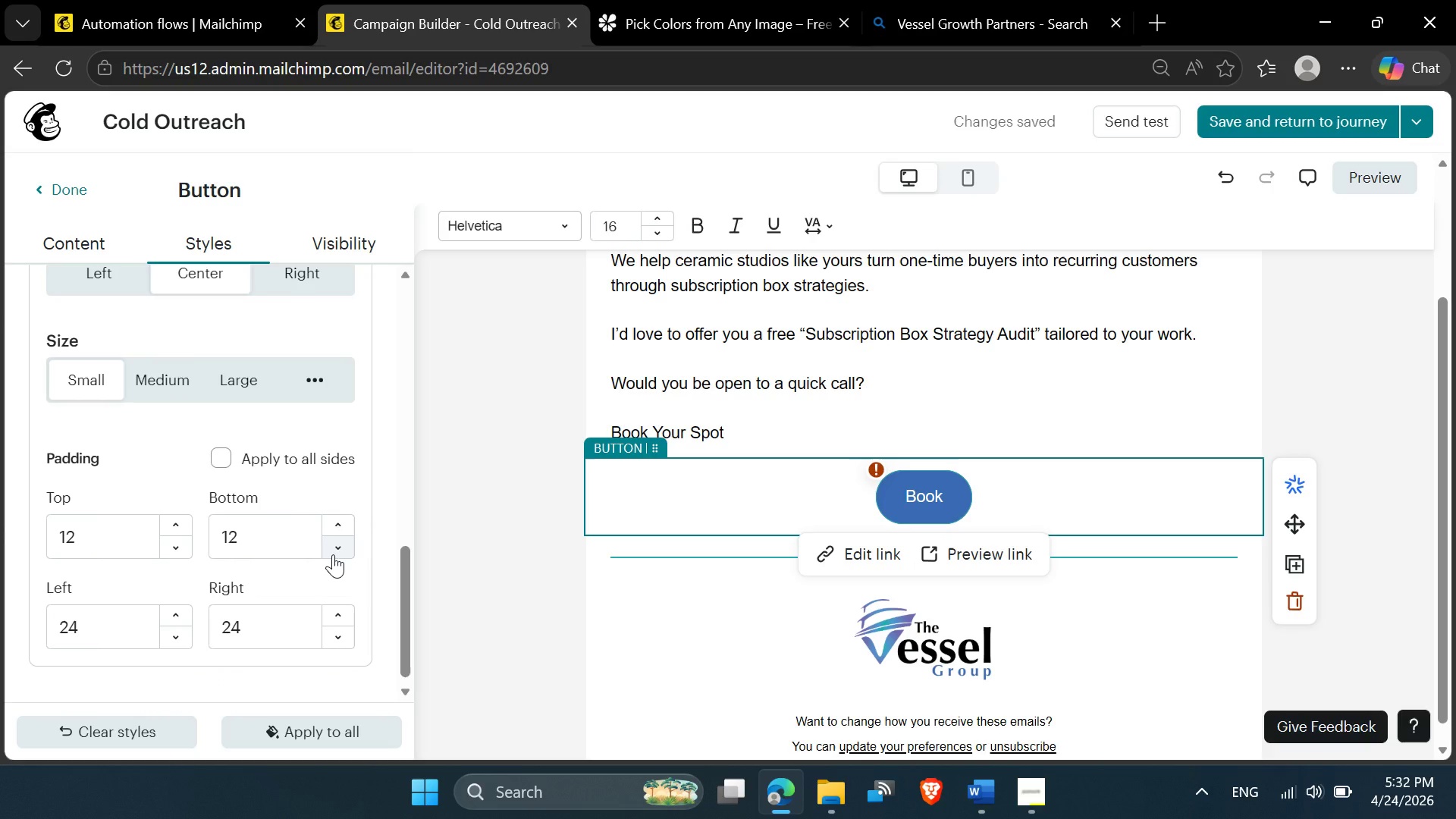 
triple_click([333, 554])
 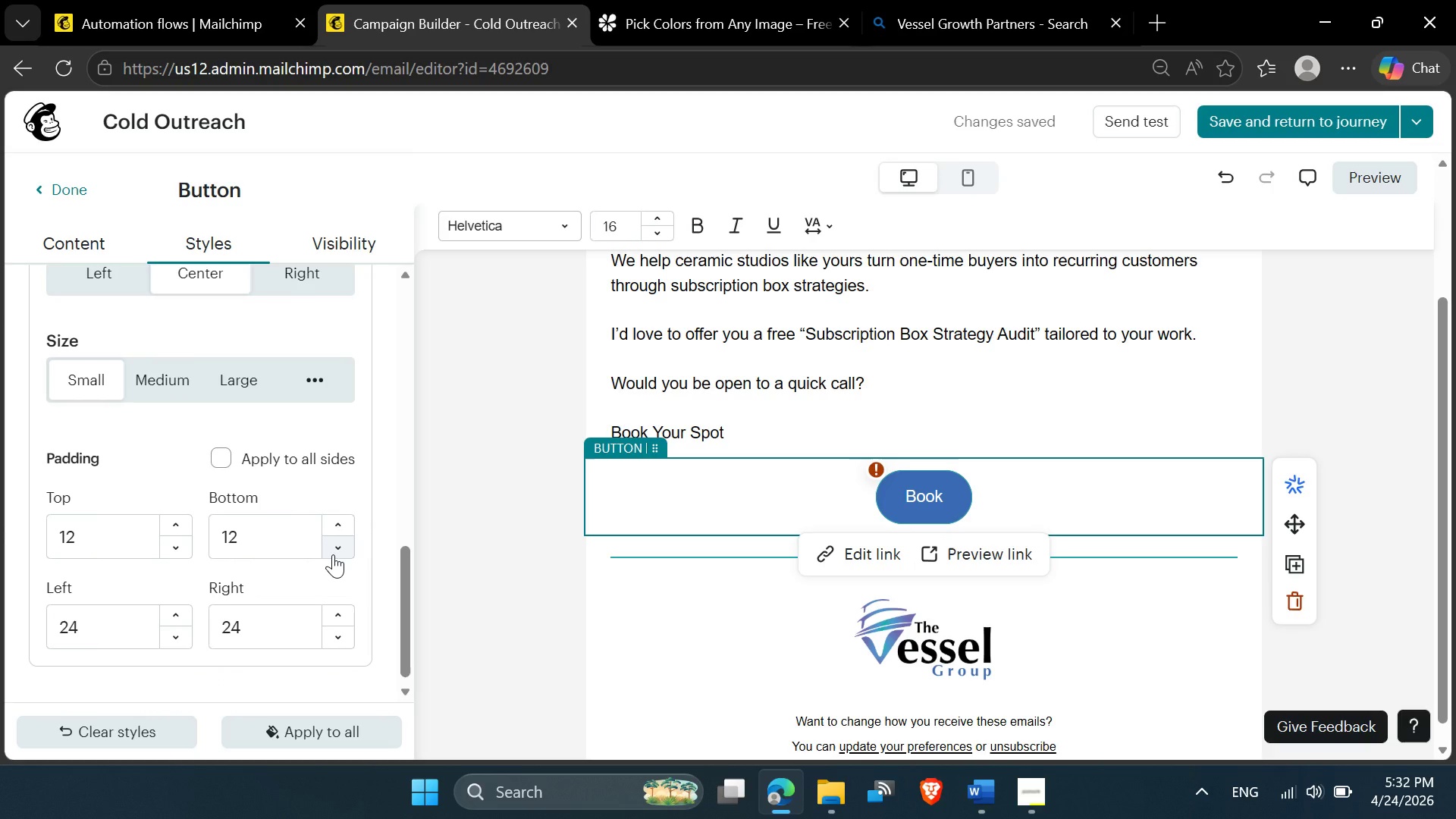 
triple_click([333, 554])
 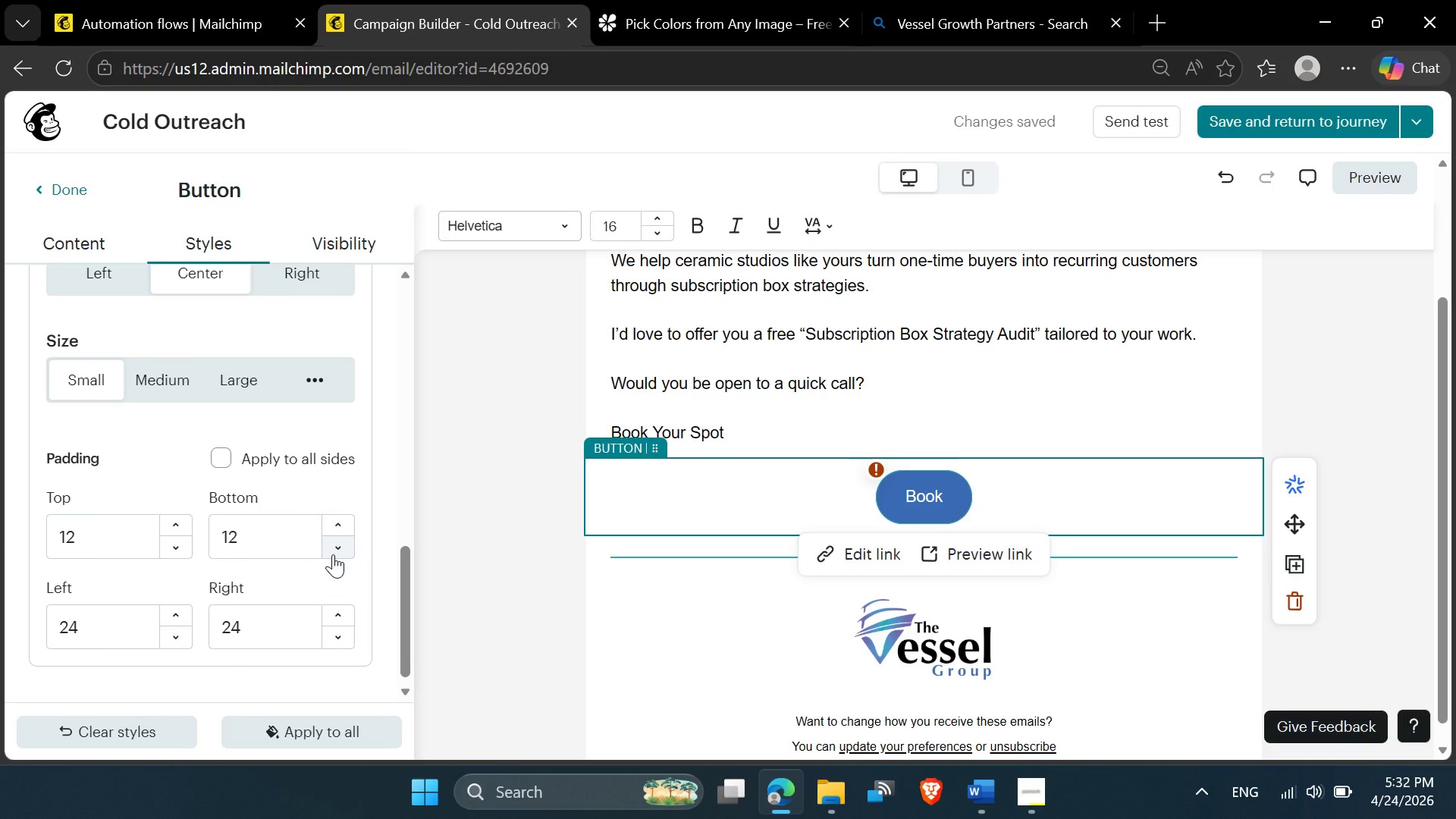 
triple_click([333, 554])
 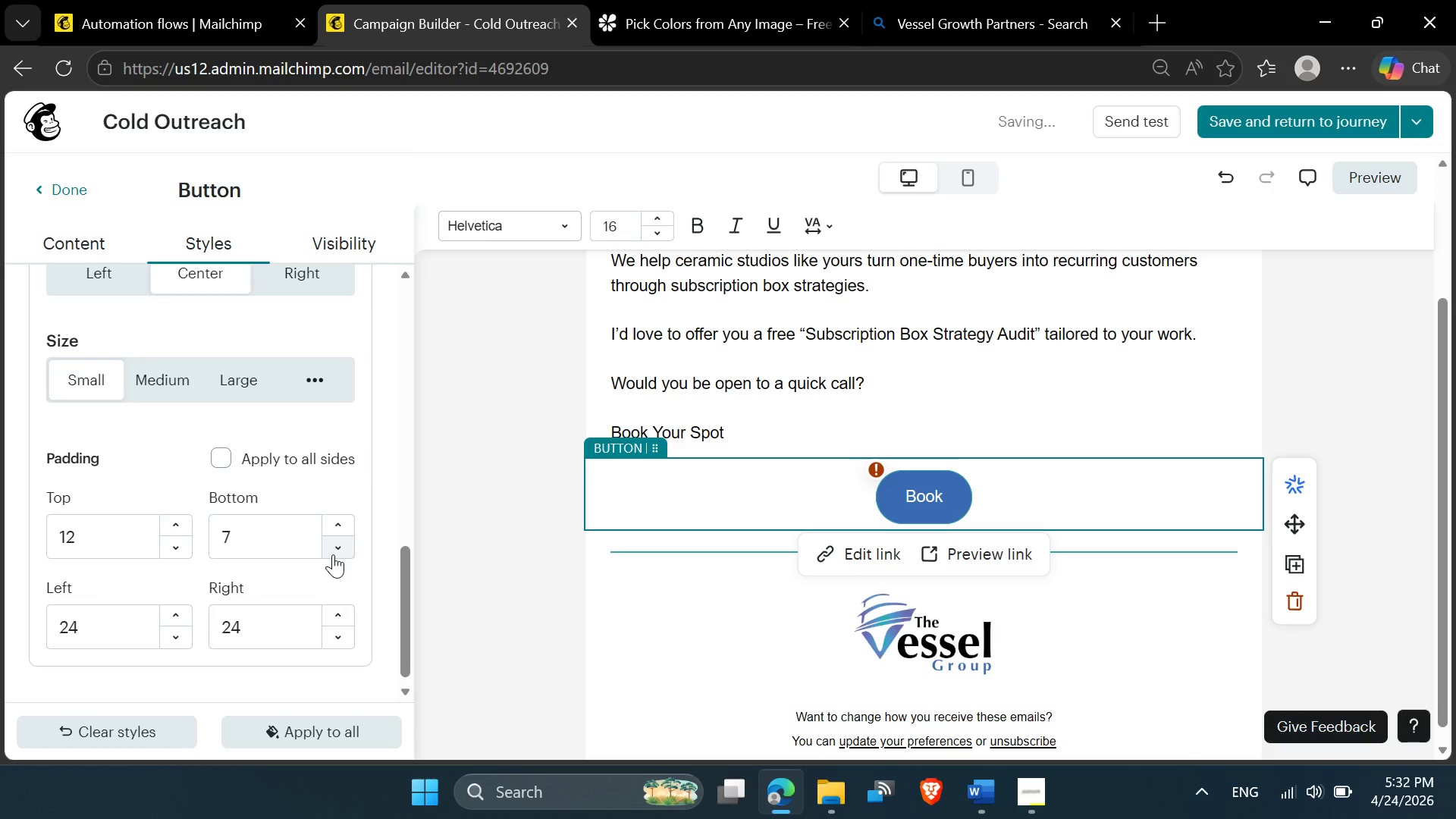 
left_click([333, 554])
 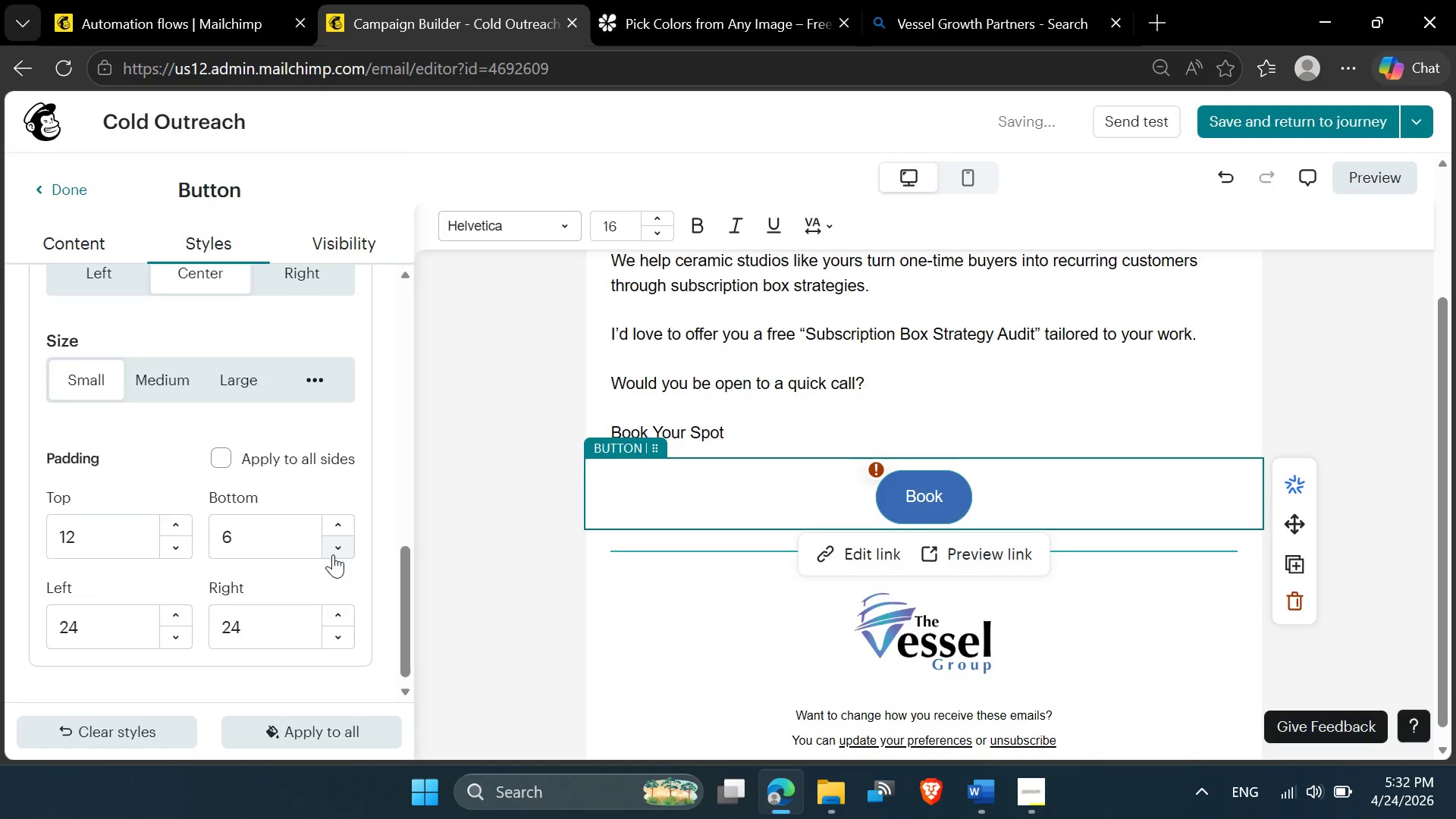 
double_click([333, 554])
 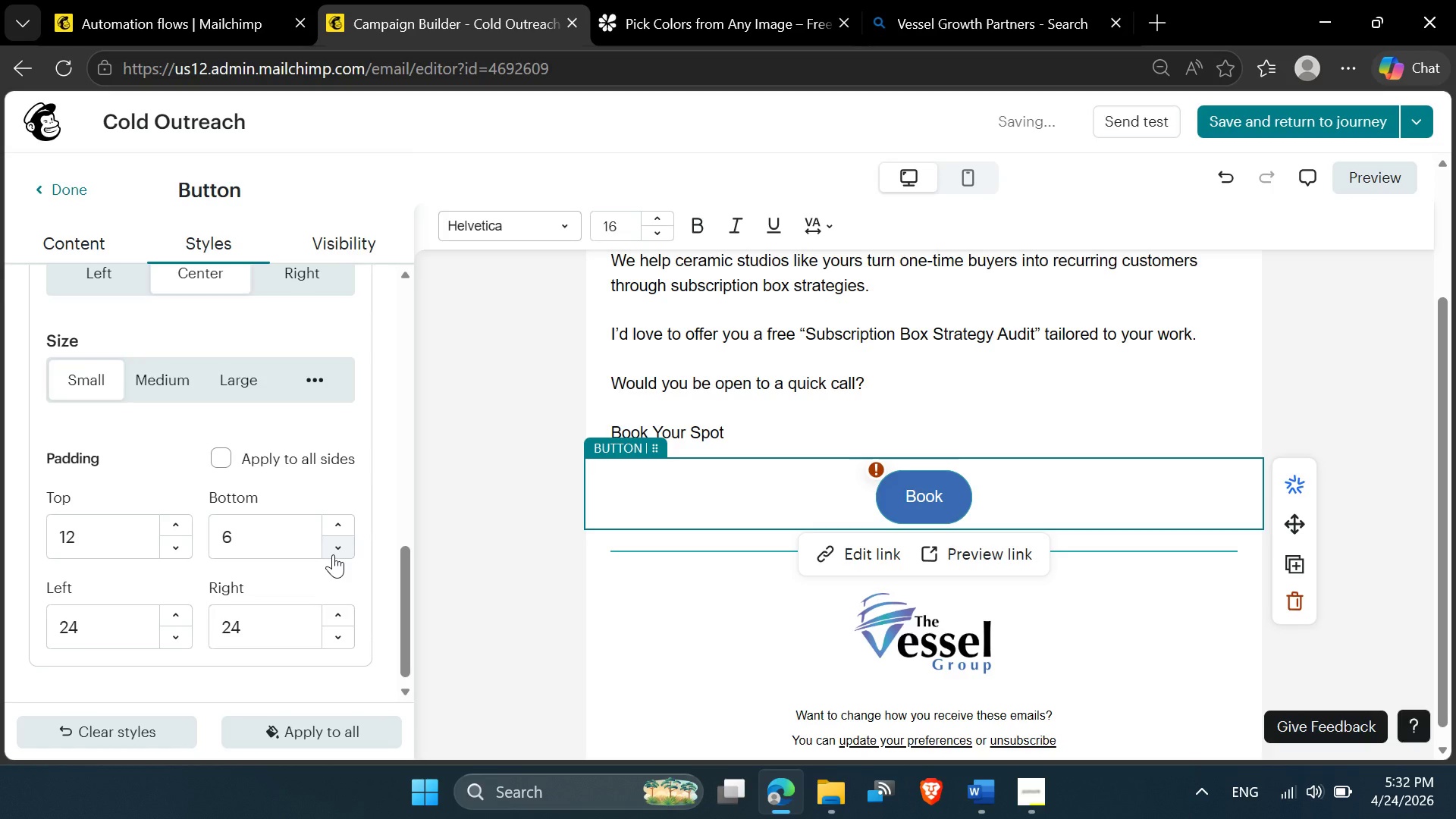 
triple_click([333, 554])
 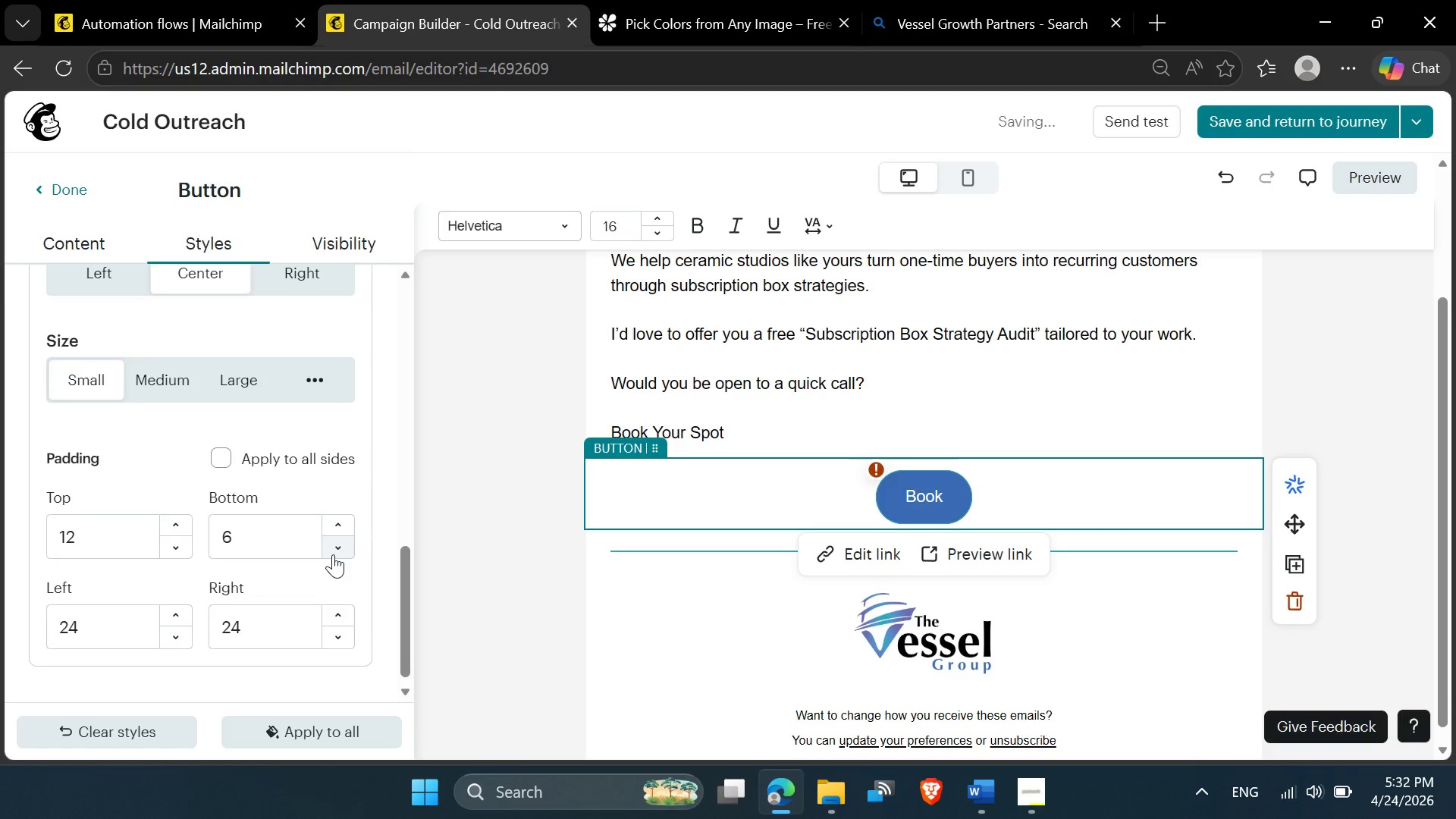 
triple_click([333, 554])
 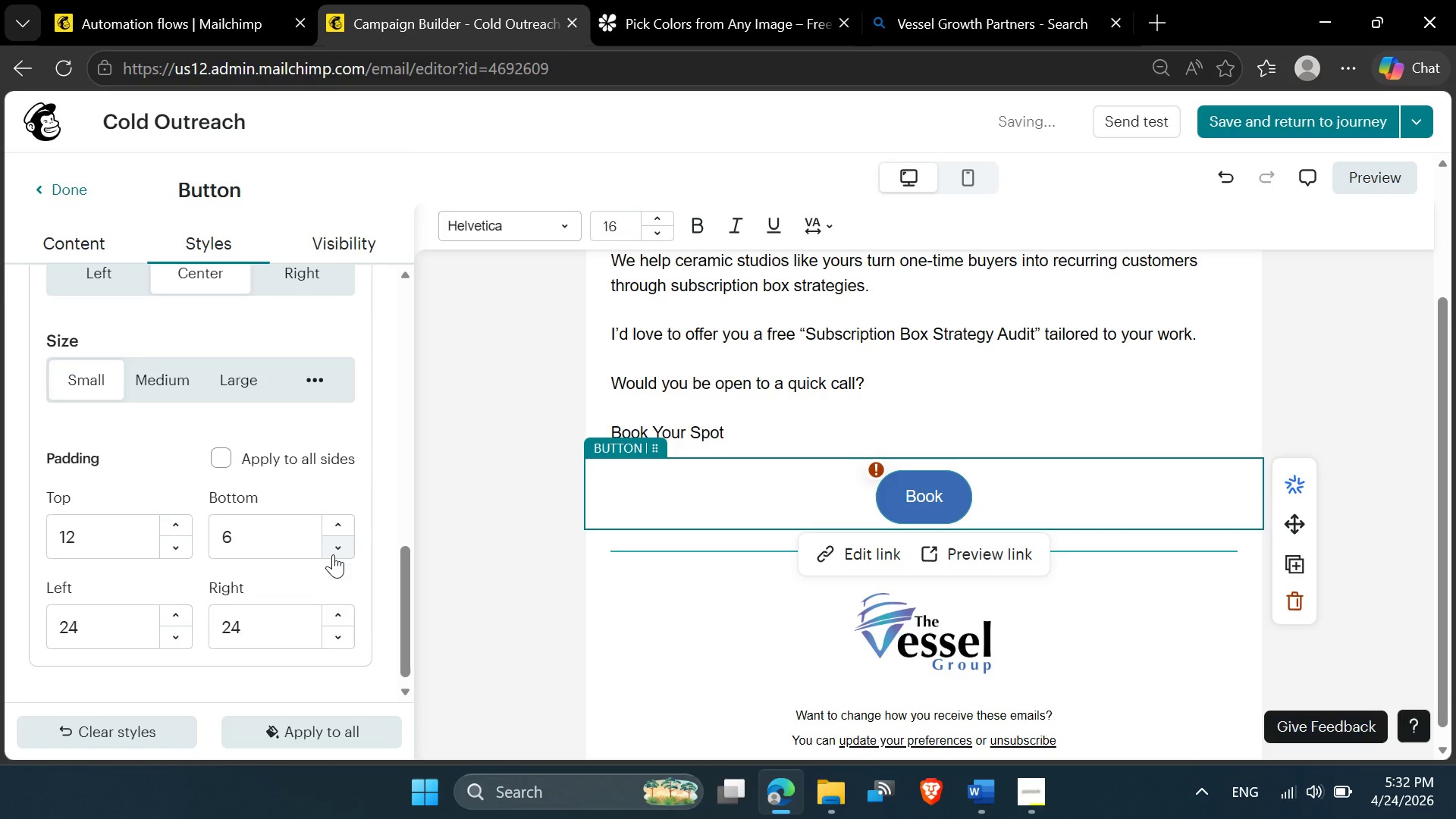 
triple_click([333, 554])
 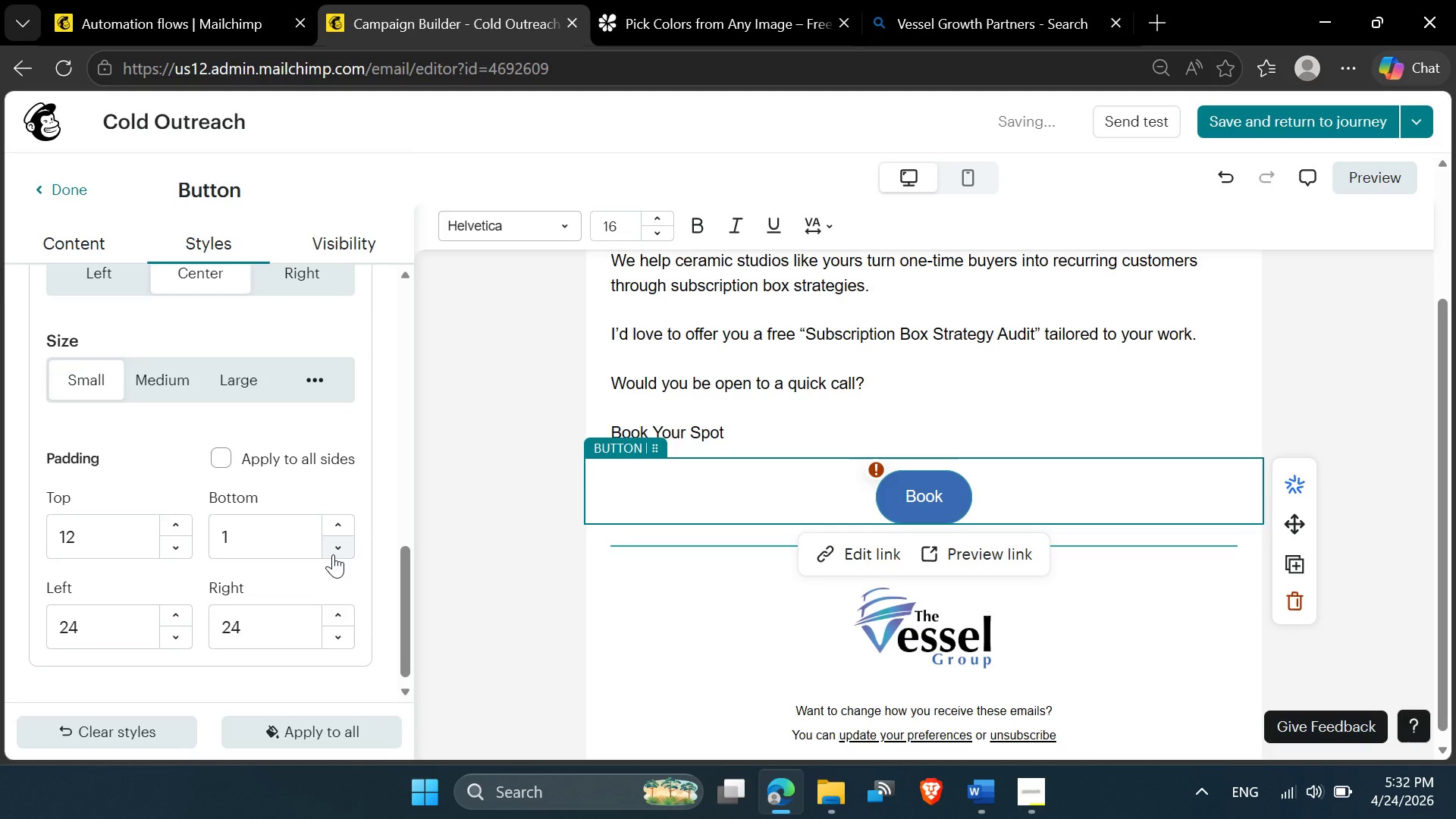 
double_click([333, 554])
 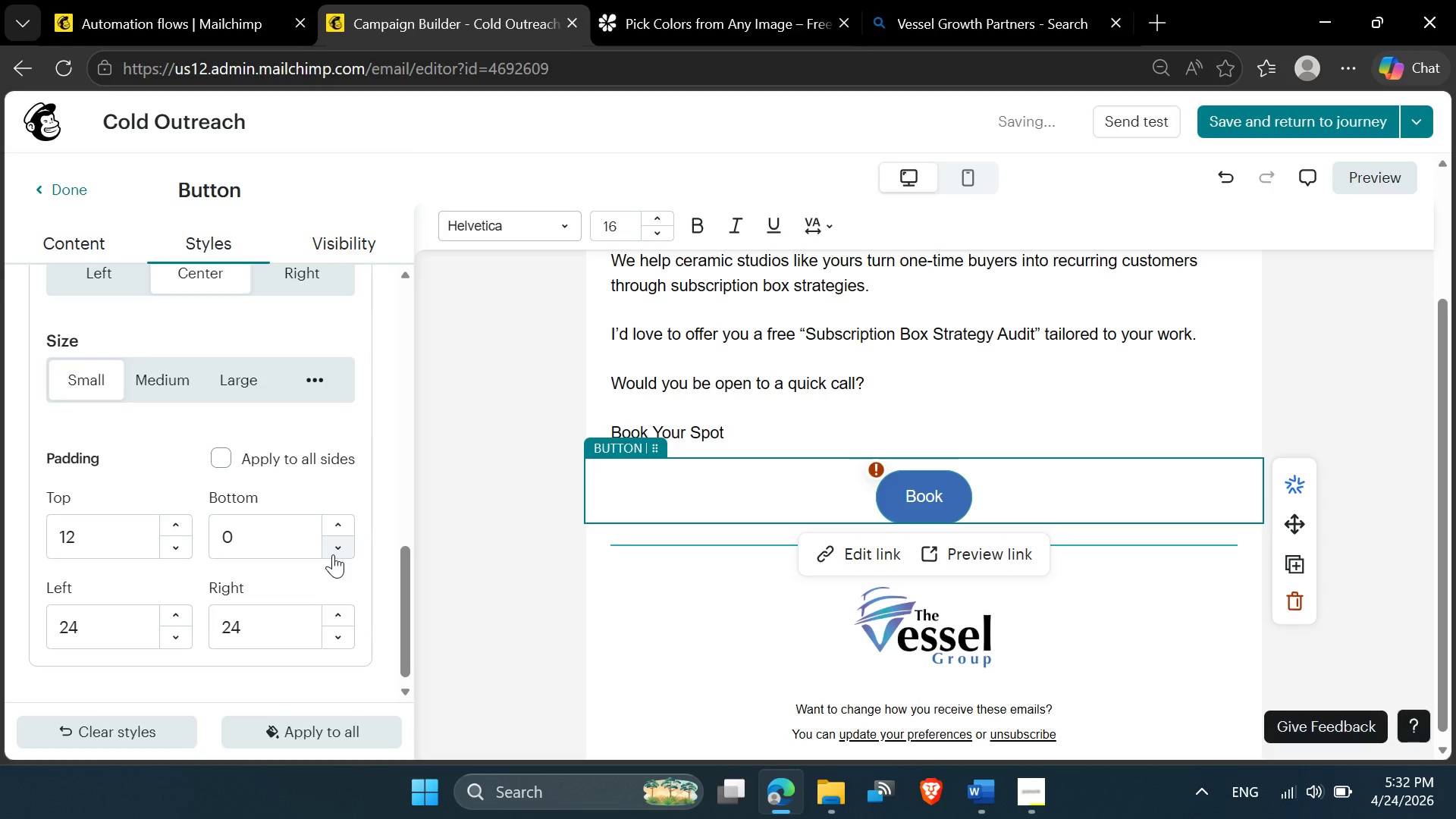 
double_click([333, 554])
 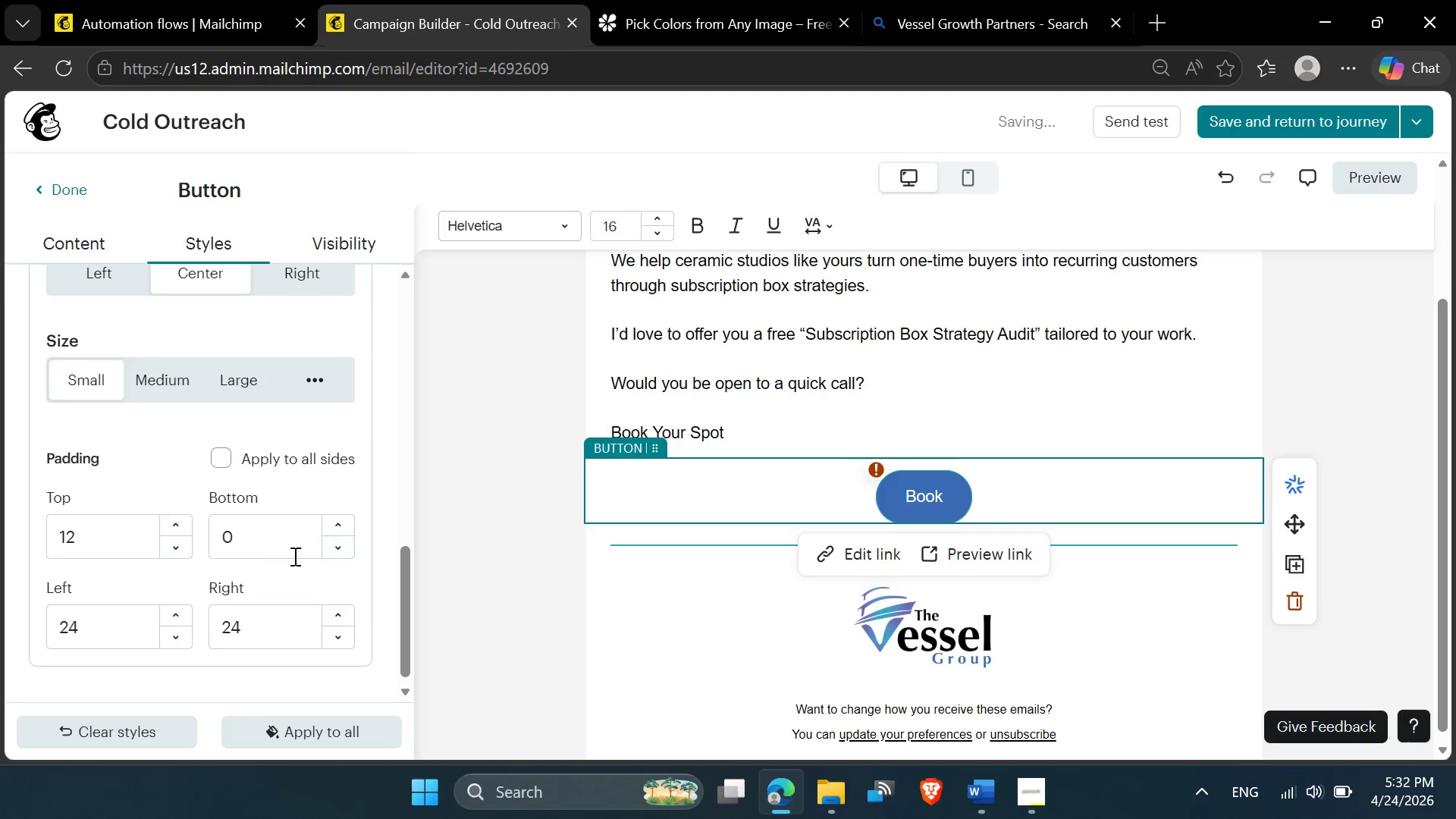 
left_click_drag(start_coordinate=[247, 548], to_coordinate=[215, 536])
 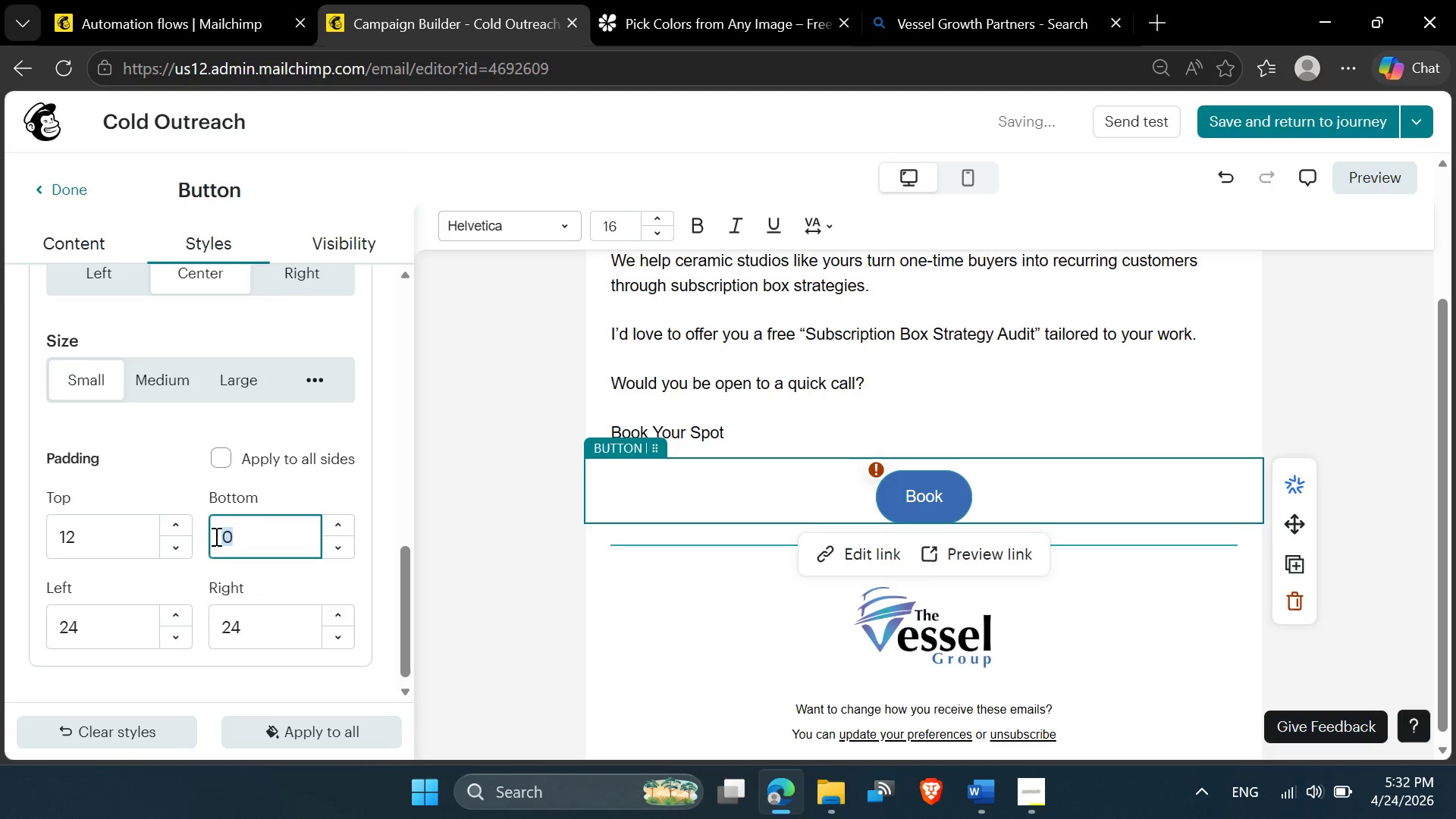 
type(12)
 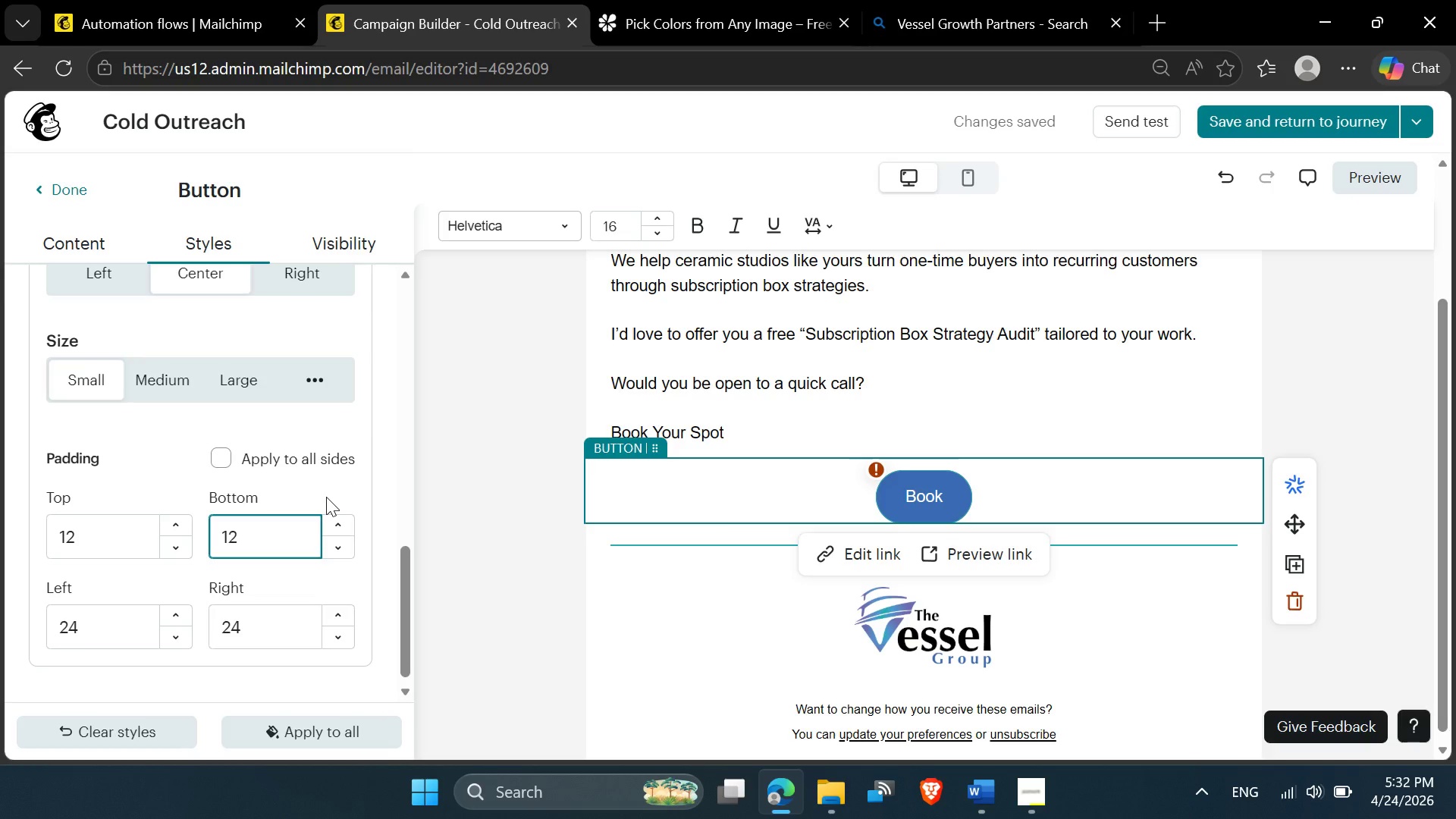 
left_click([326, 497])
 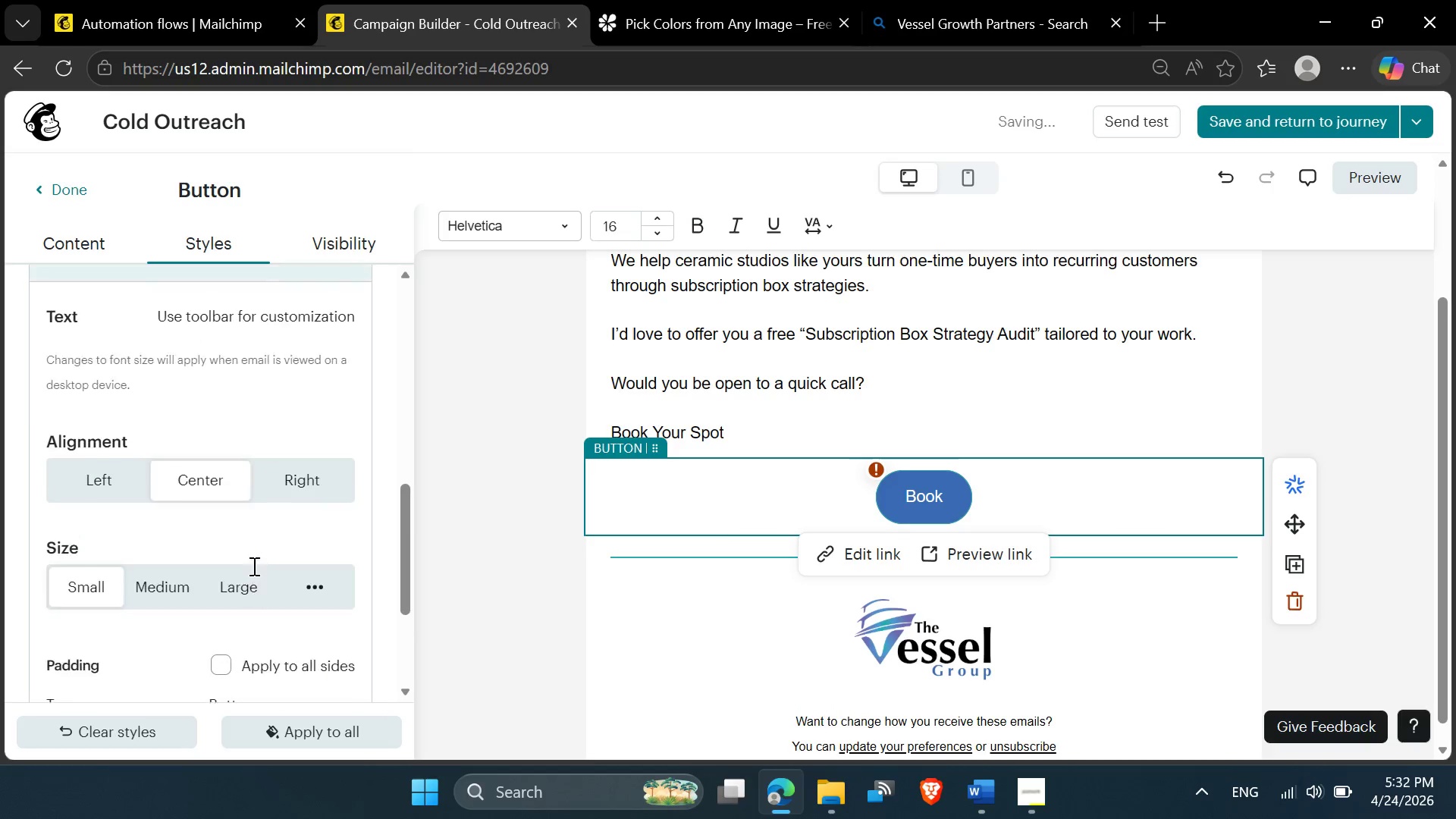 
wait(5.56)
 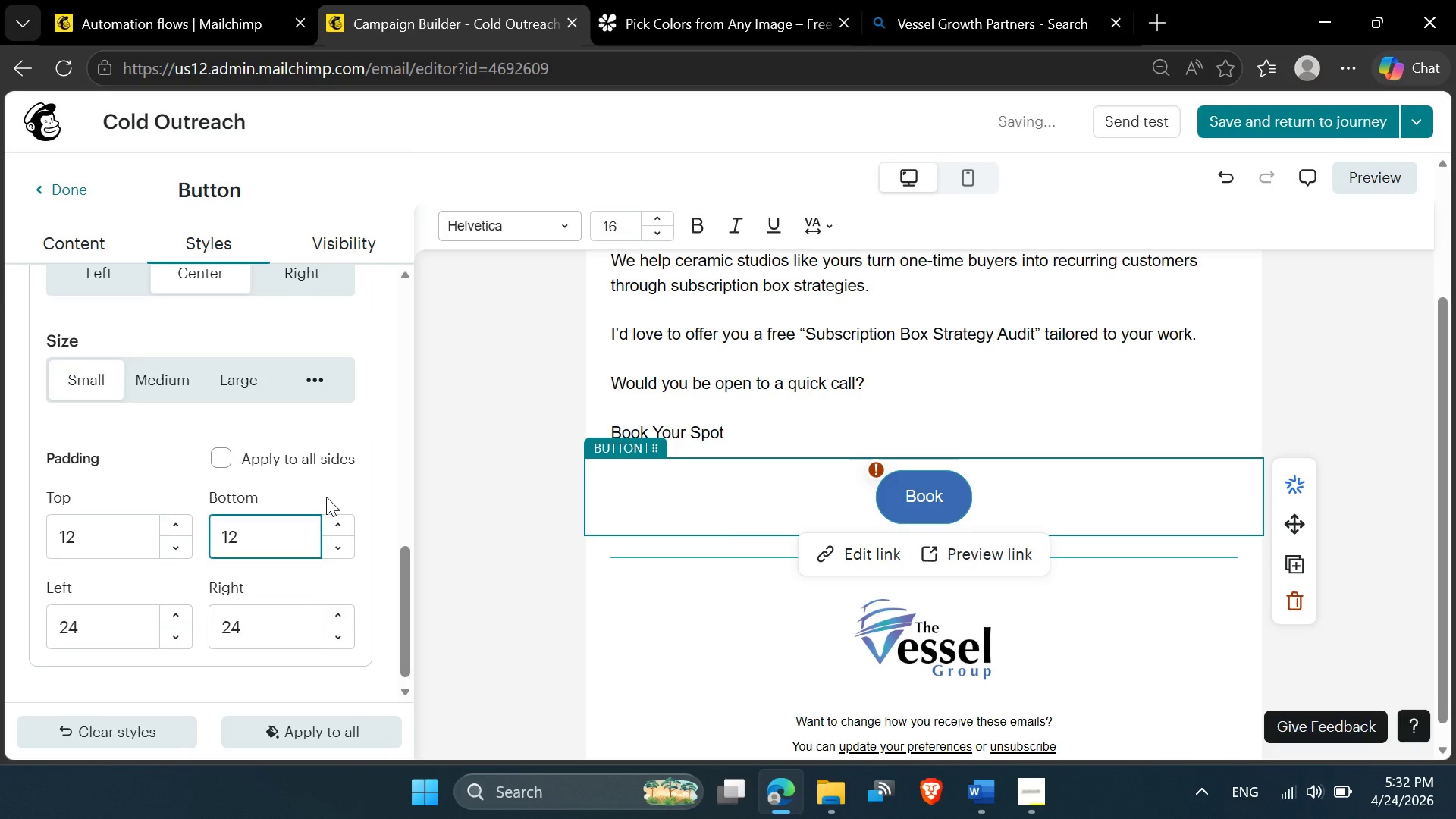 
mouse_move([240, 523])
 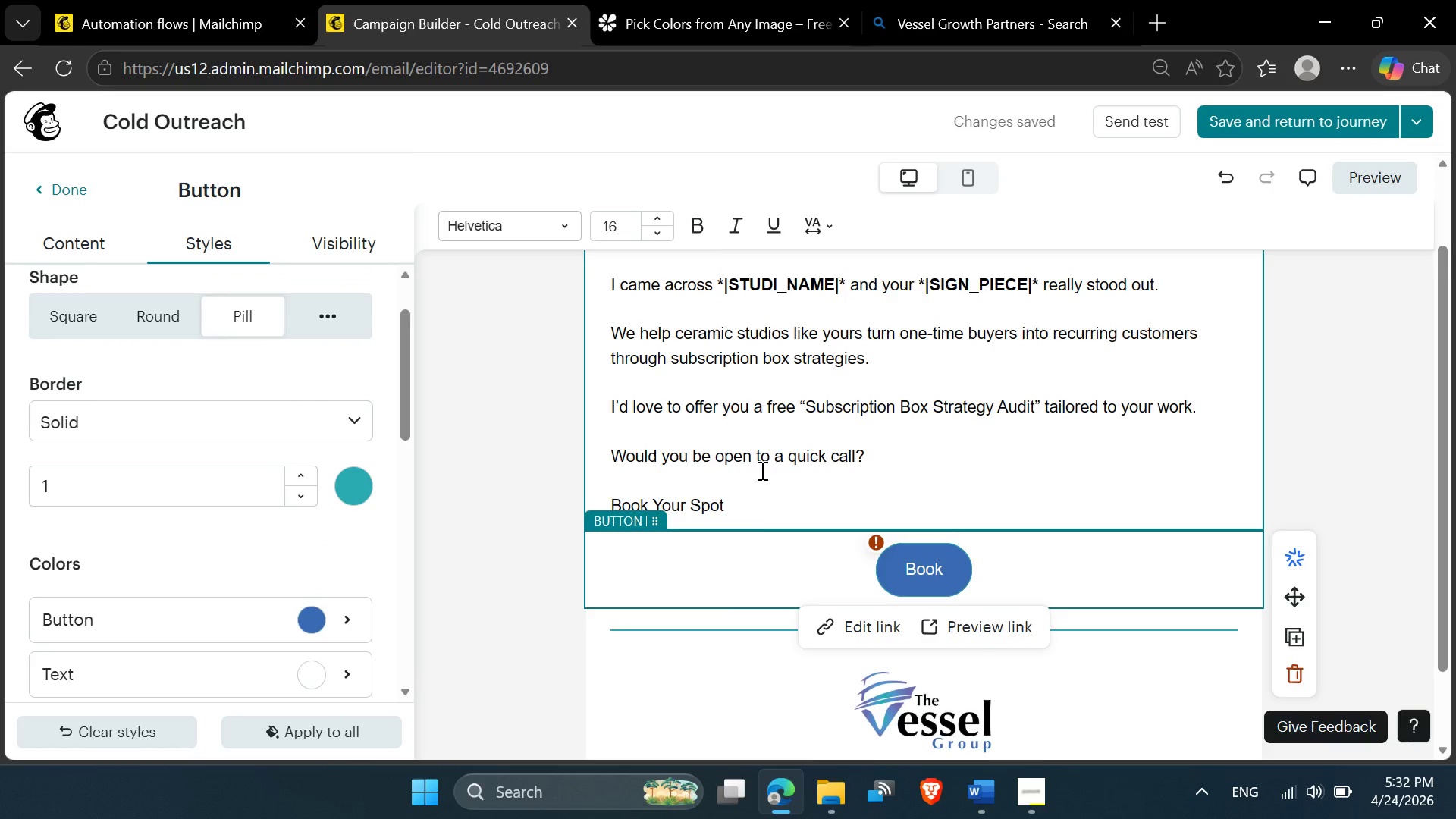 
left_click([739, 462])
 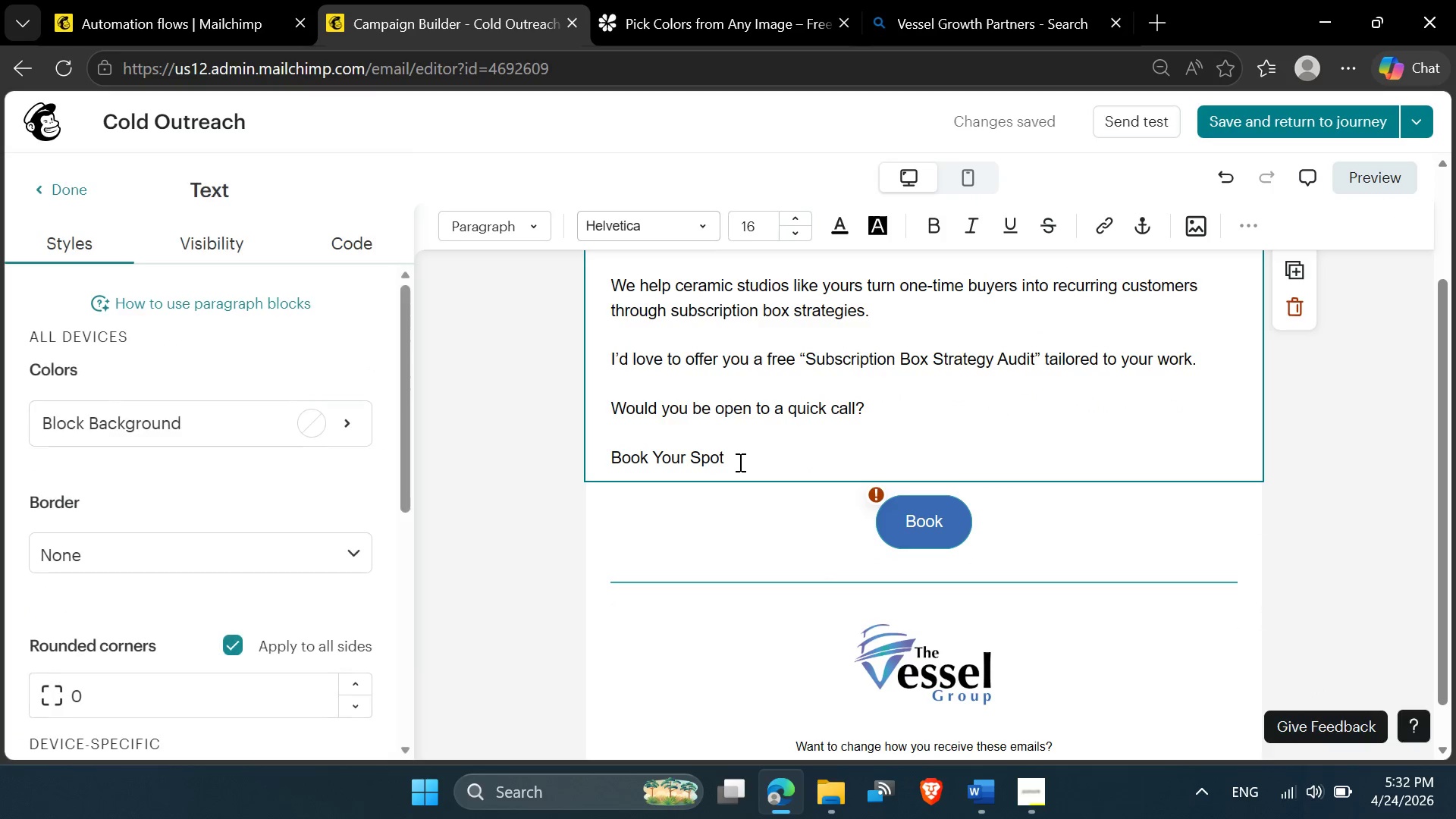 
key(Shift+1)
 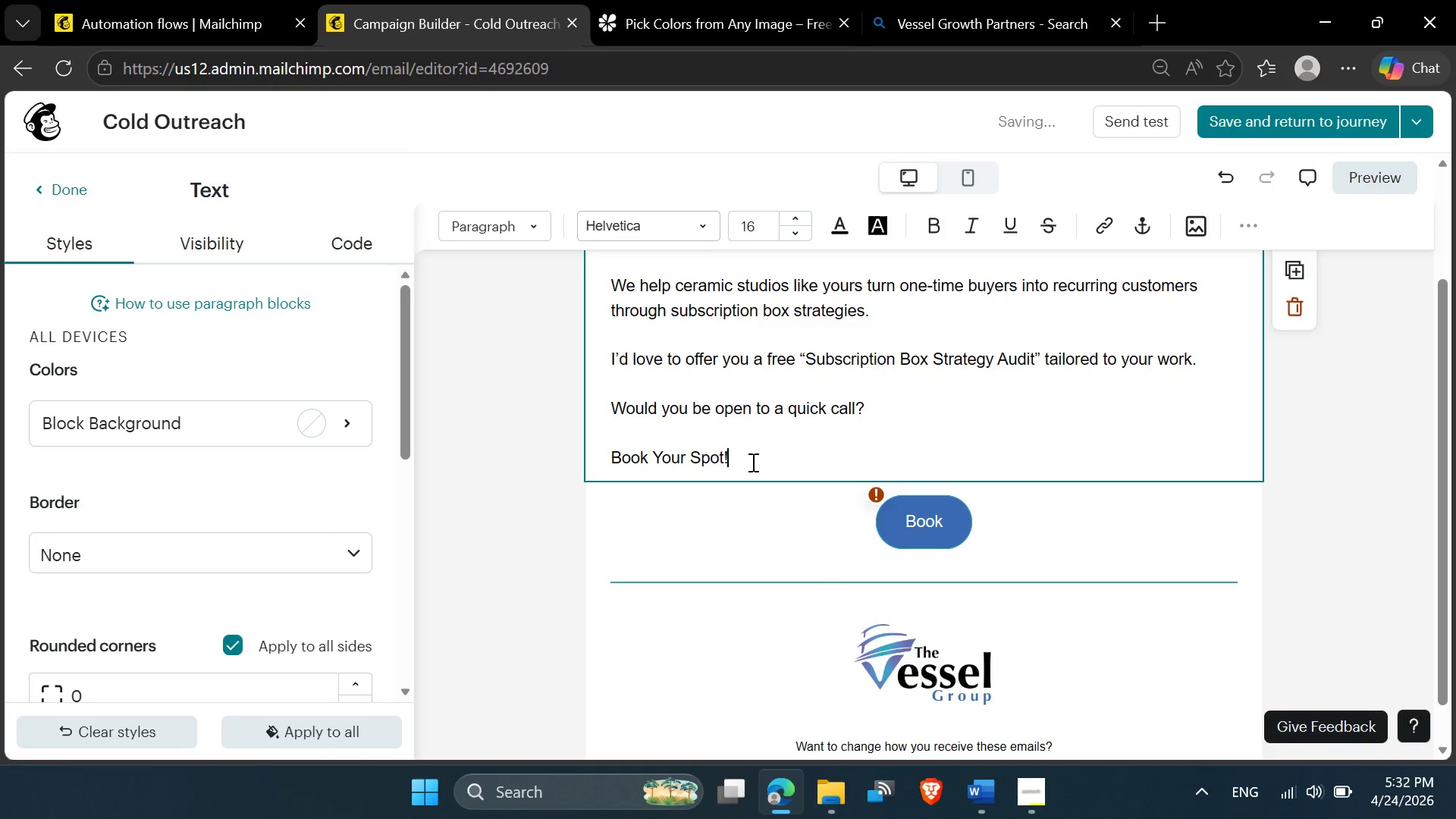 
key(Shift+Backspace)
 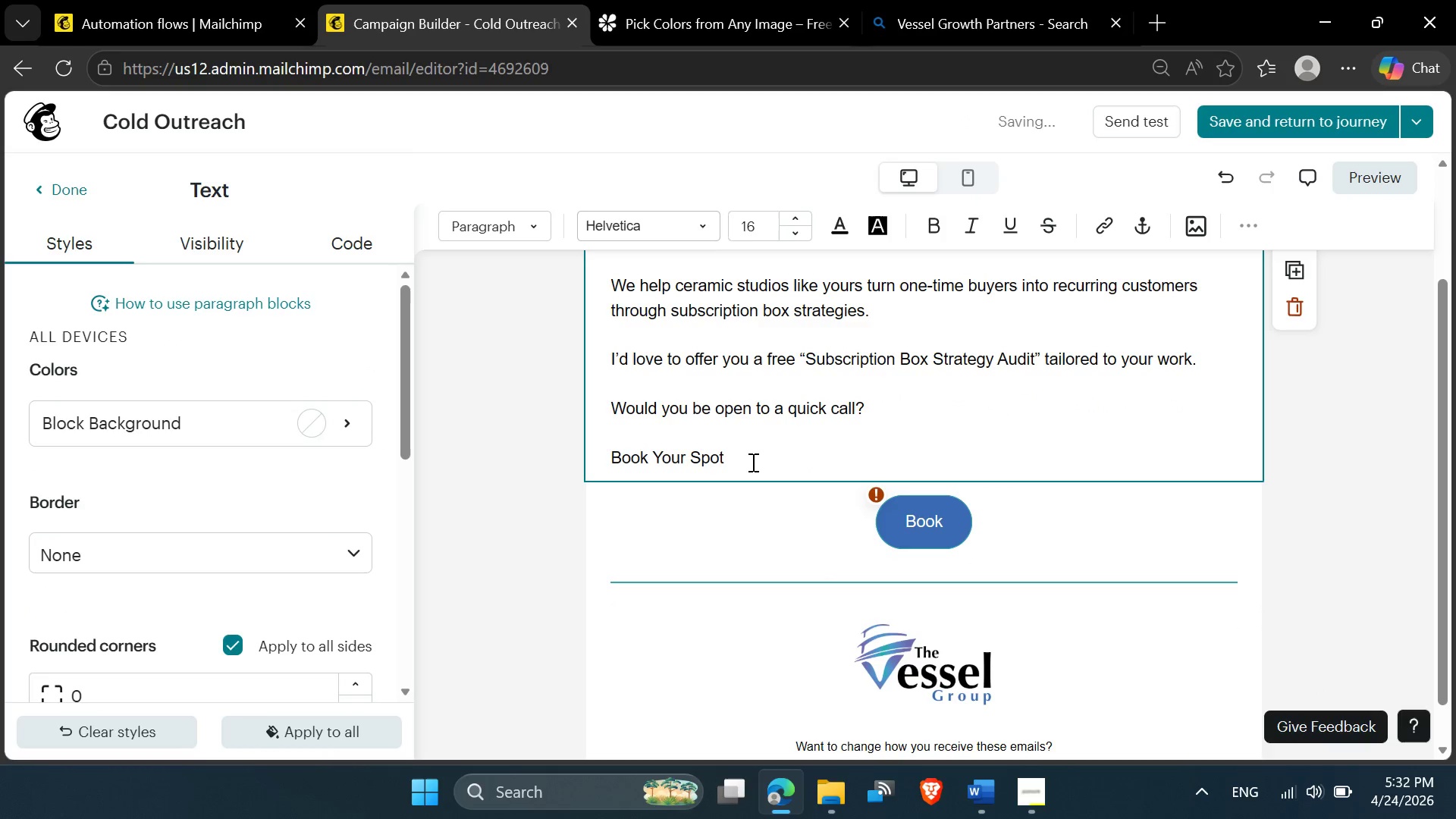 
key(Shift+Period)
 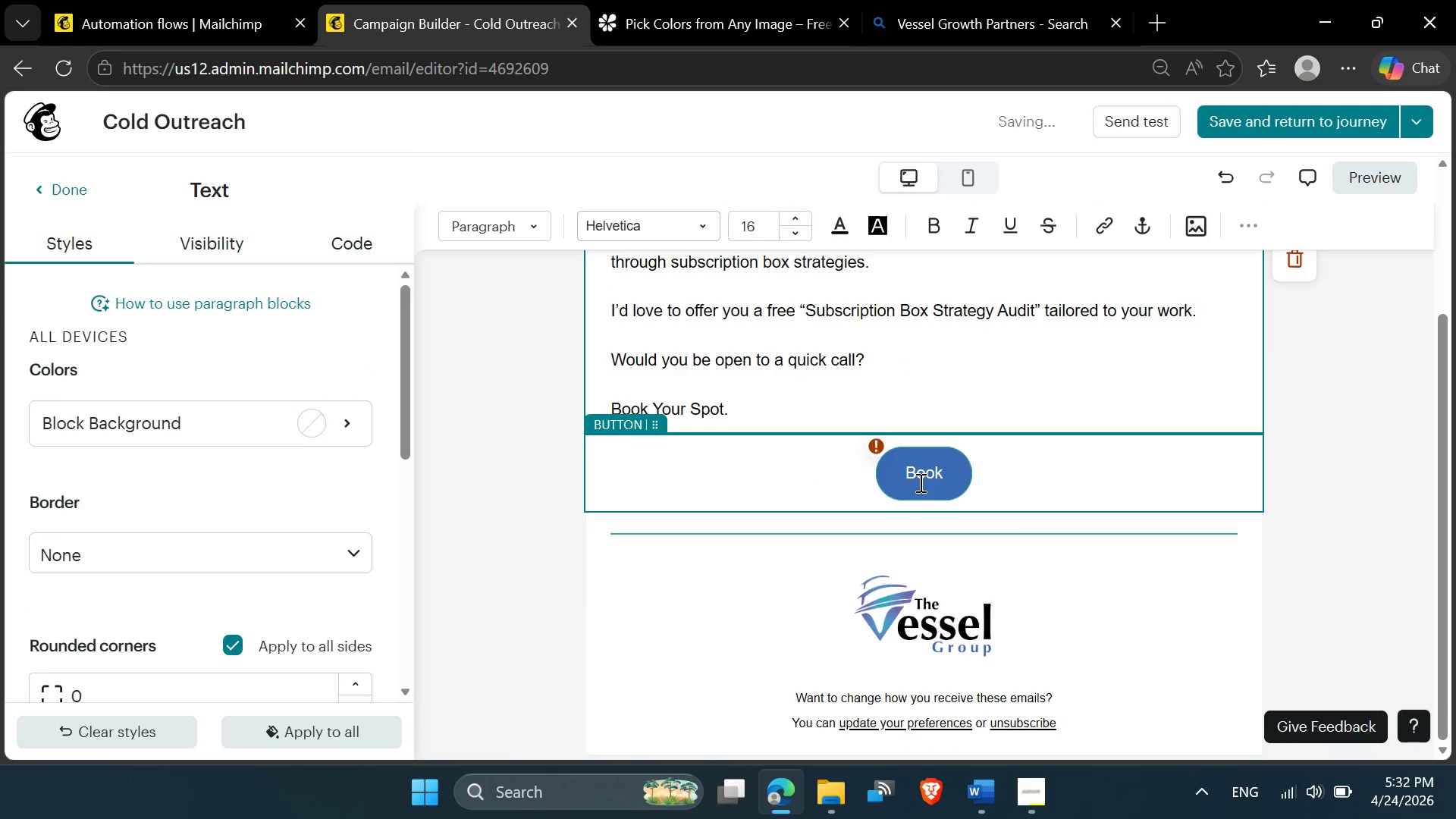 
left_click([1022, 514])
 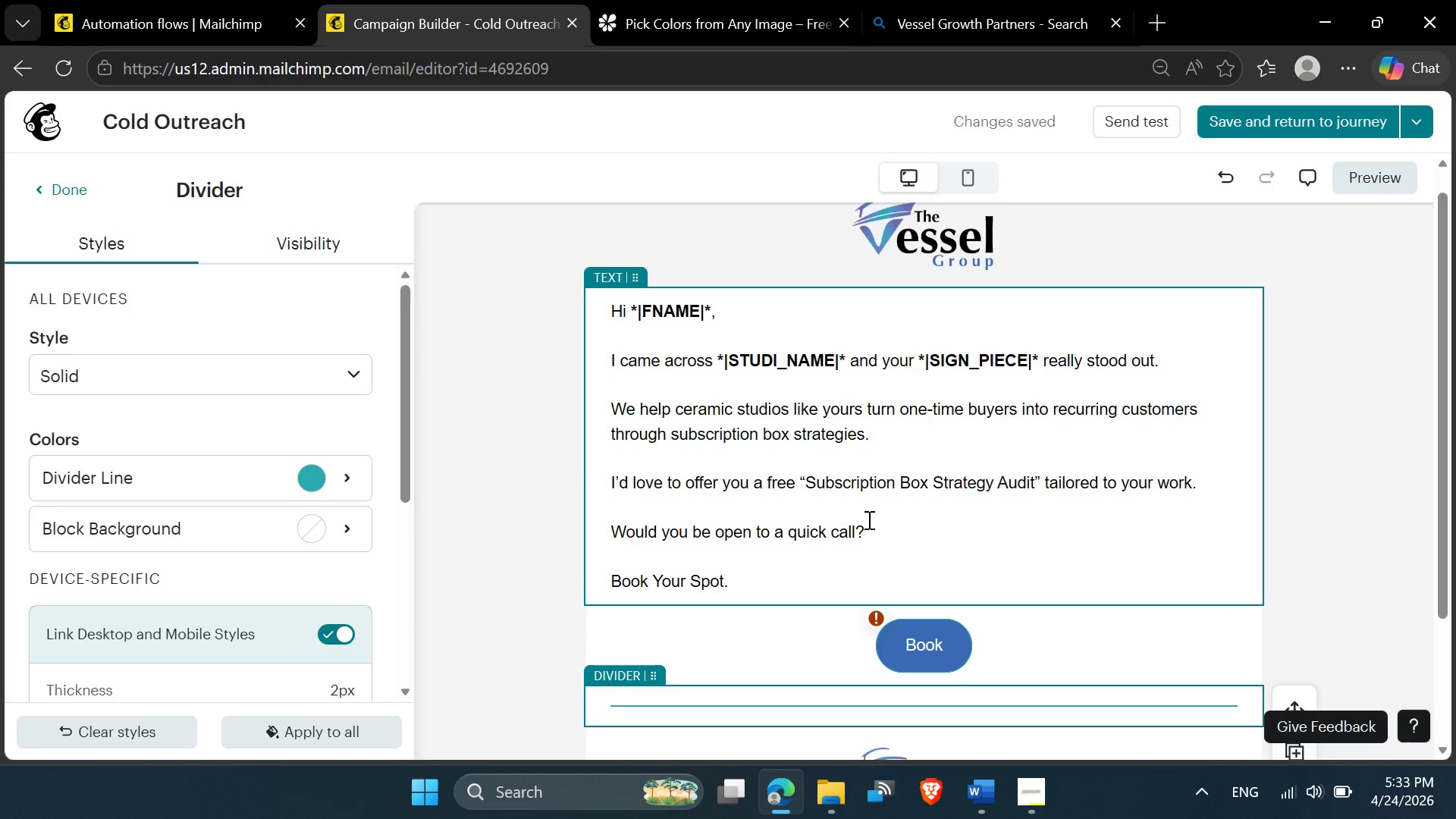 
wait(12.34)
 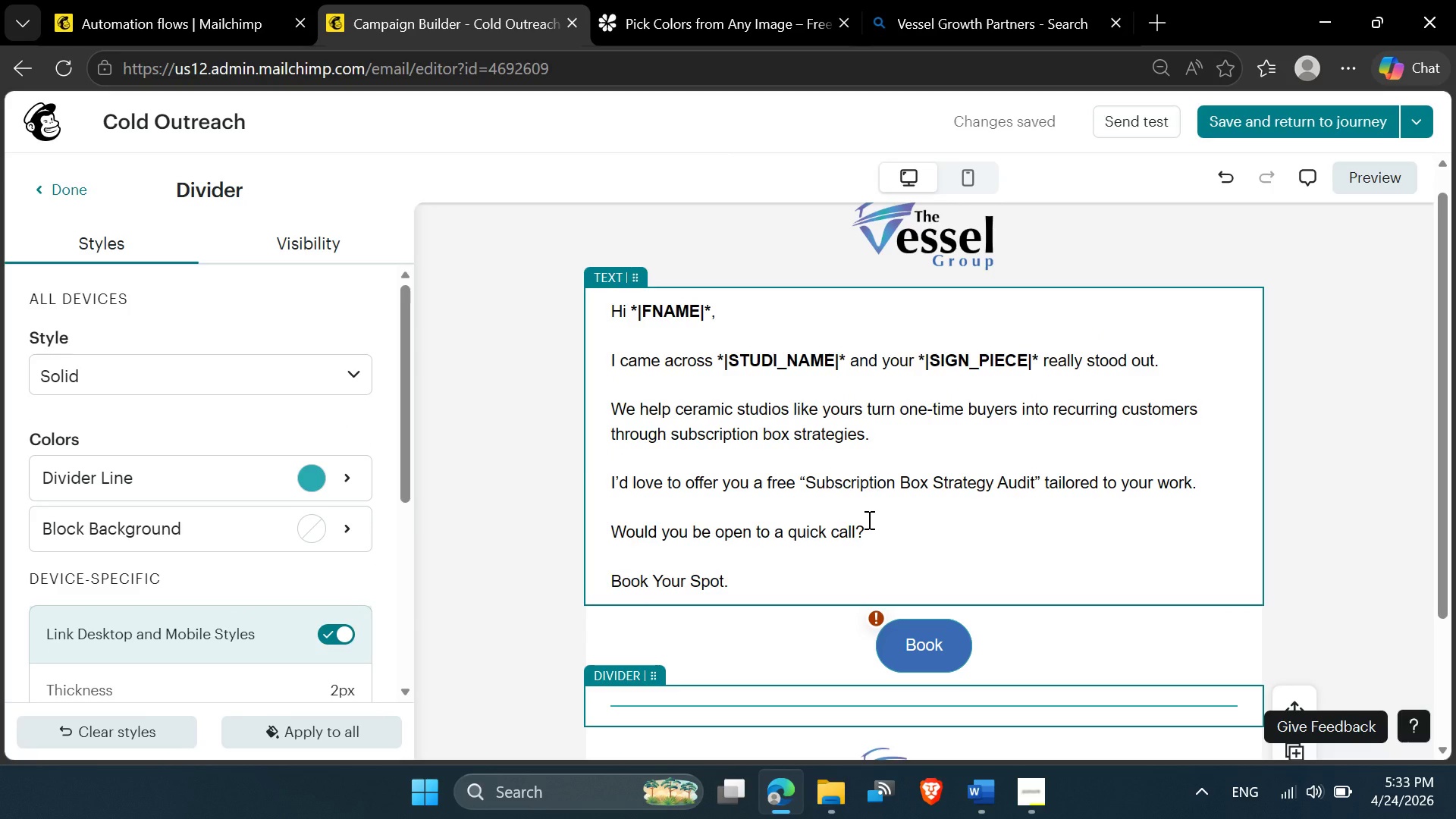 
left_click([48, 187])
 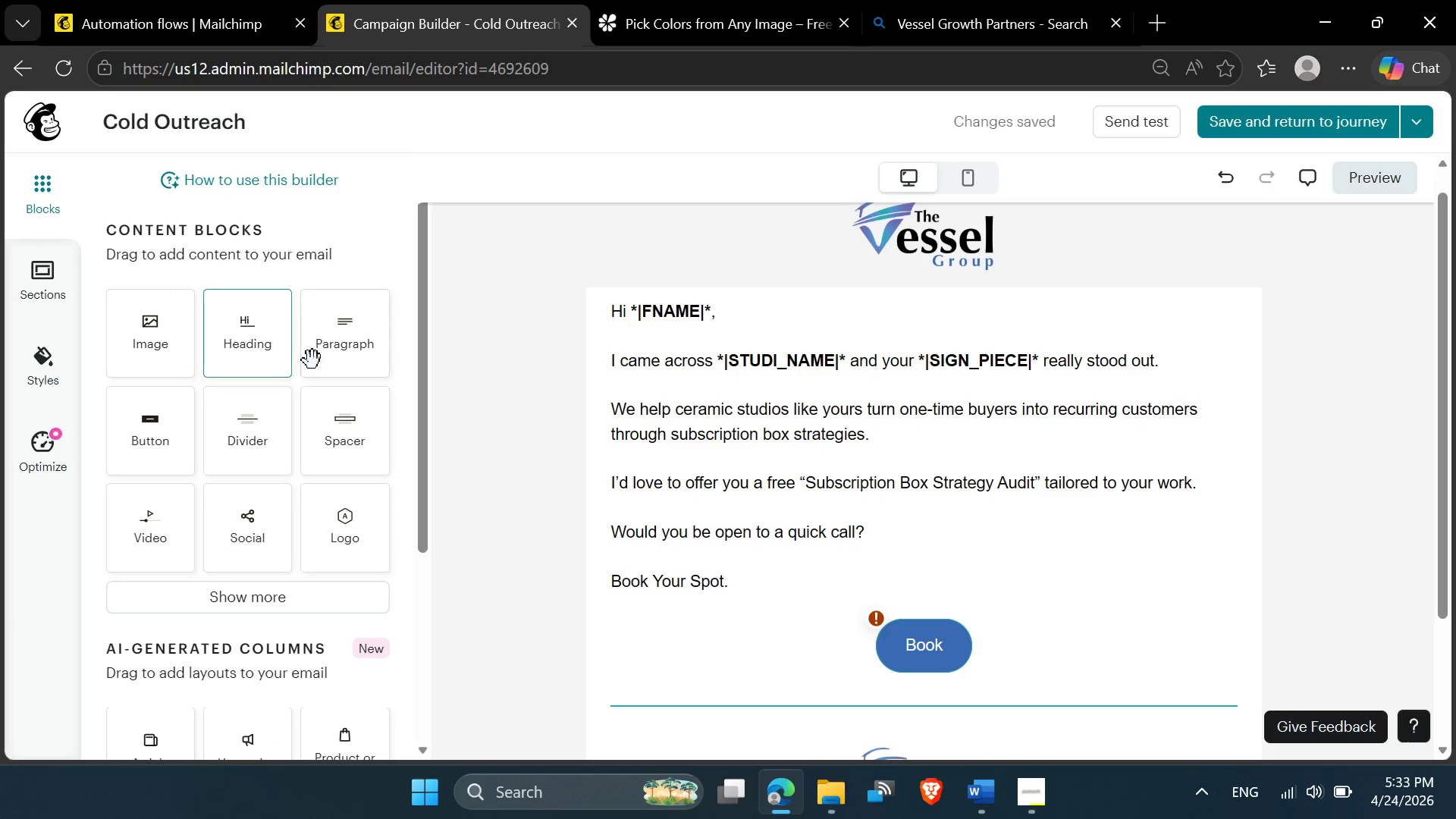 
left_click_drag(start_coordinate=[344, 358], to_coordinate=[864, 519])
 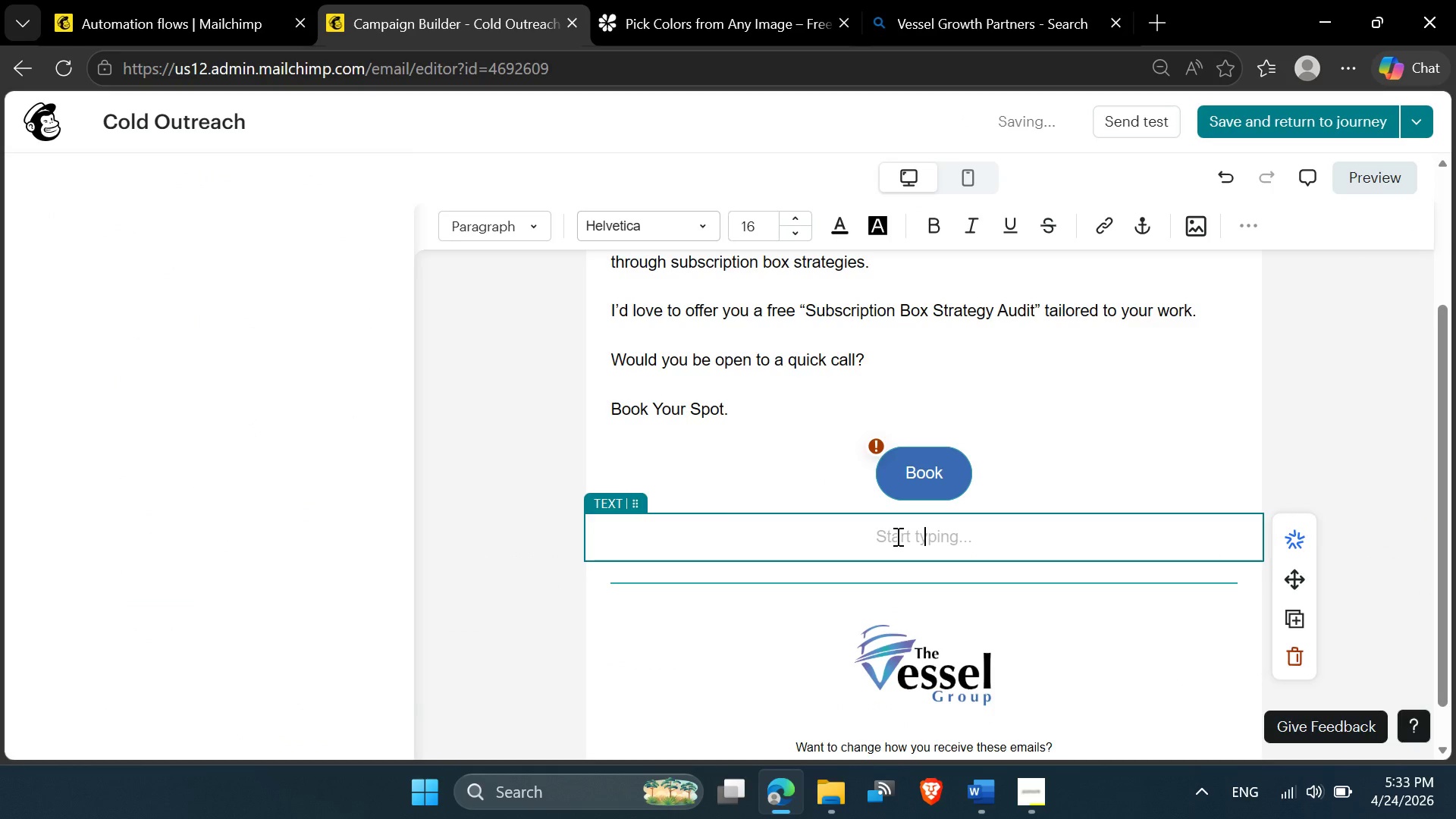 
key(Control+V)
 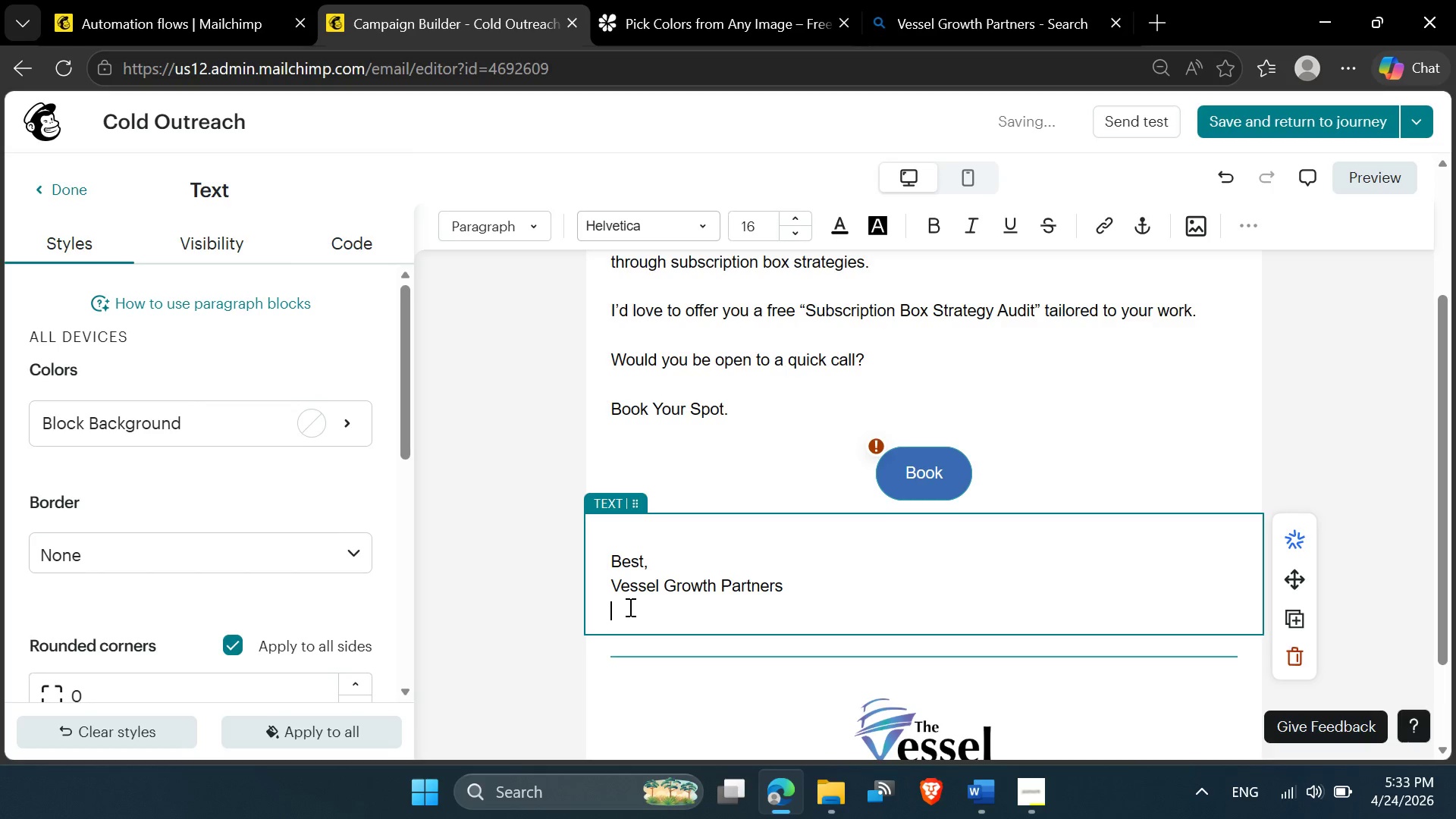 
key(Backspace)
 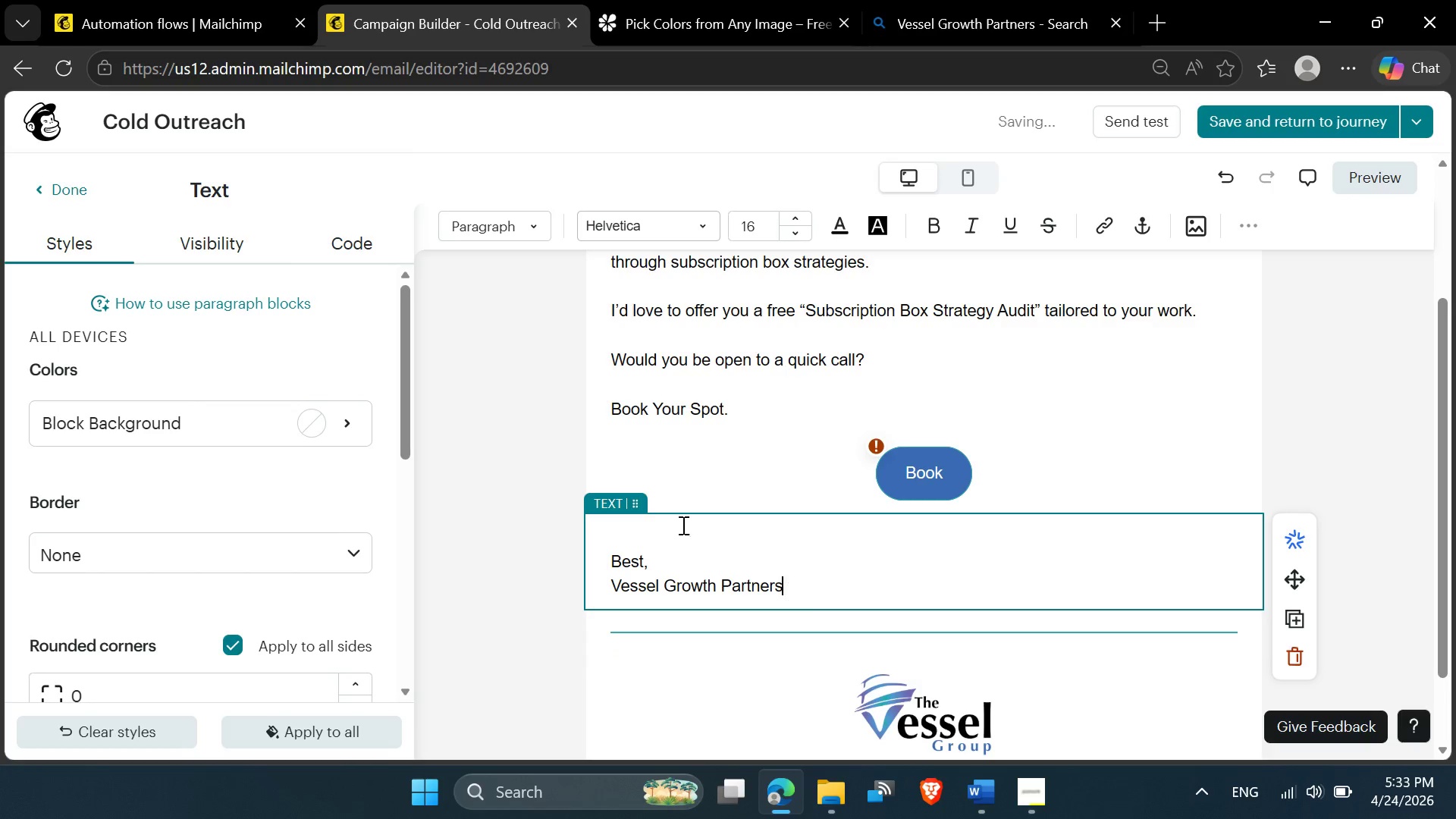 
left_click([639, 535])
 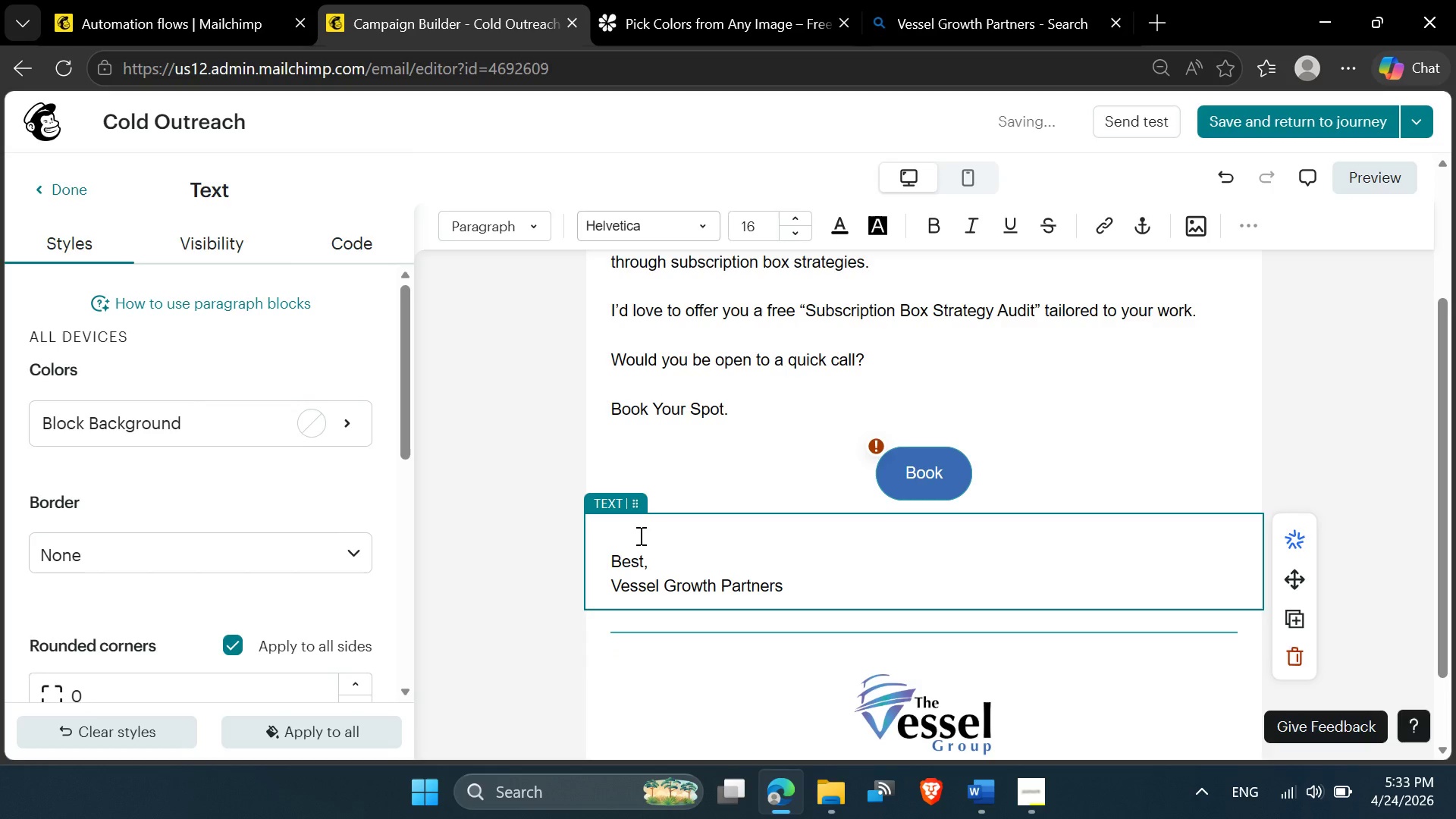 
key(Delete)
 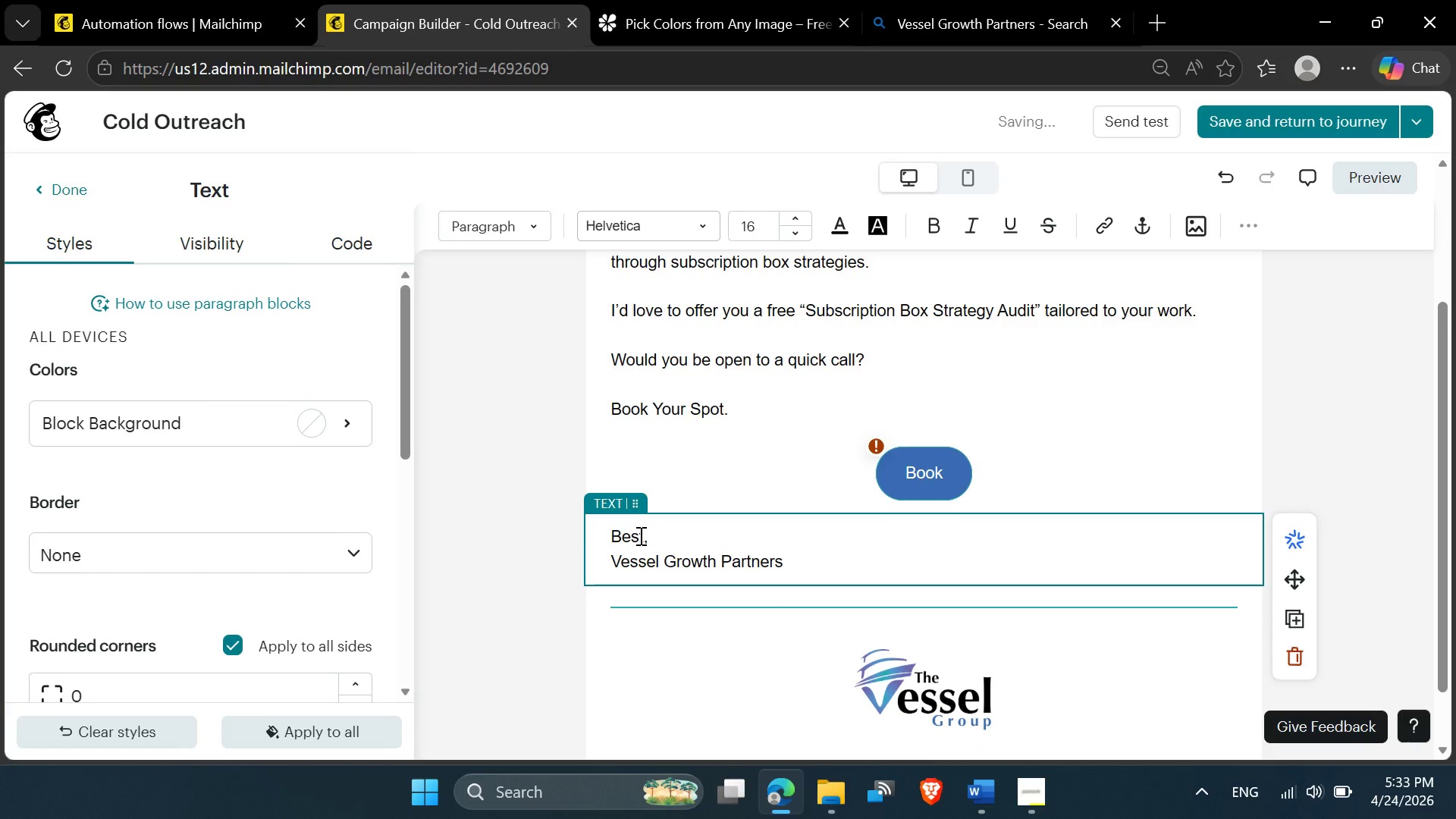 
key(Enter)
 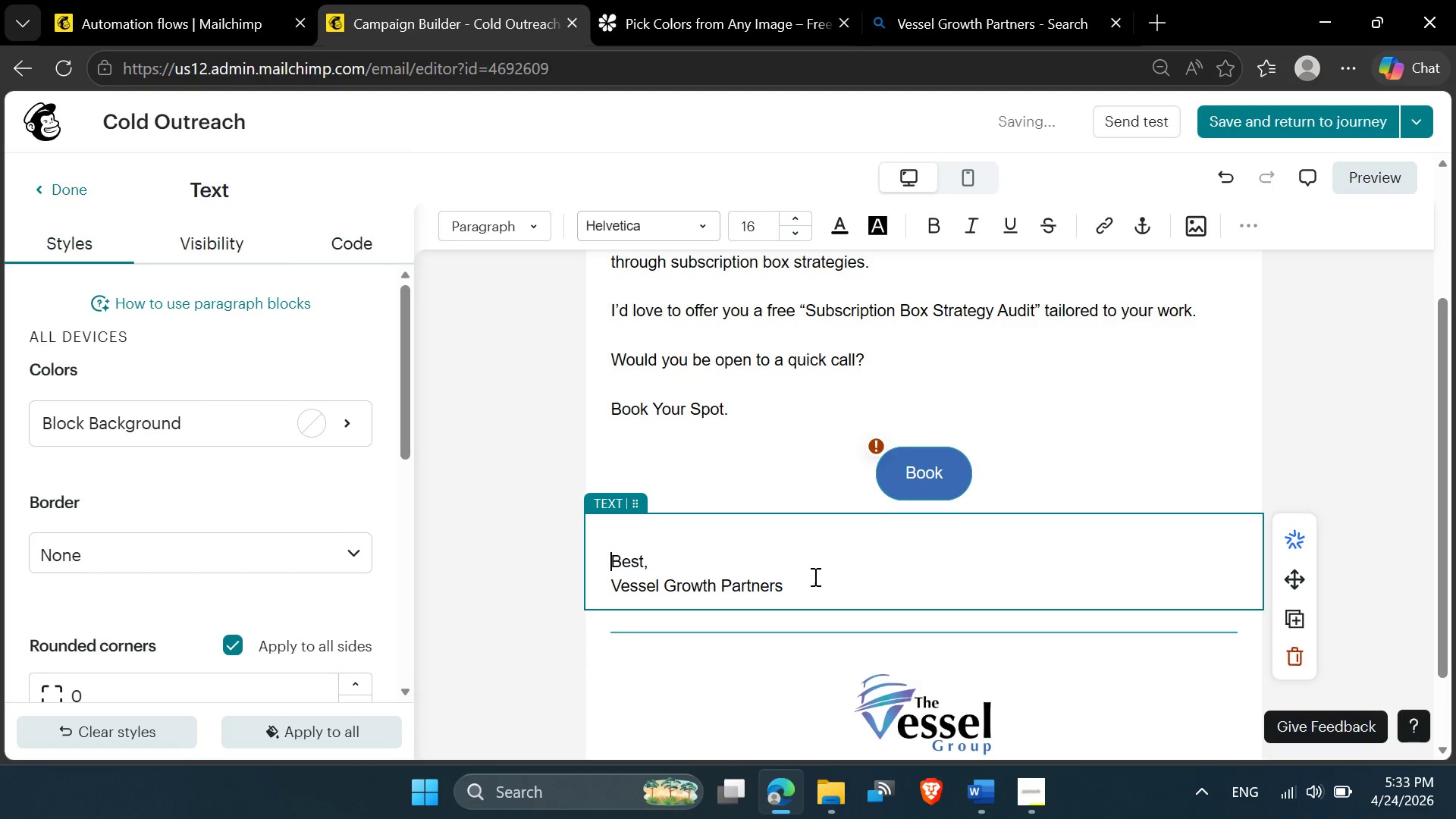 
left_click([807, 582])
 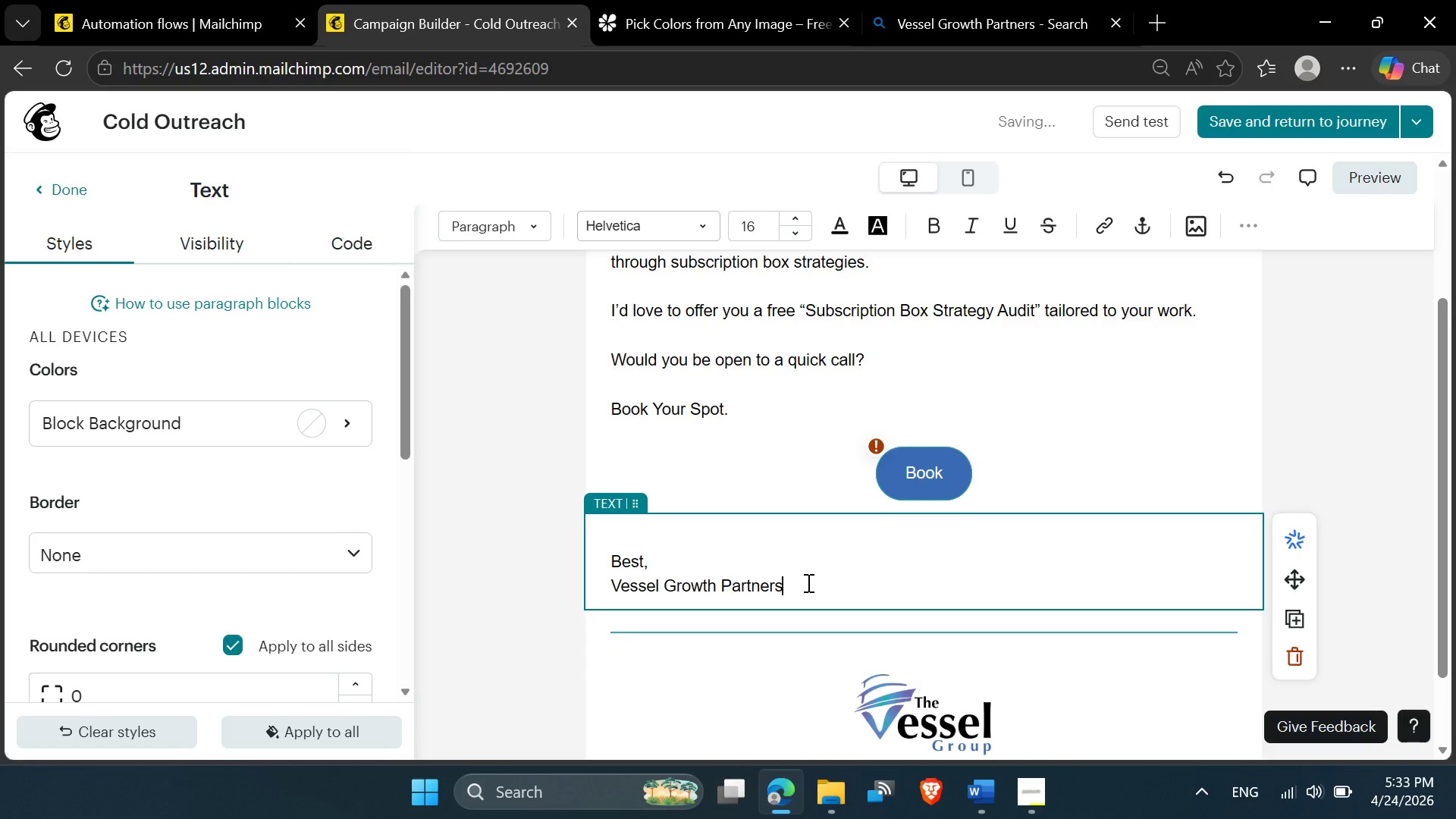 
key(Enter)
 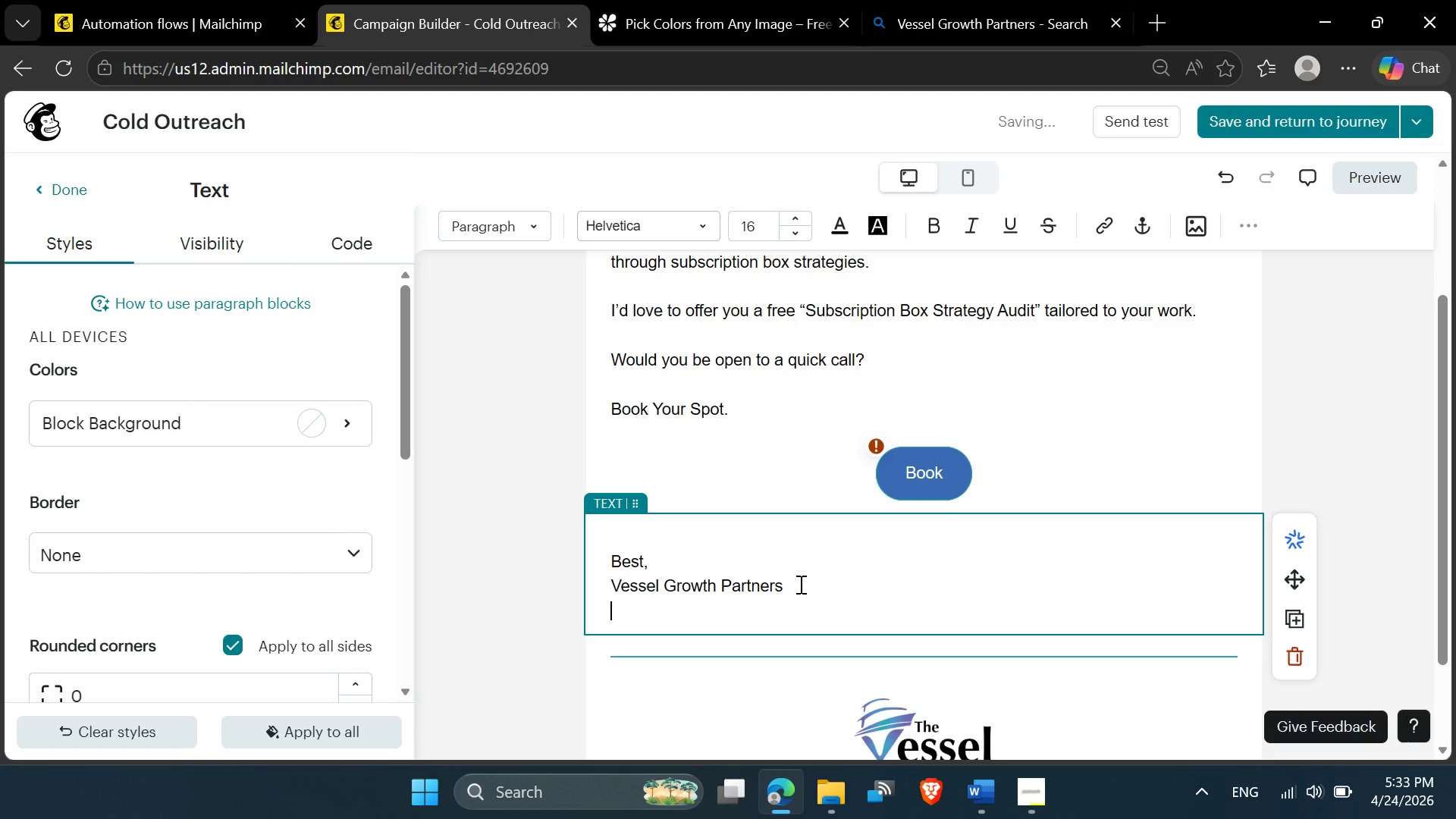 
left_click_drag(start_coordinate=[799, 584], to_coordinate=[604, 566])
 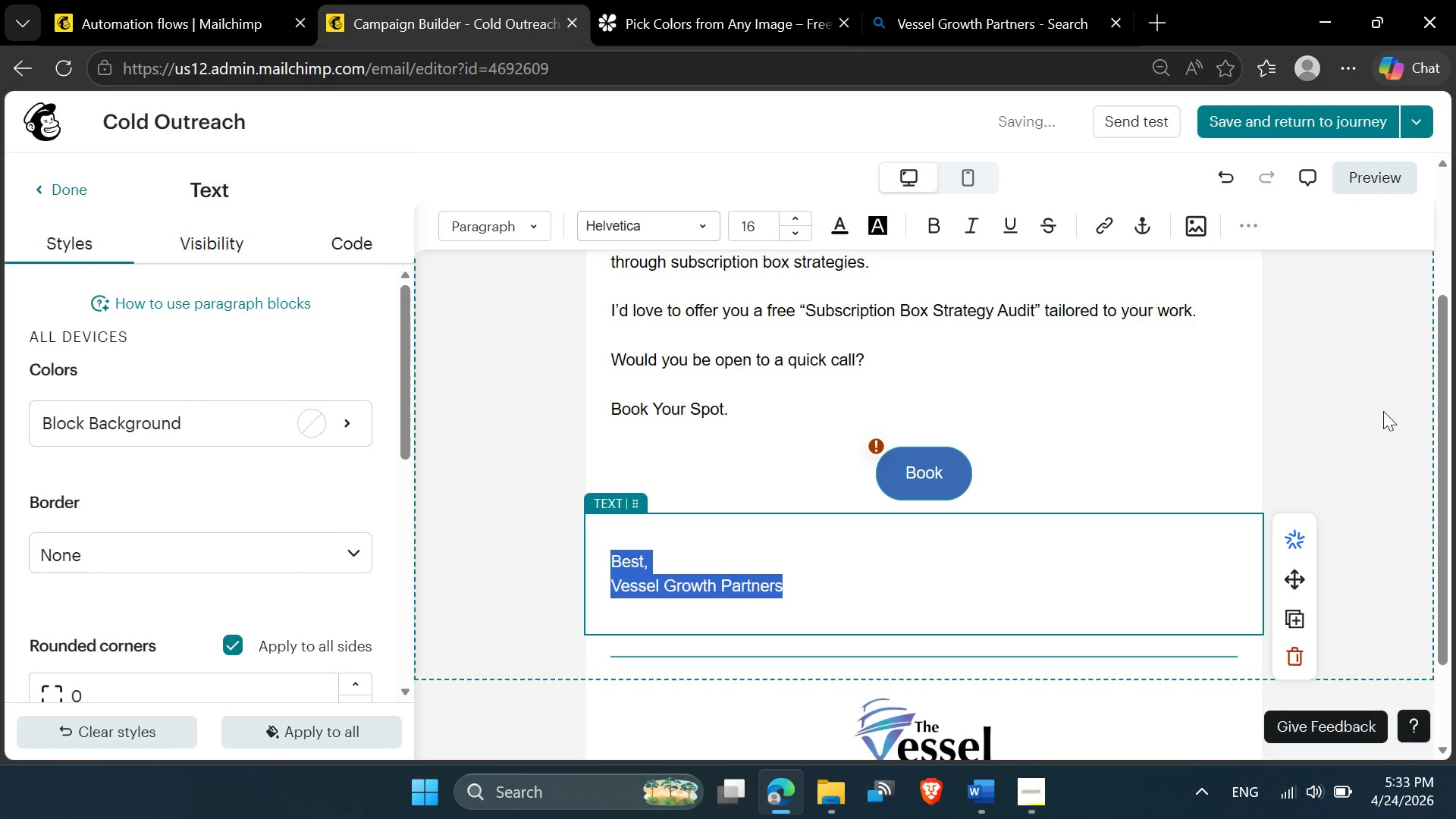 
left_click([1383, 411])
 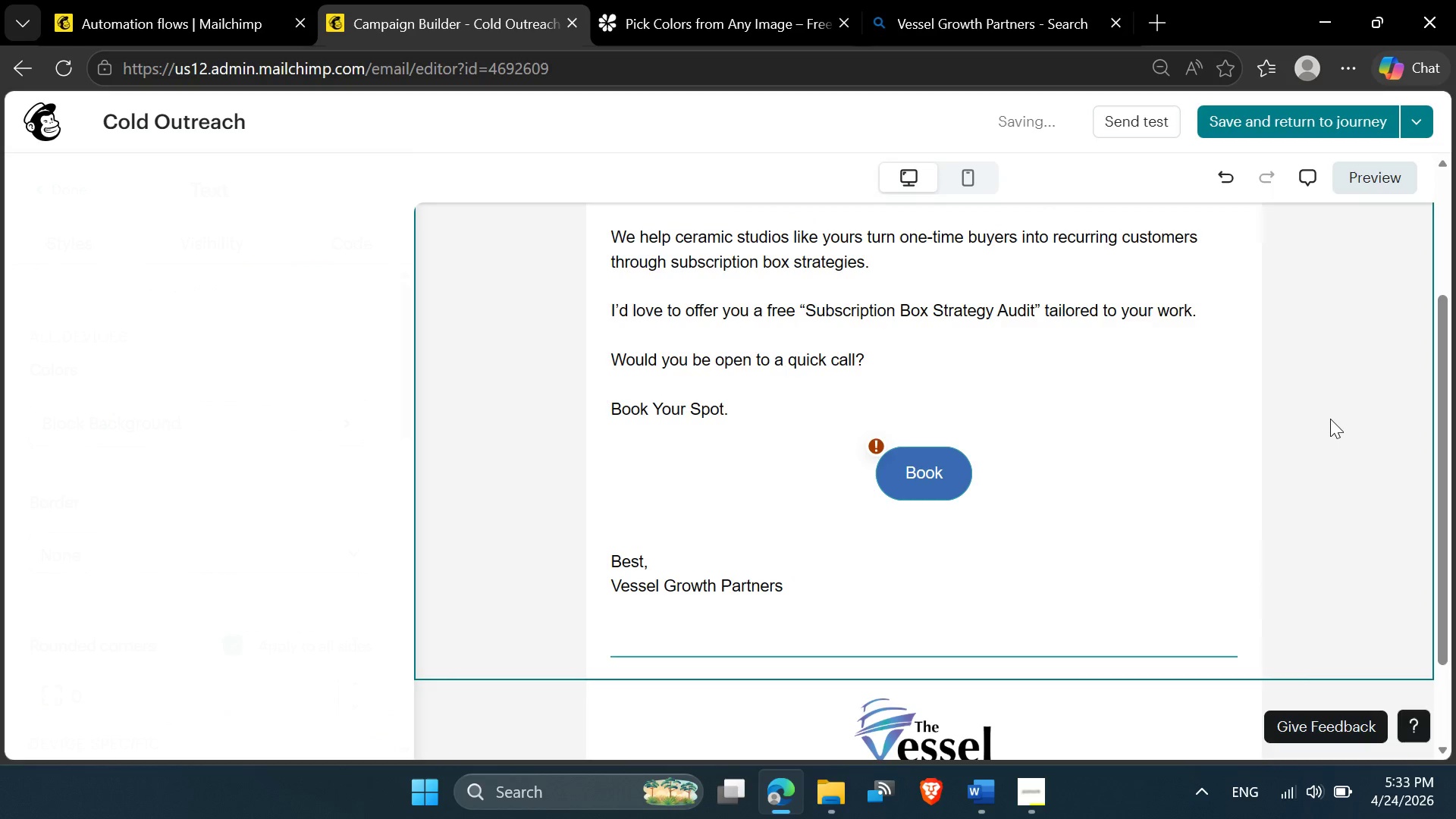 
left_click([1330, 419])
 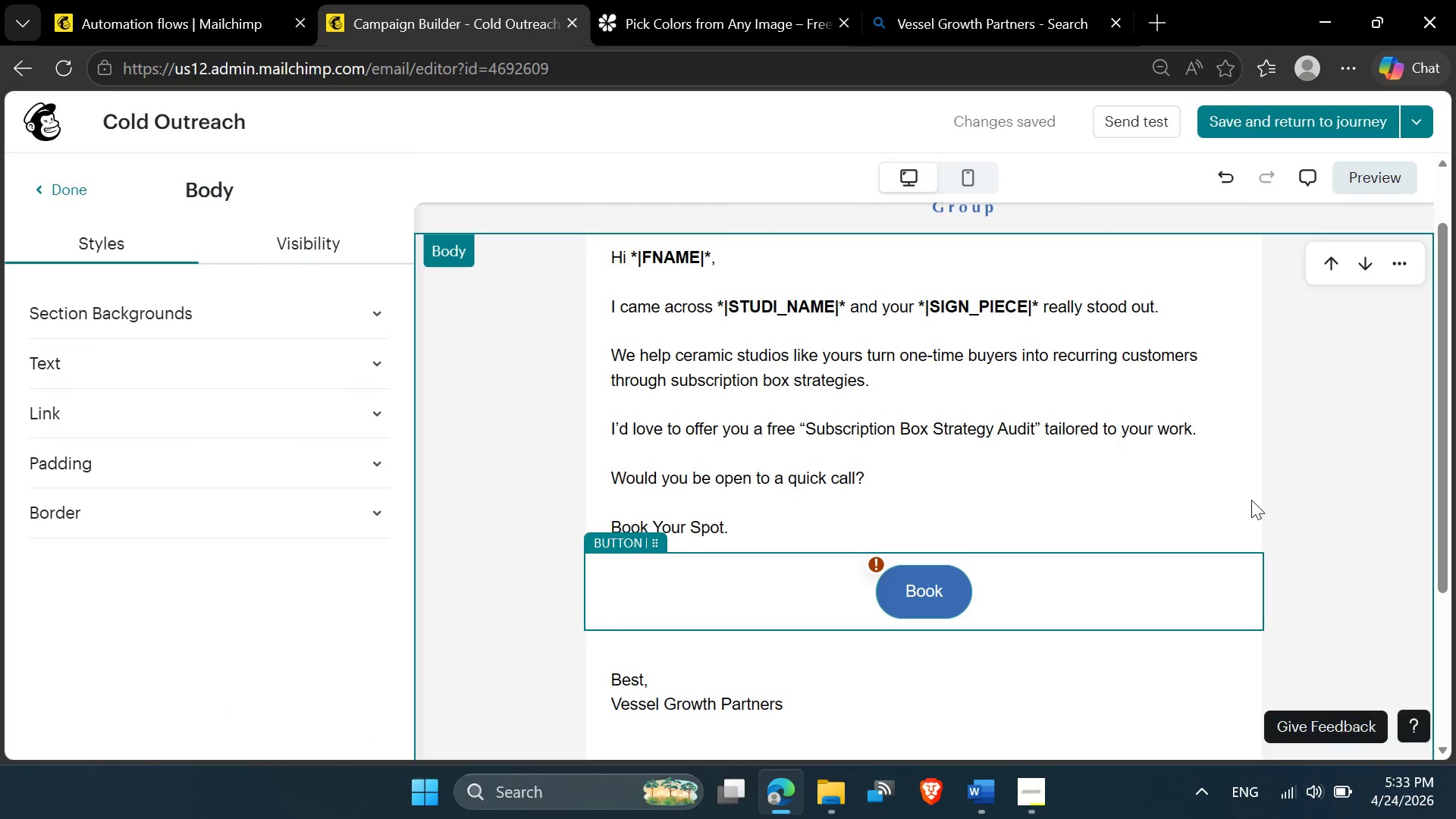 
wait(9.84)
 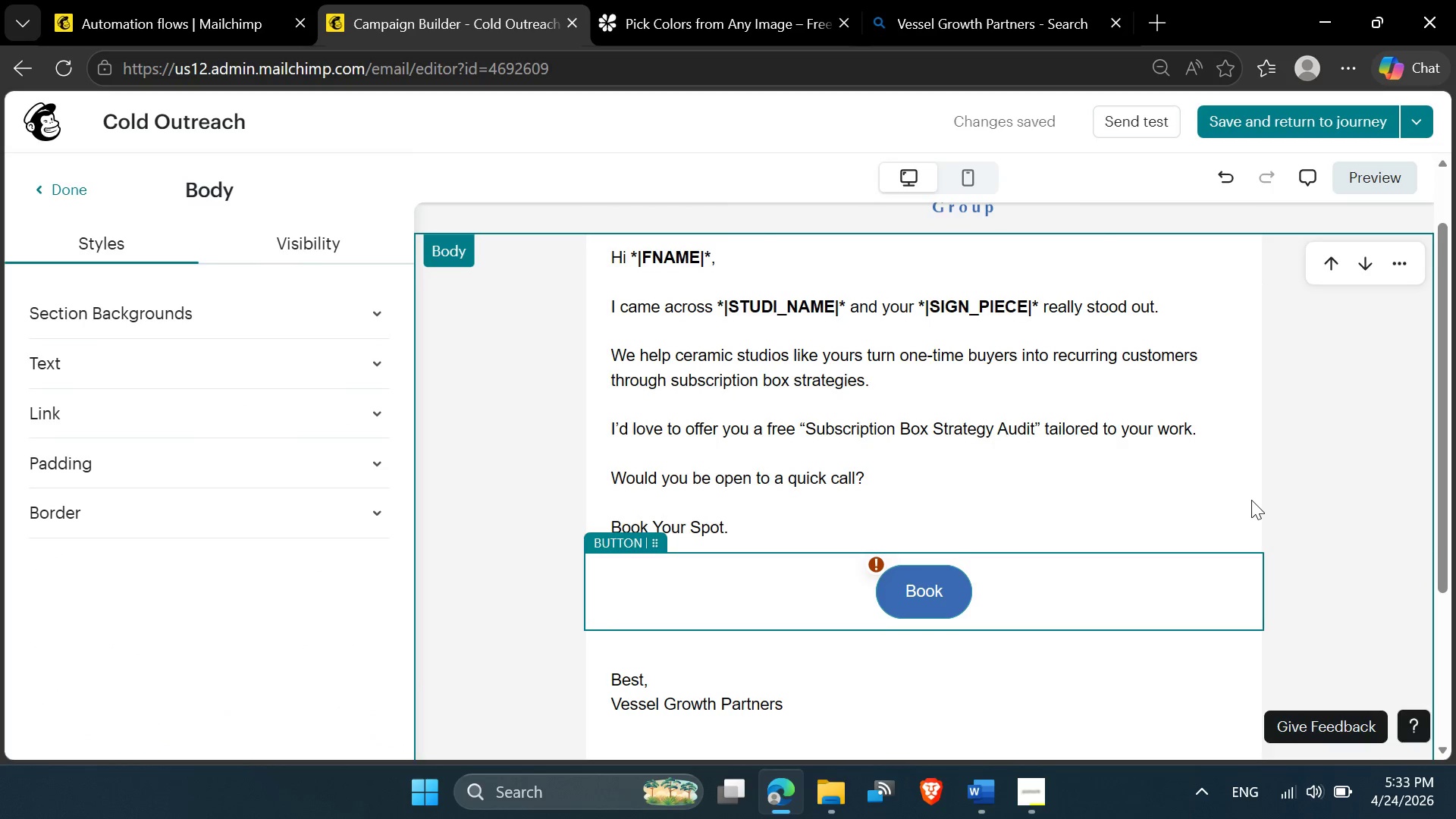 
left_click([1295, 579])
 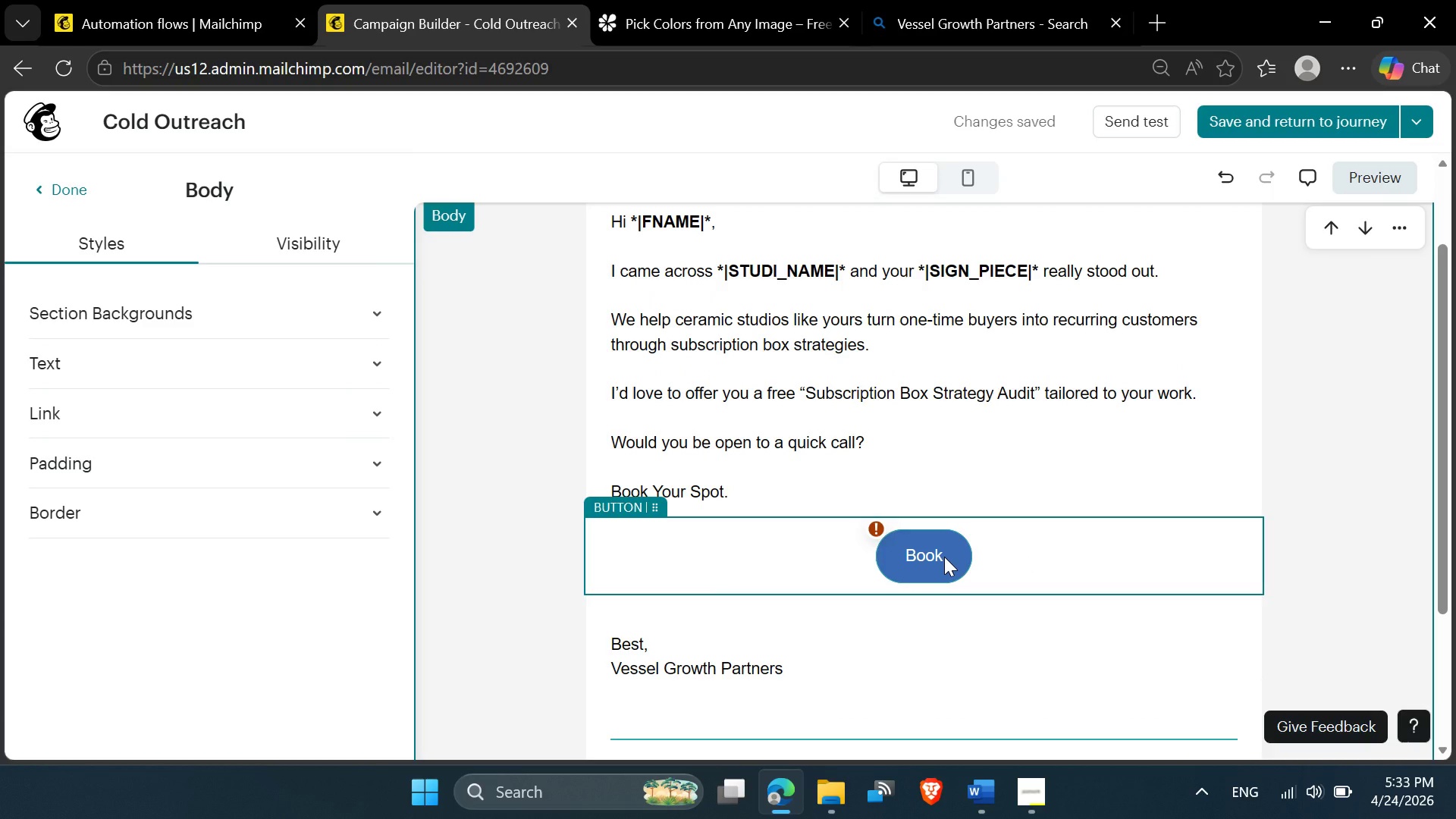 
wait(12.55)
 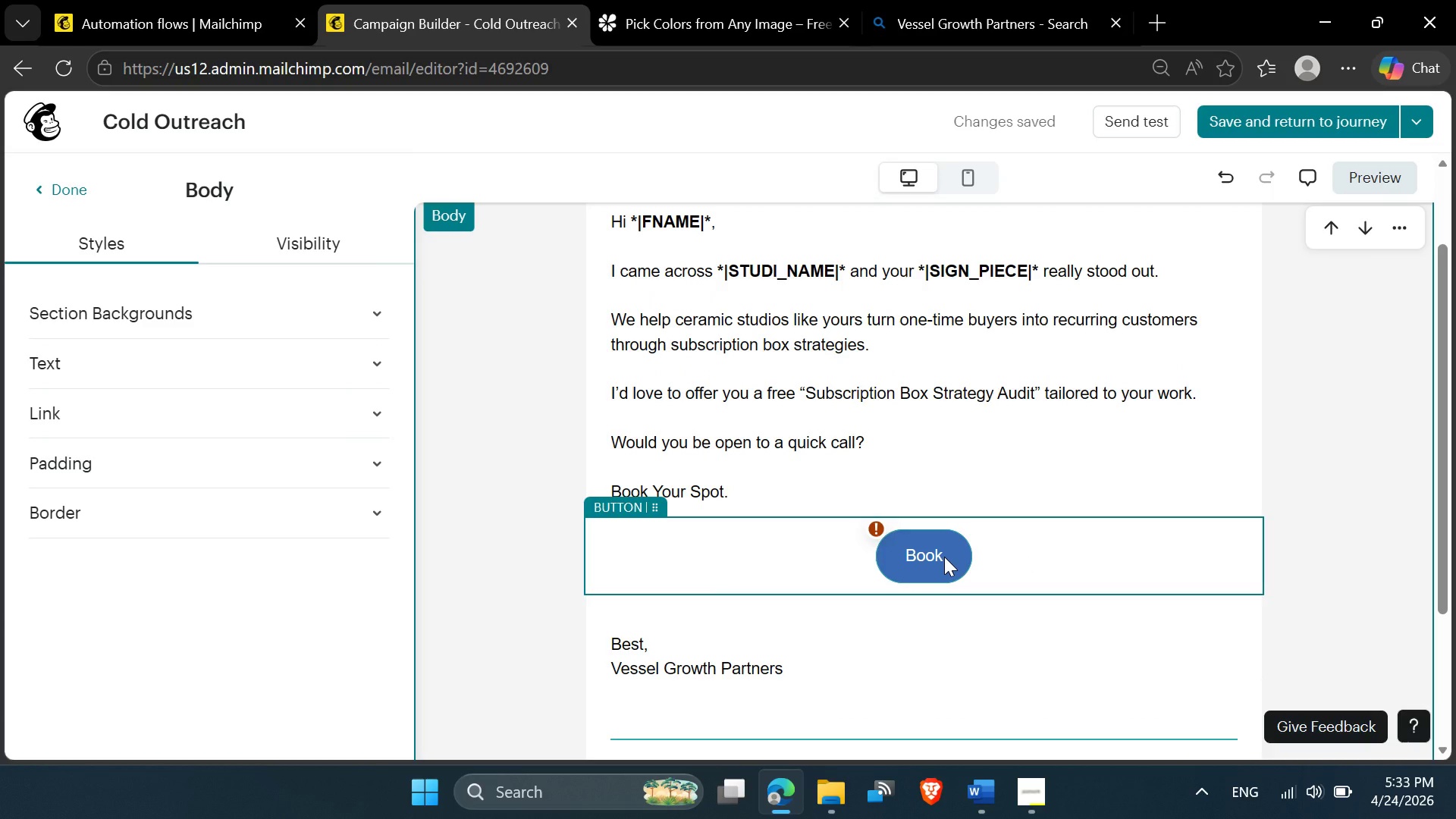 
left_click([1286, 515])
 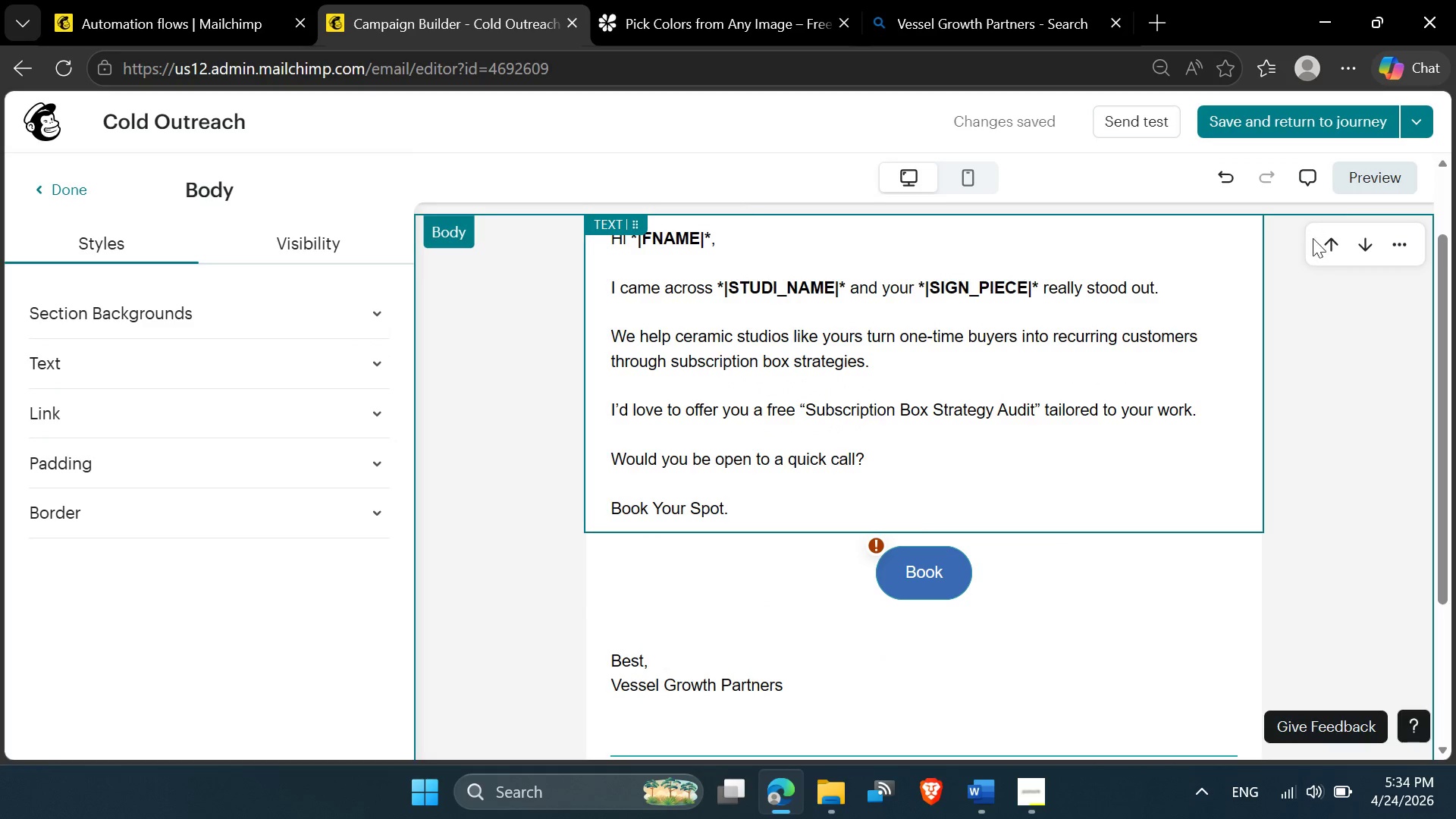 
left_click([1385, 190])
 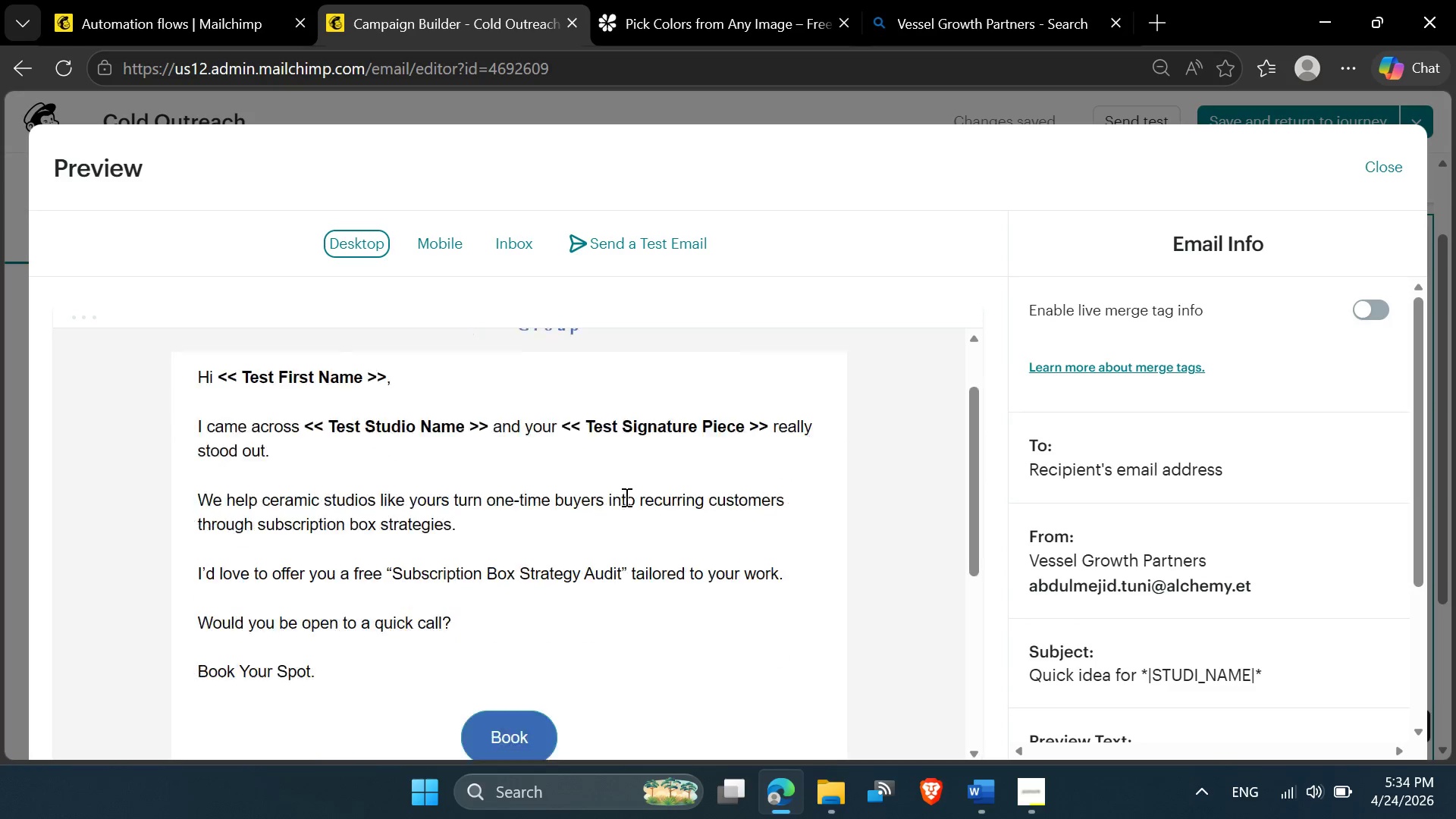 
wait(9.03)
 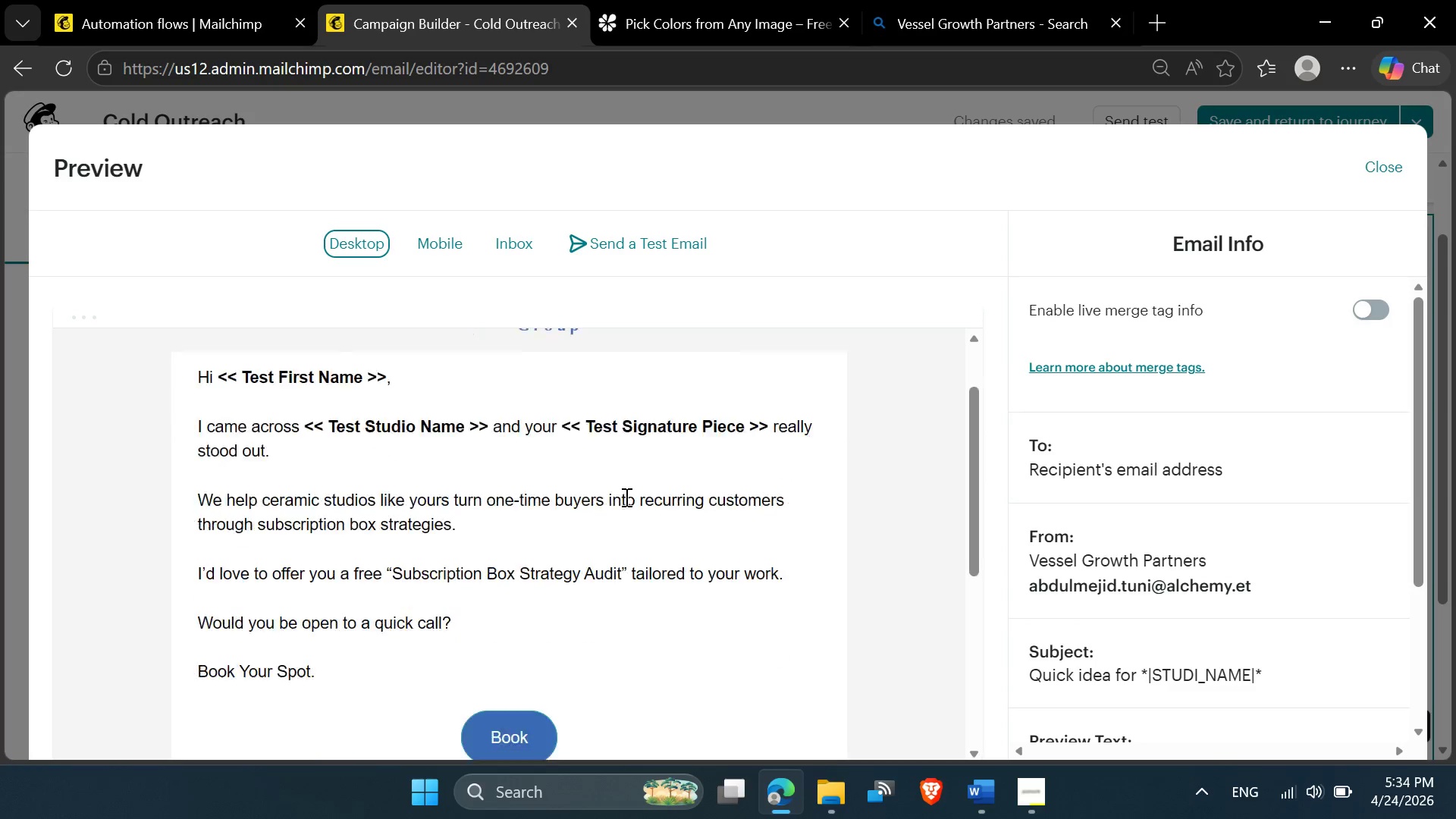 
left_click([1365, 301])
 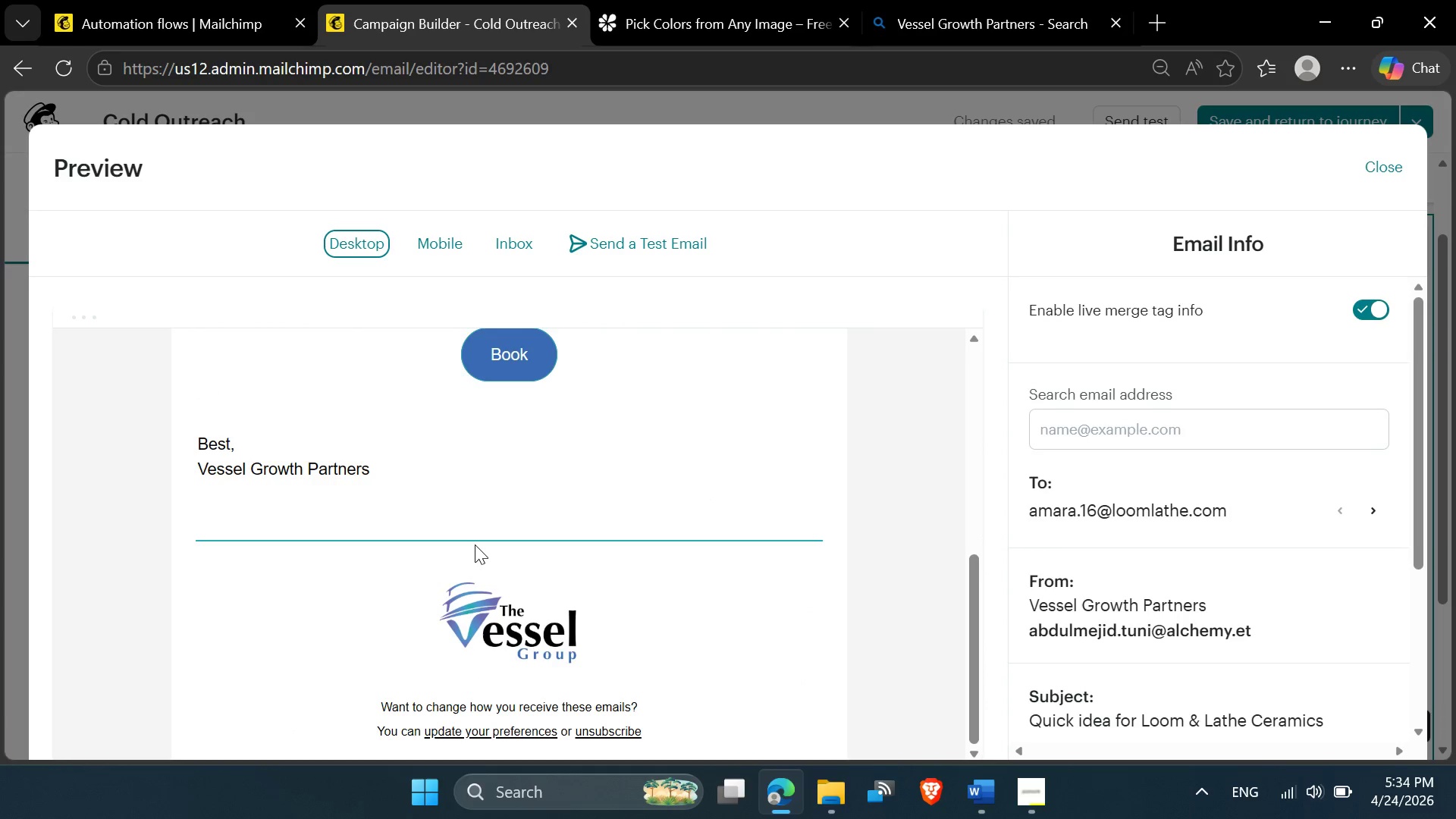 
wait(15.8)
 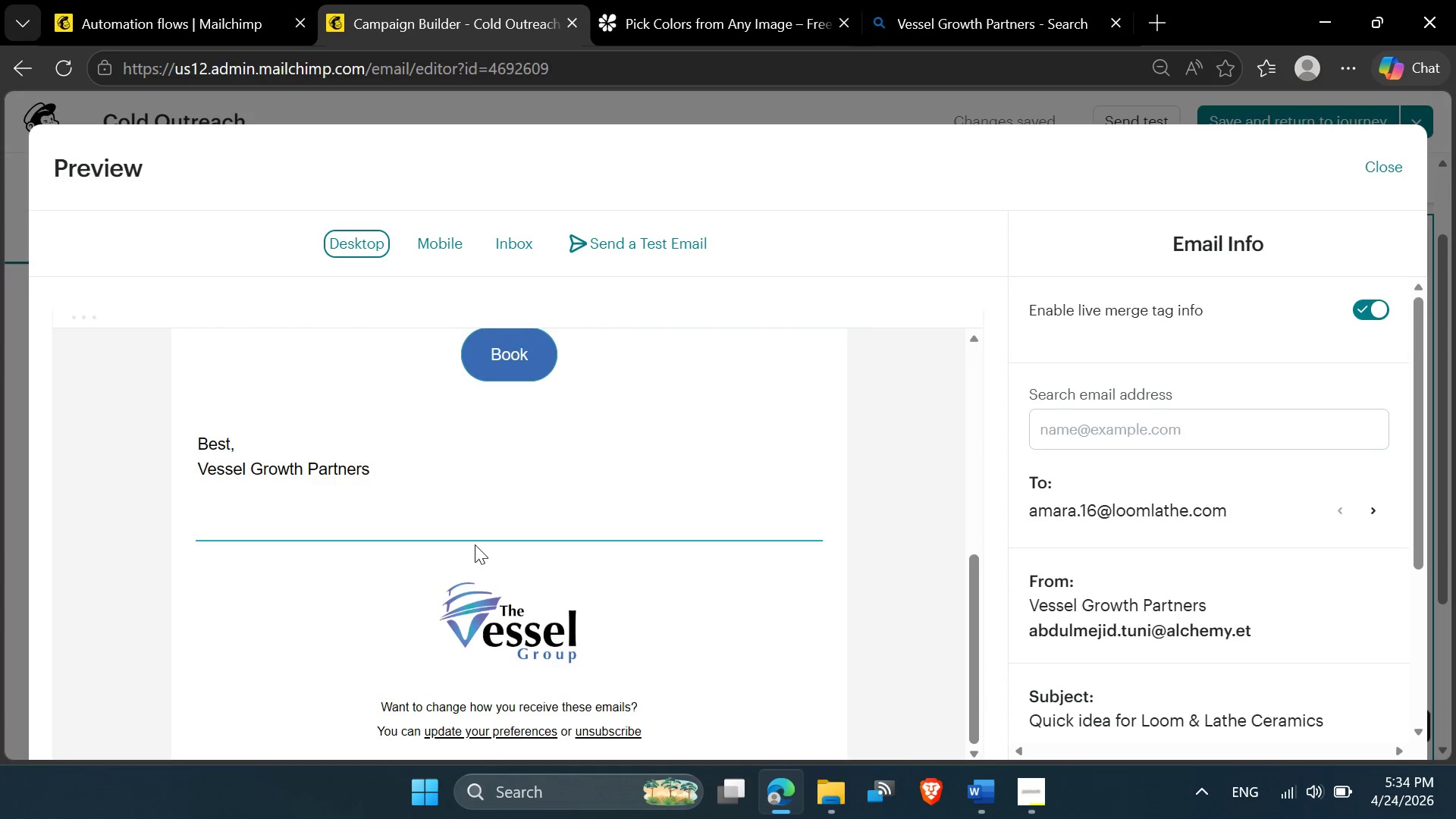 
key(Escape)
 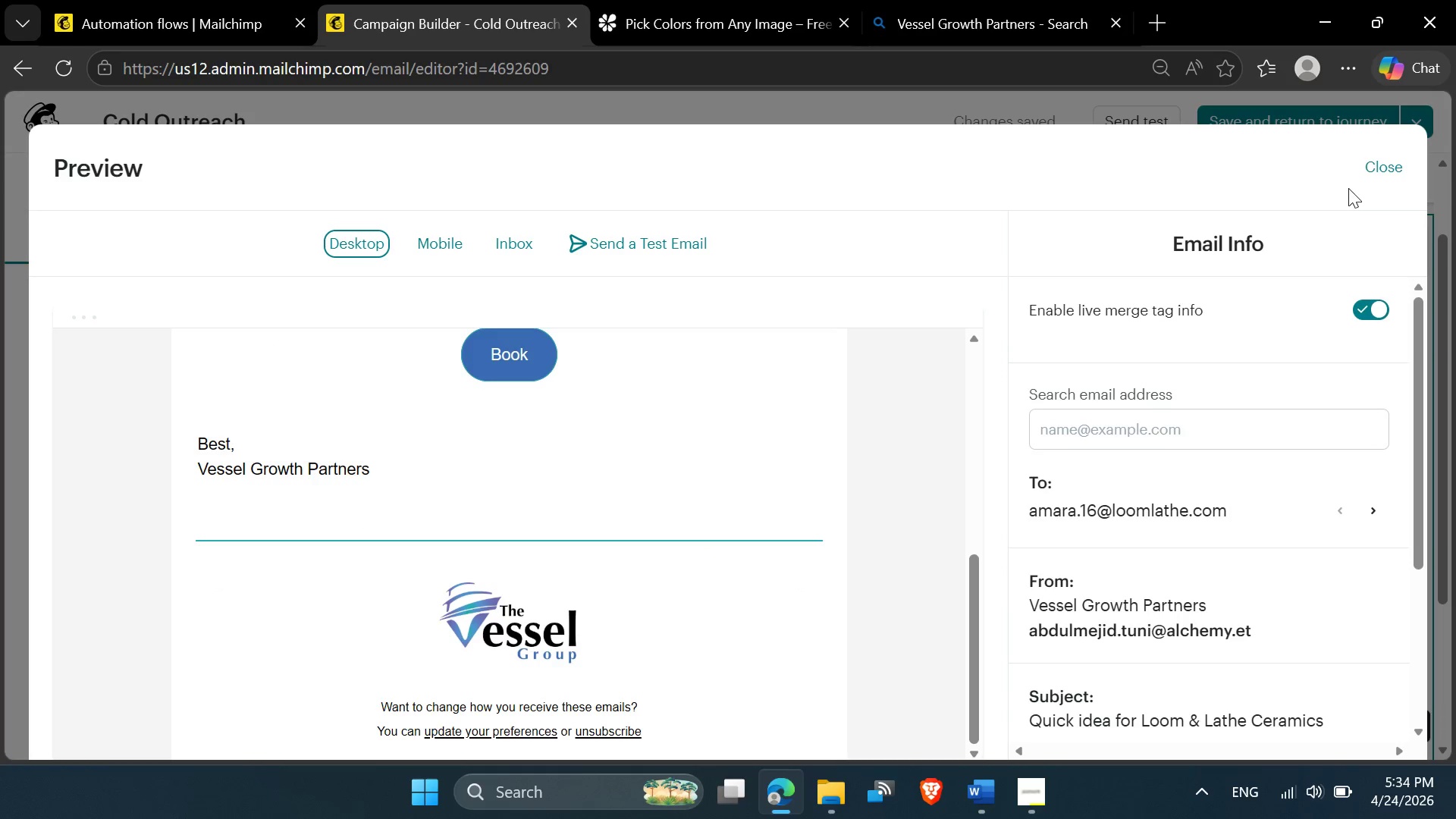 
left_click([1370, 171])
 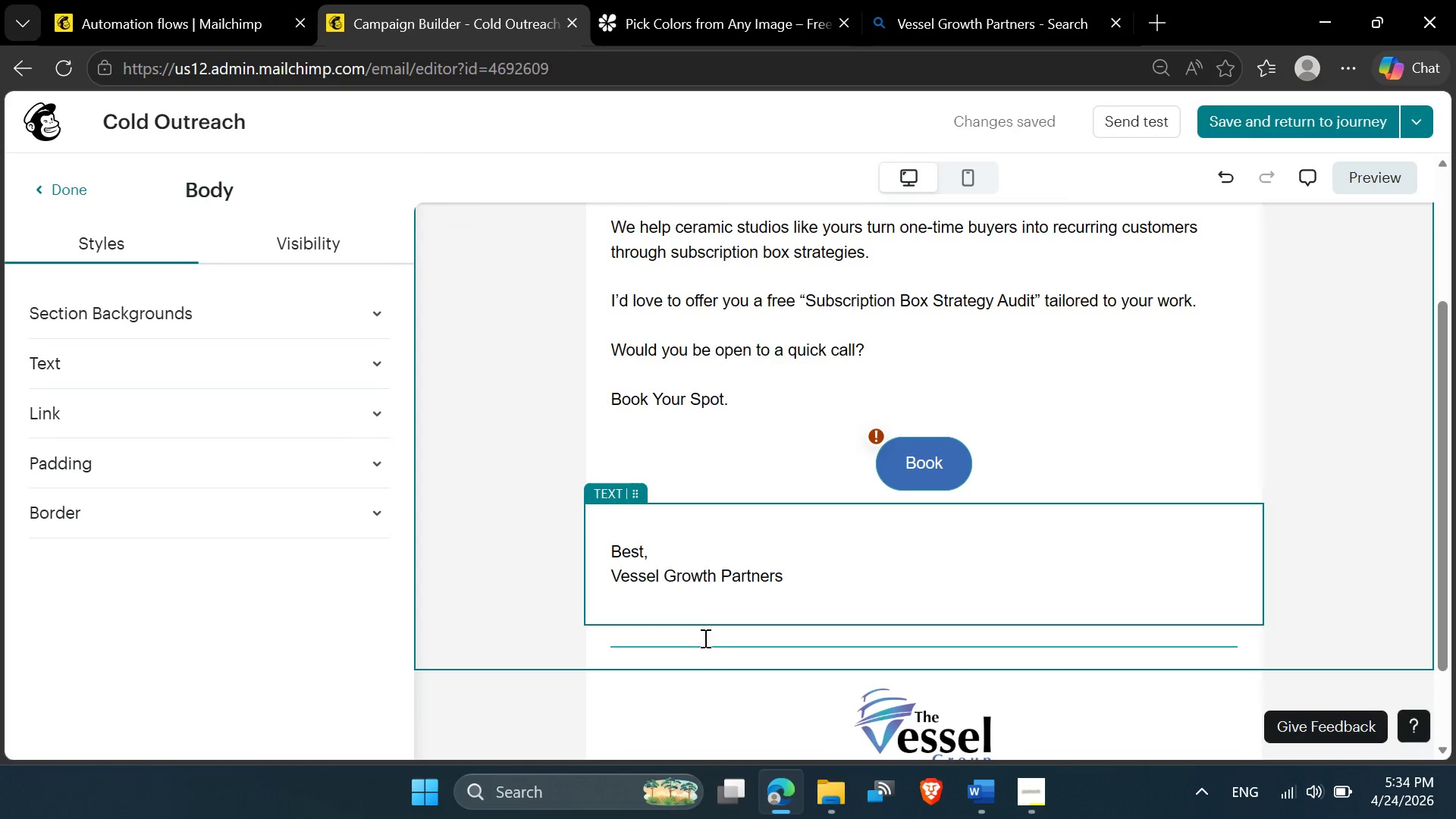 
left_click([649, 610])
 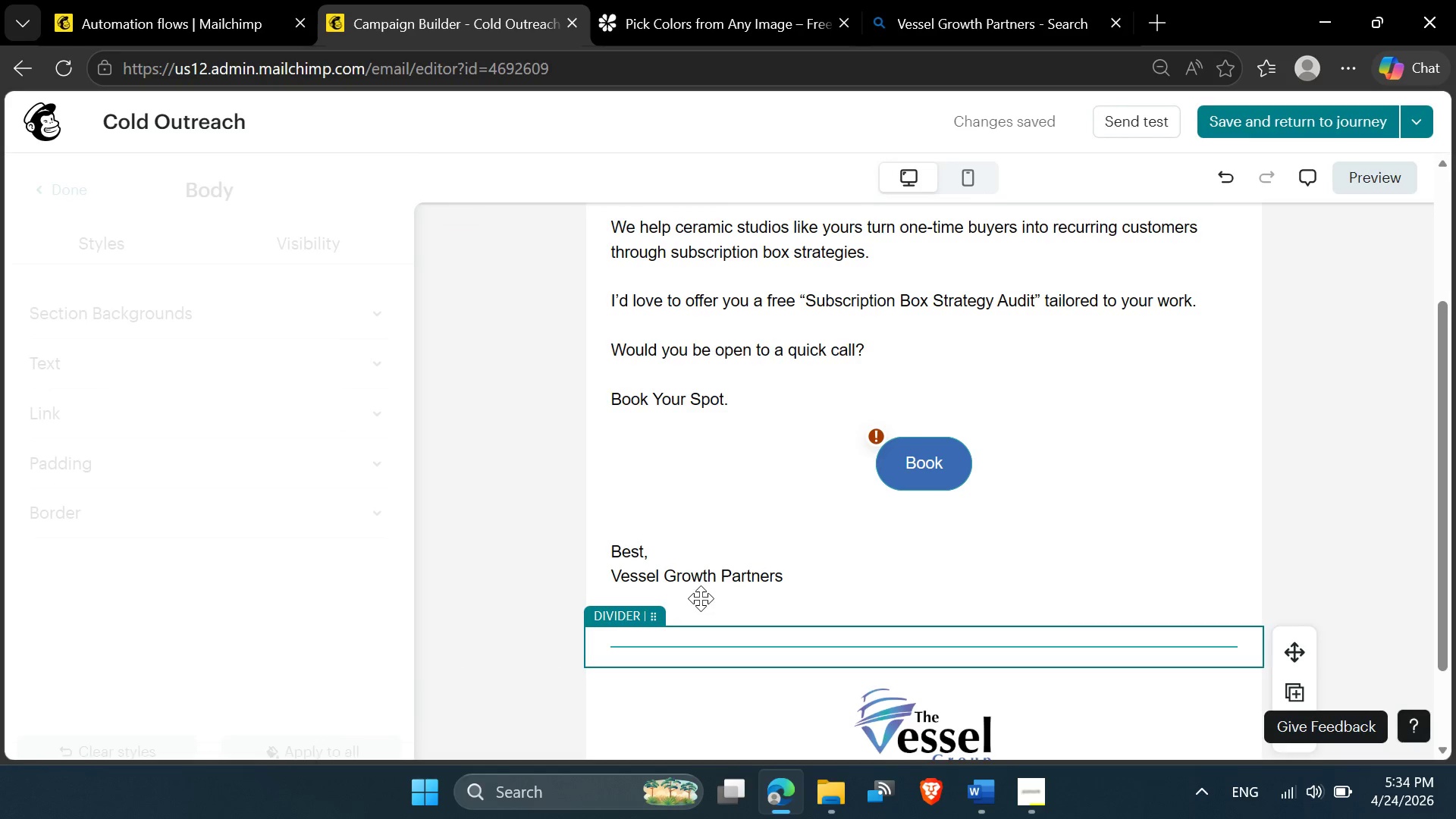 
left_click([701, 598])
 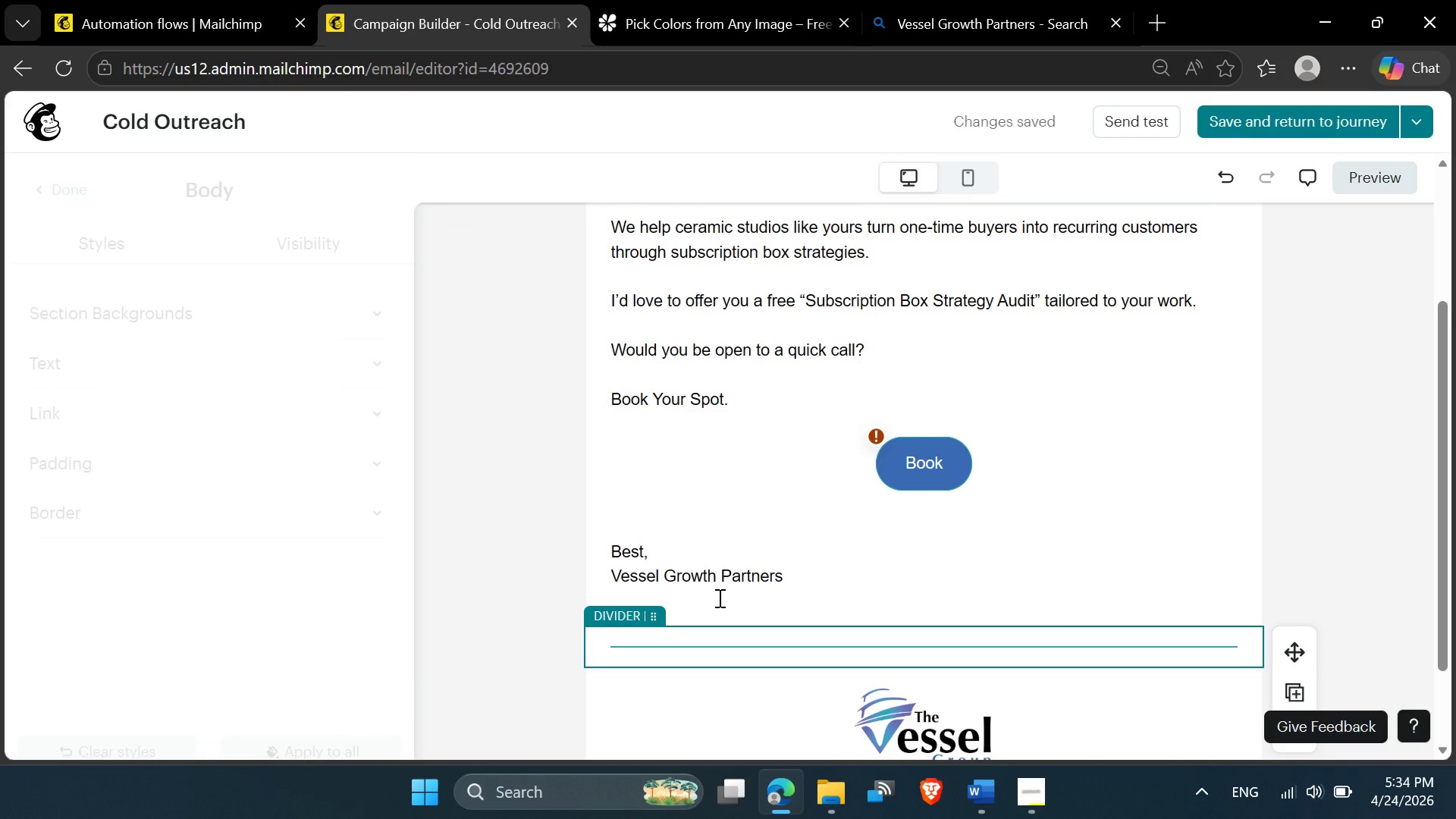 
double_click([718, 598])
 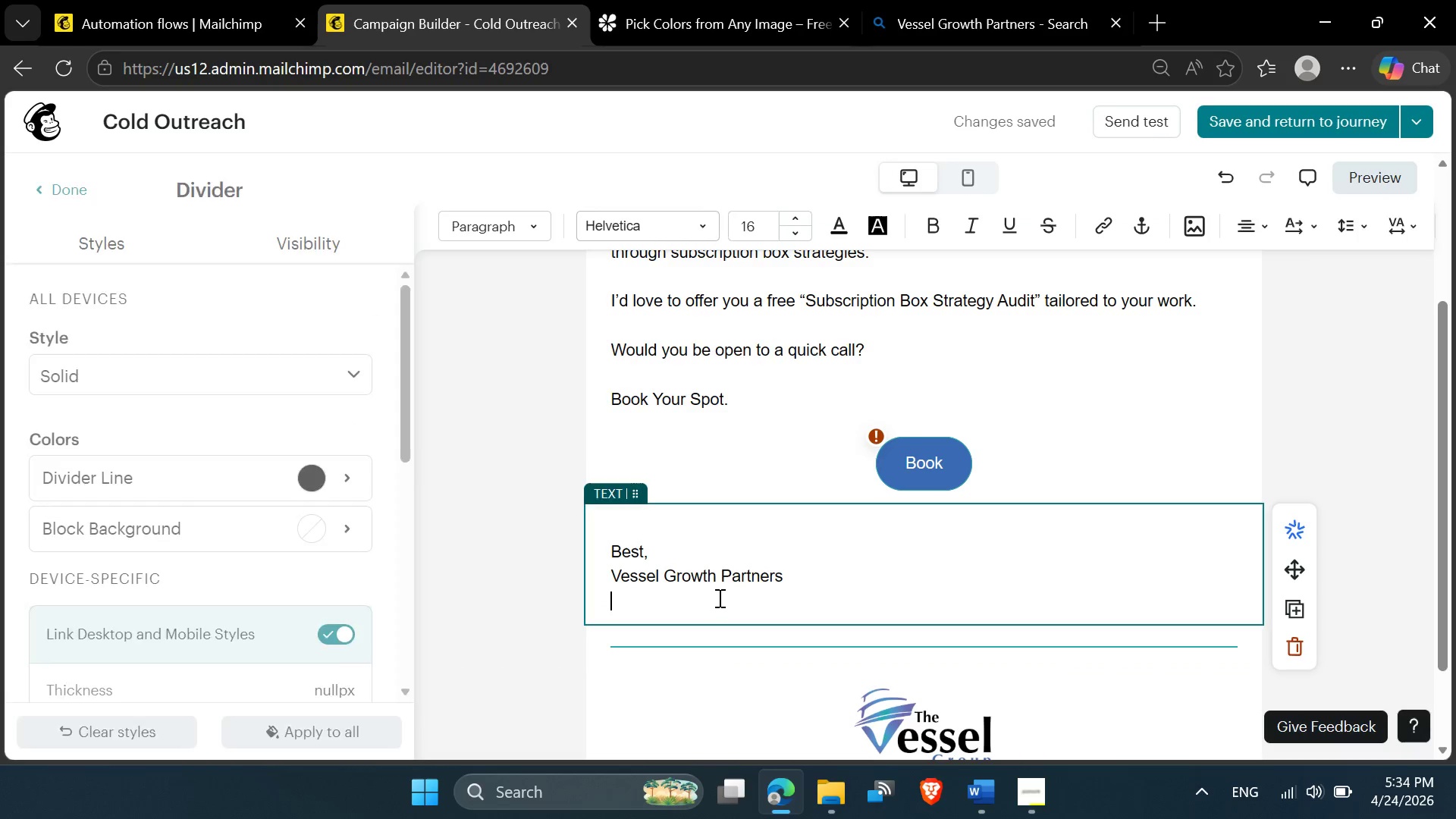 
key(Backspace)
 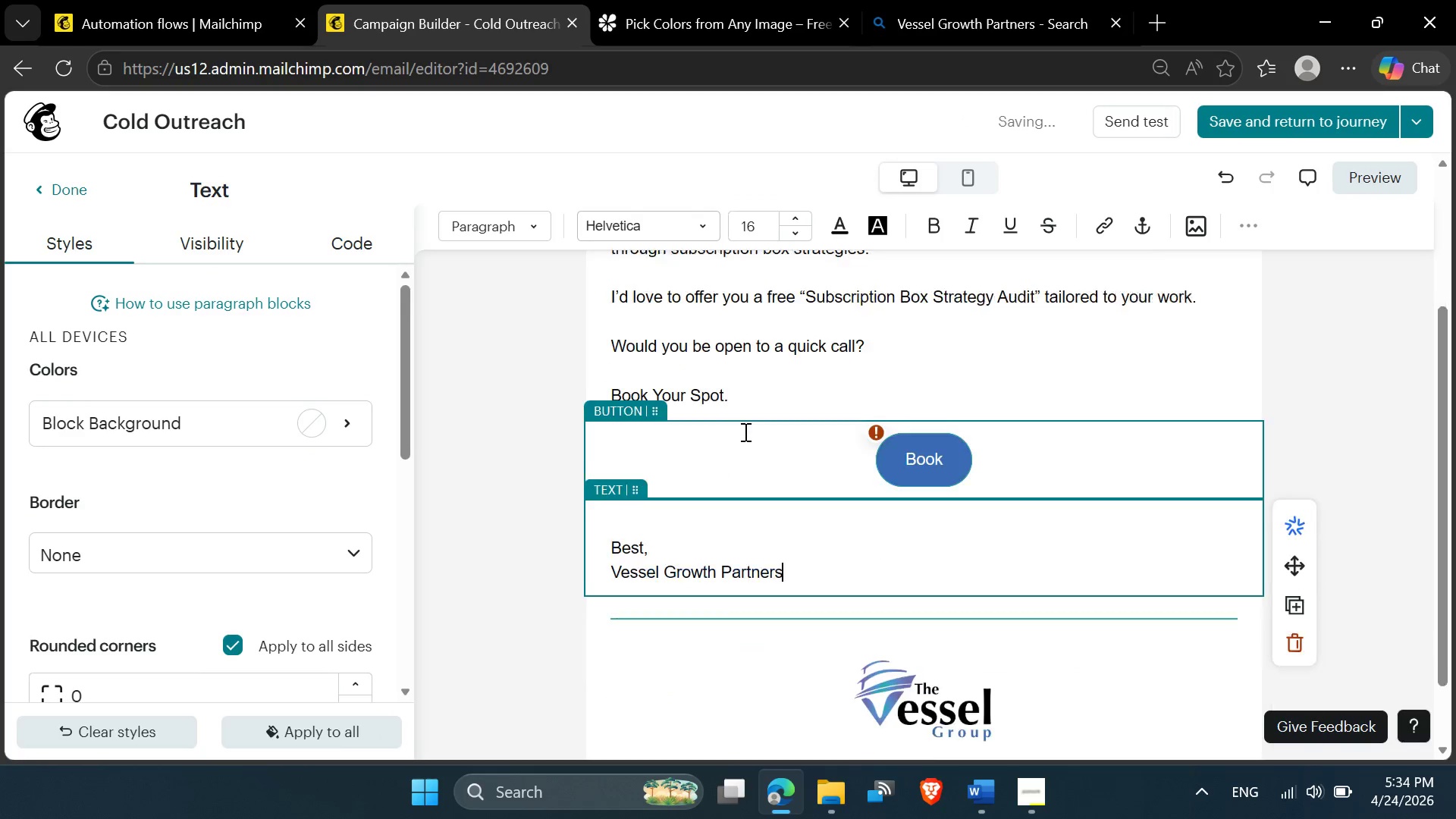 
wait(6.38)
 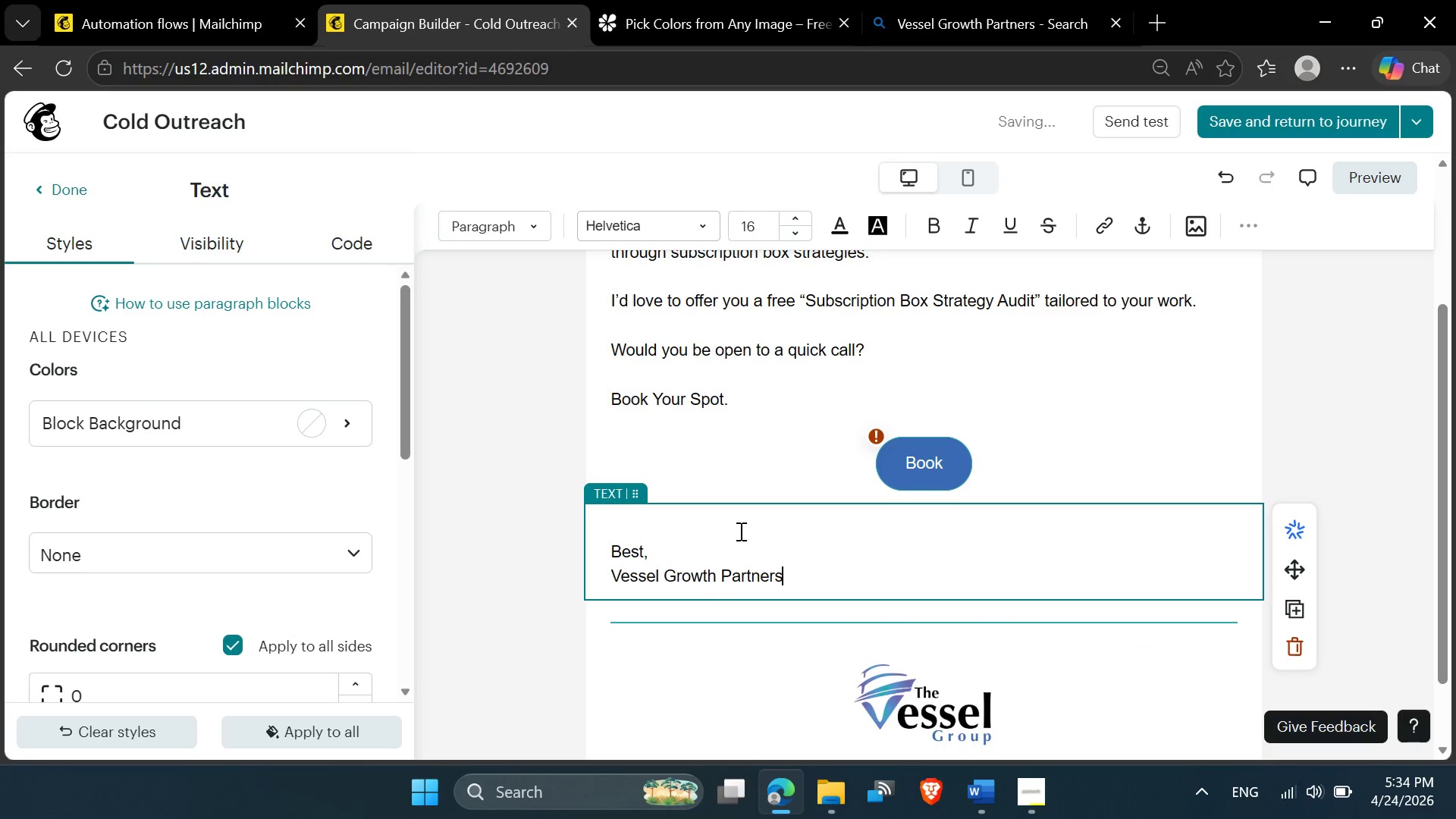 
left_click([1373, 174])
 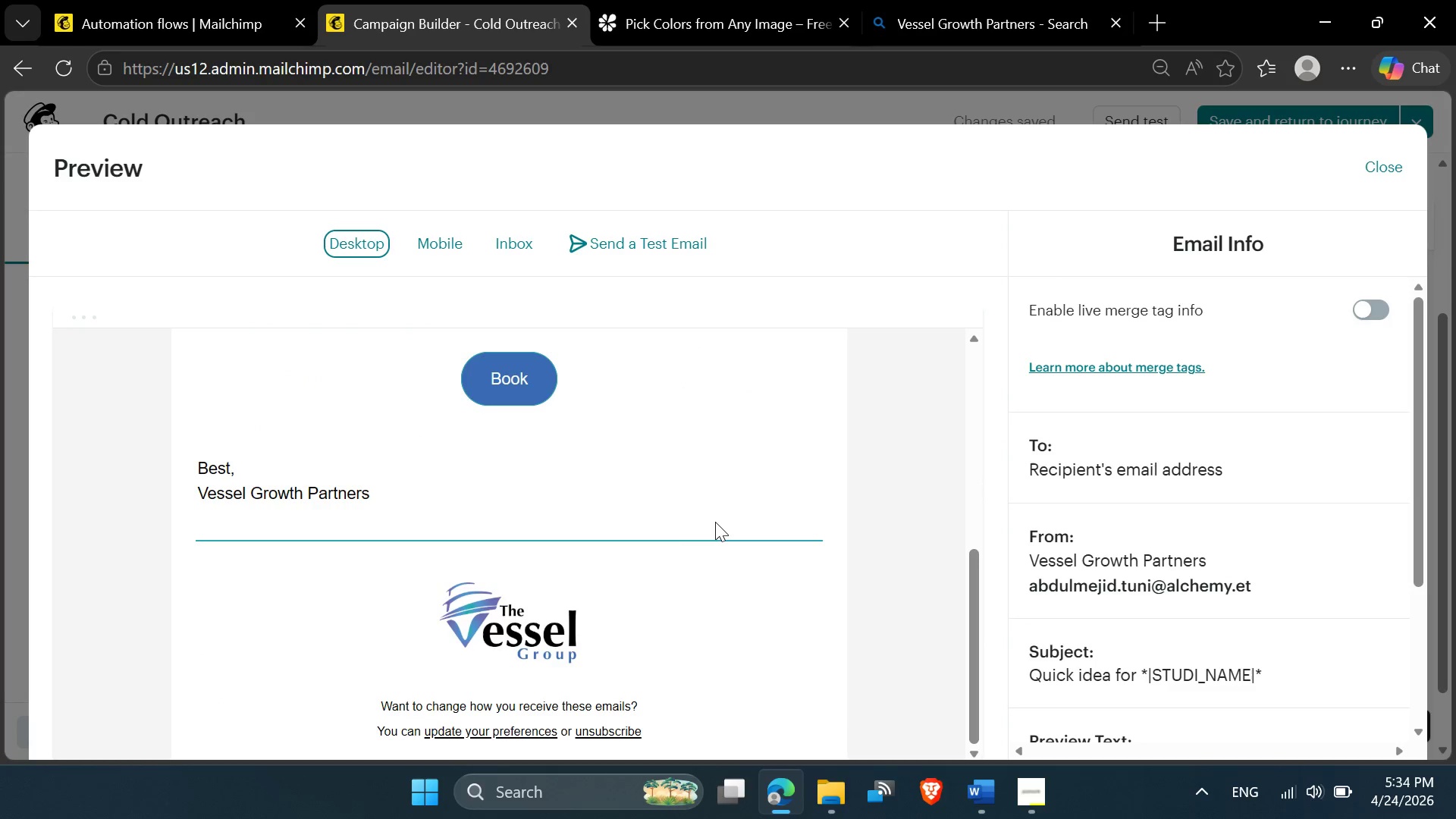 
wait(12.09)
 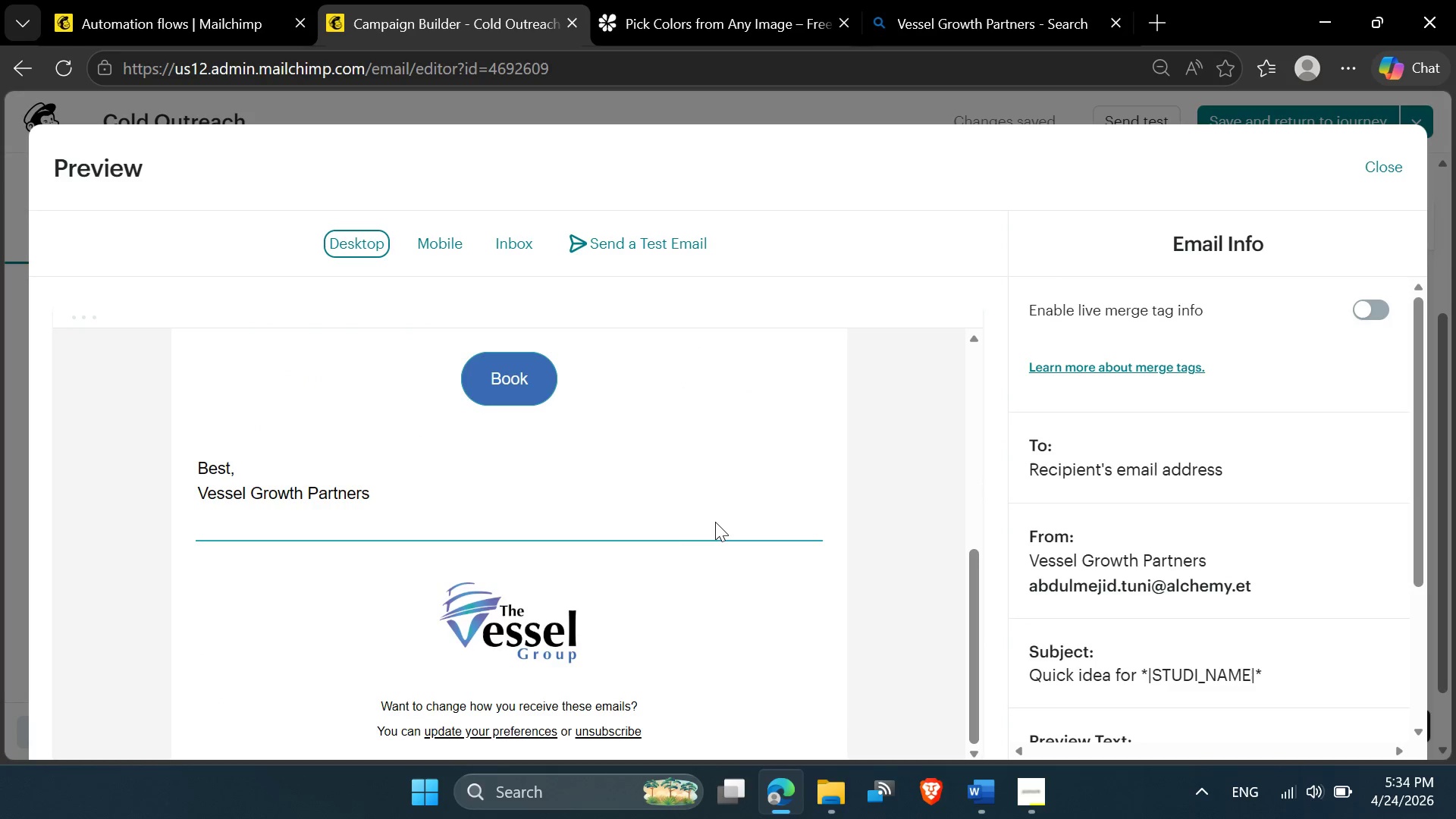 
left_click([1377, 175])
 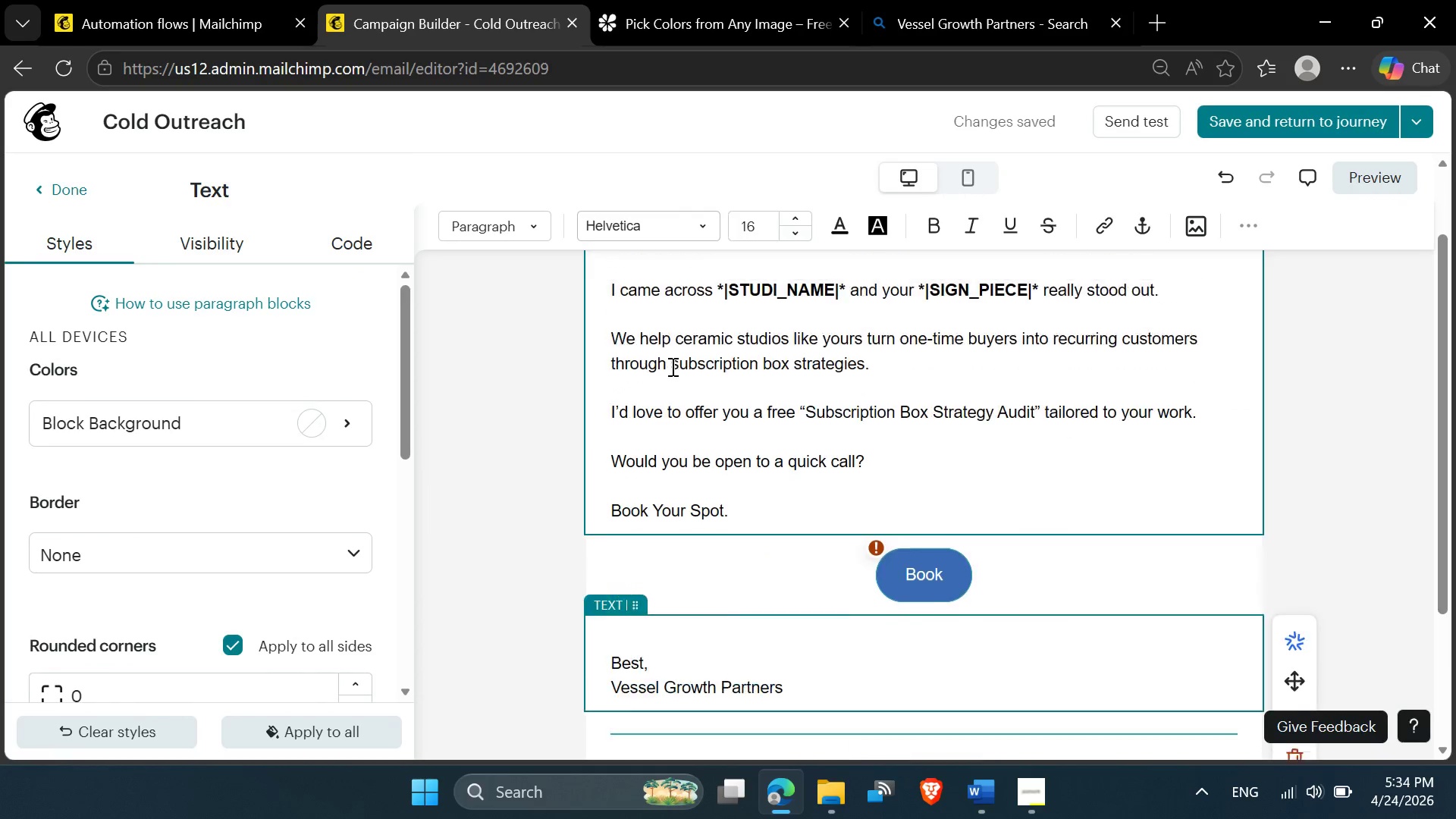 
left_click([700, 419])
 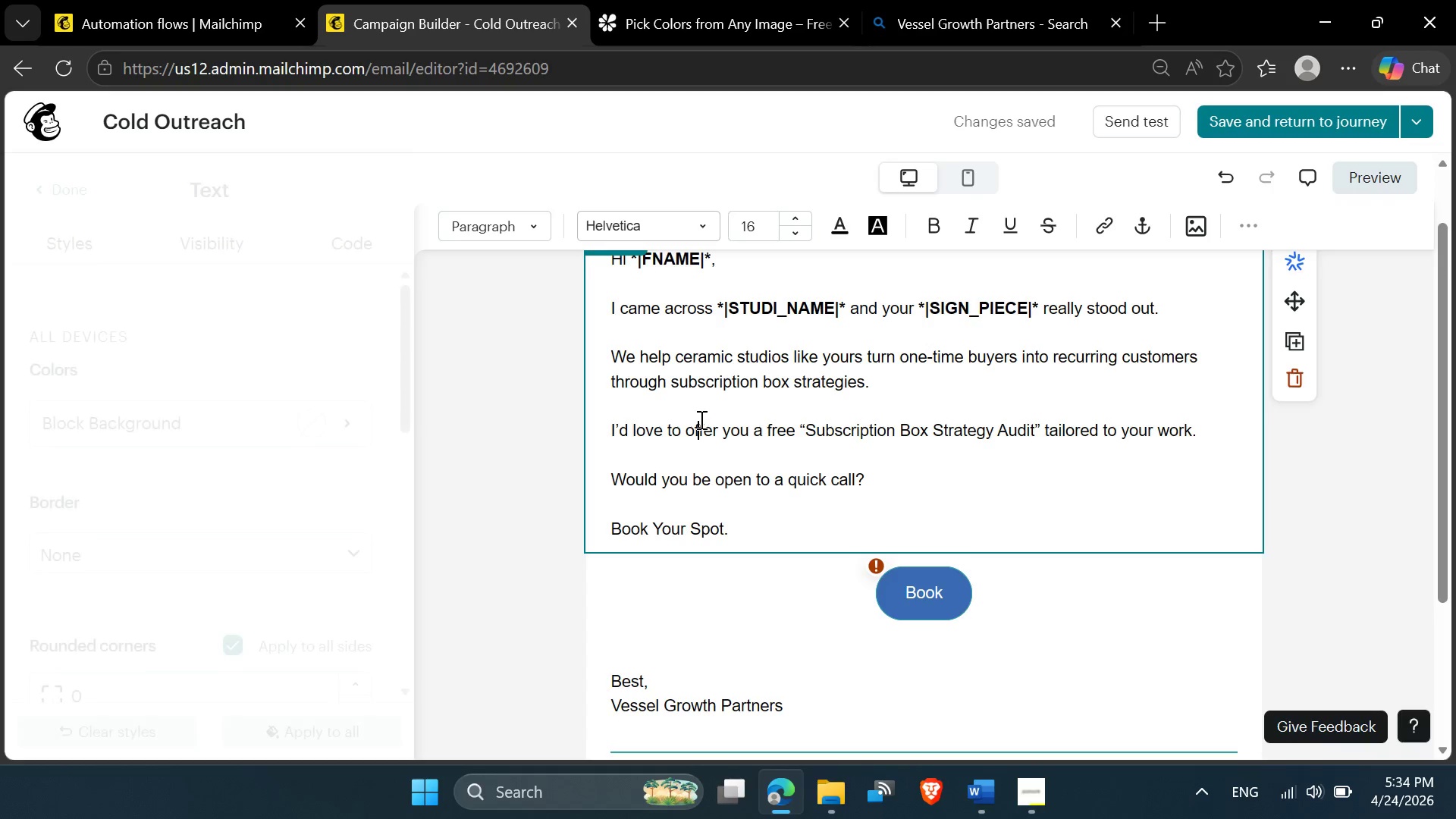 
key(Control+A)
 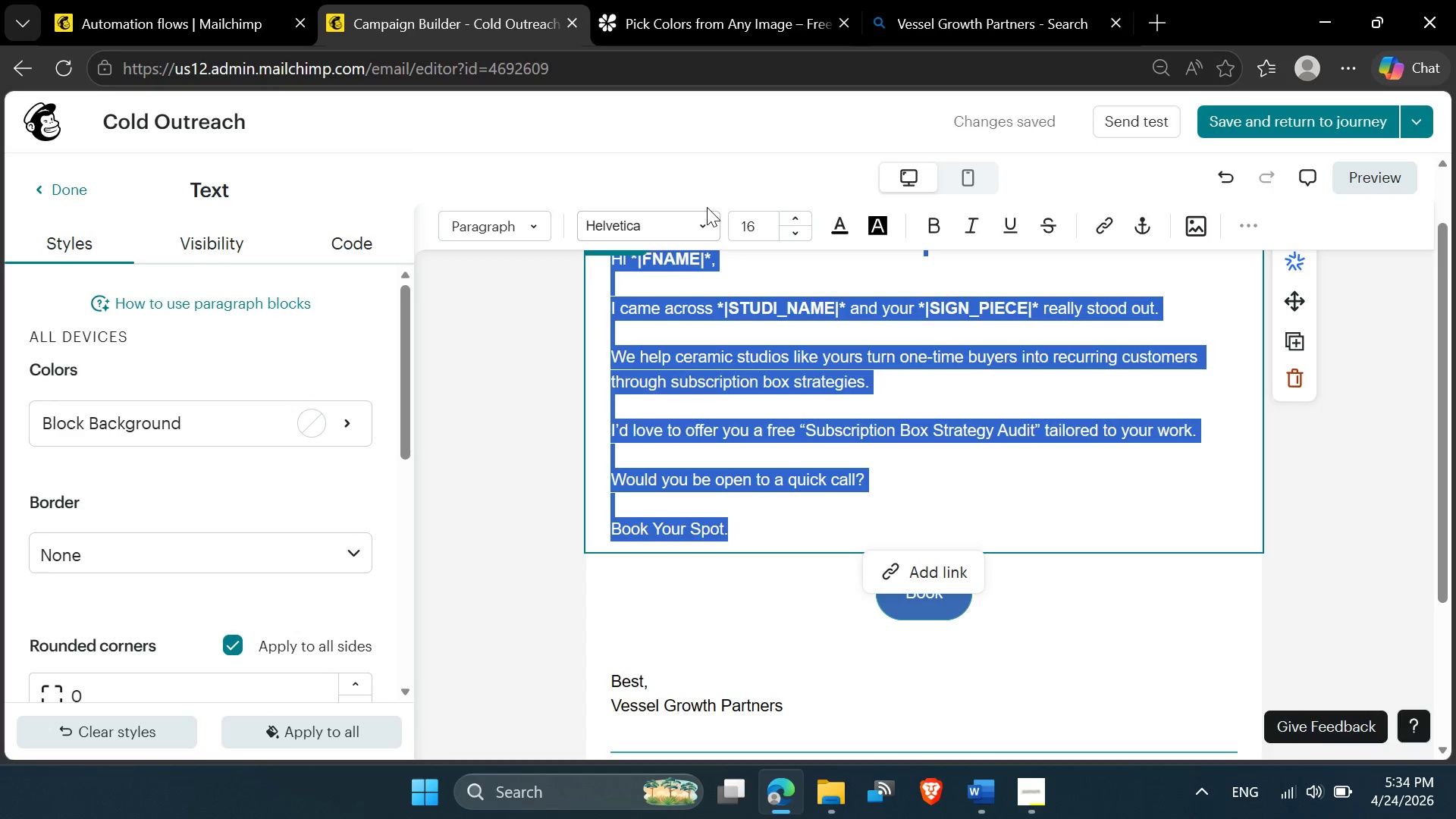 
left_click([707, 218])
 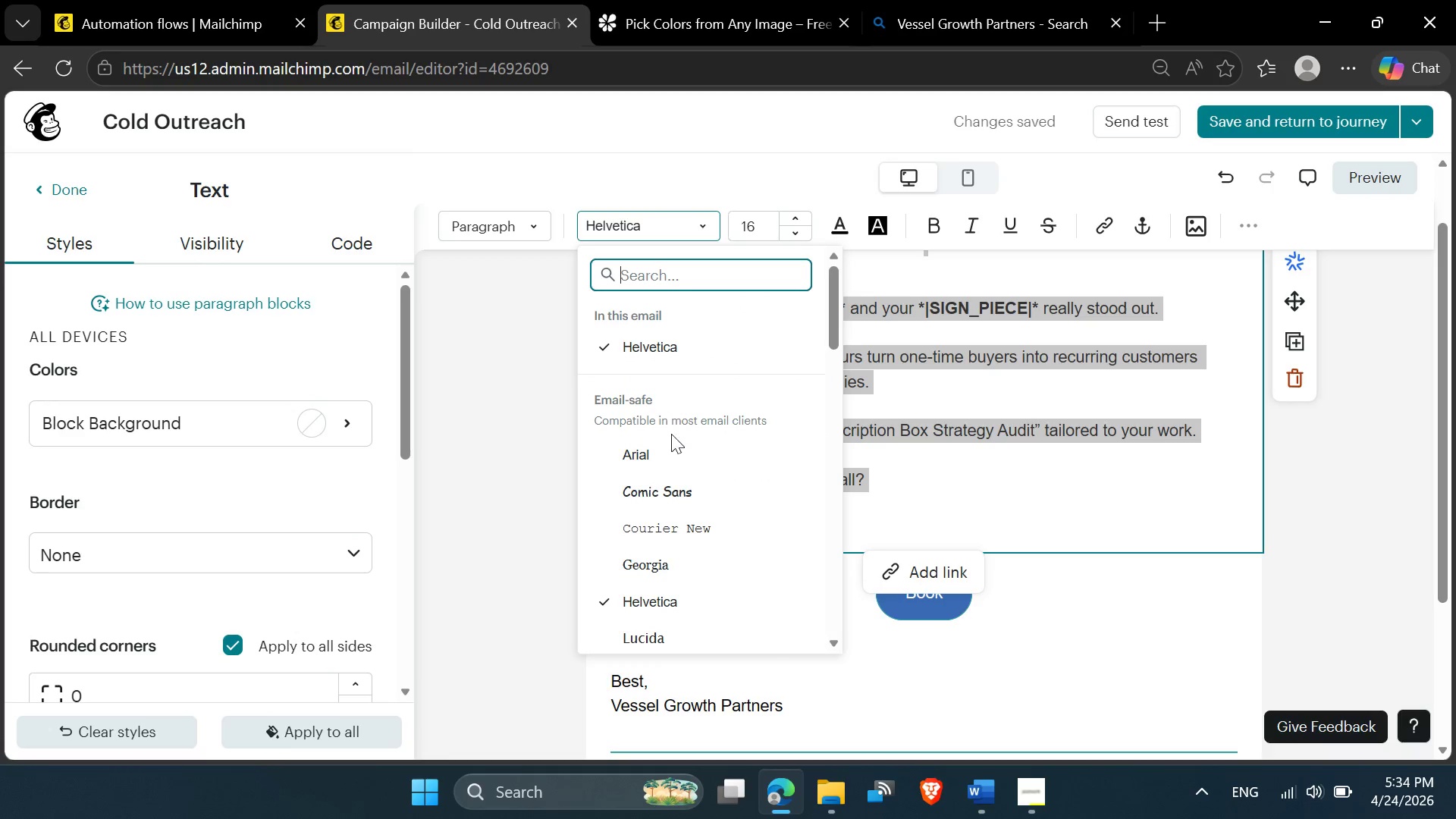 
left_click([667, 451])
 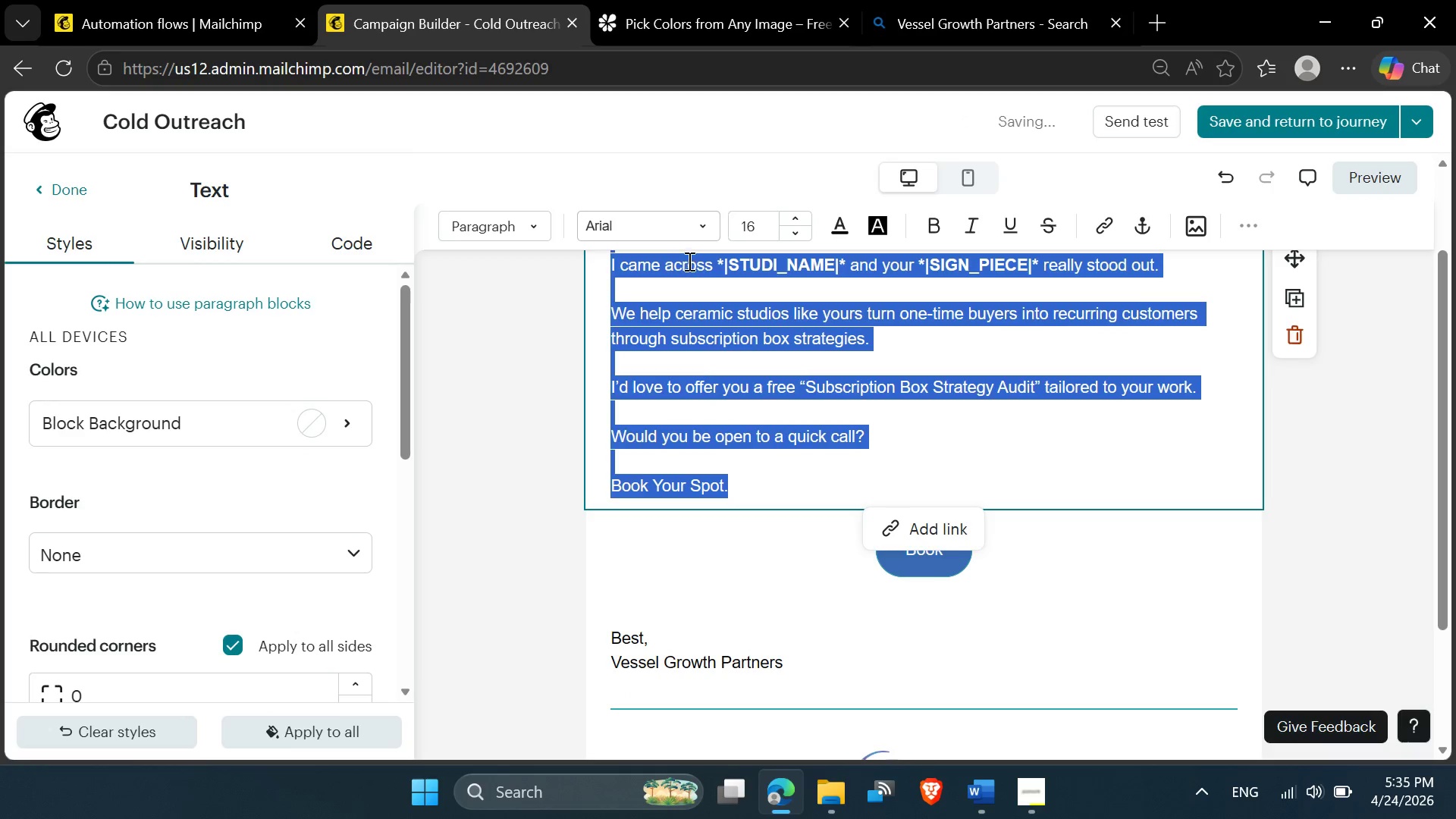 
left_click([706, 229])
 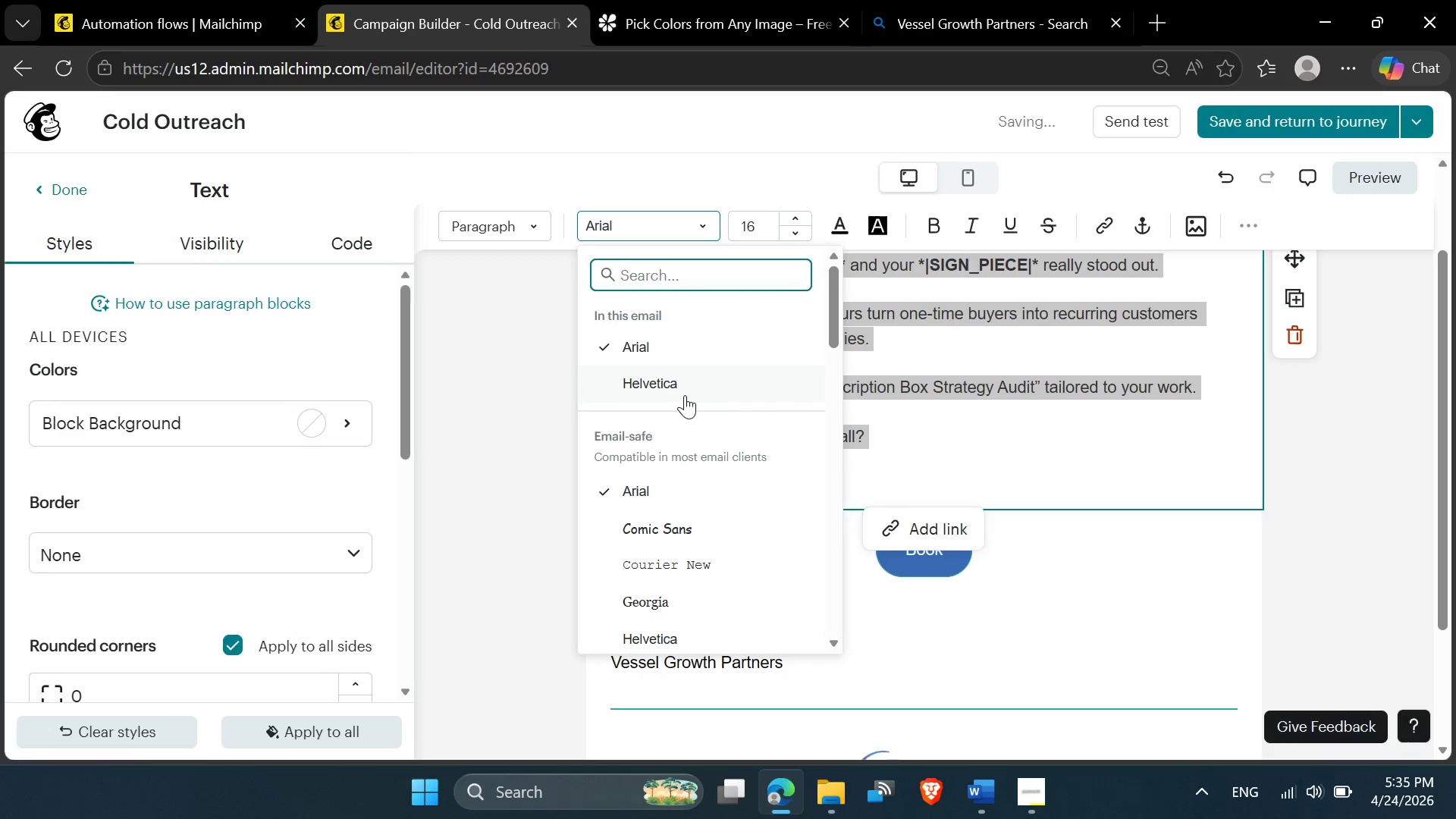 
left_click([670, 391])
 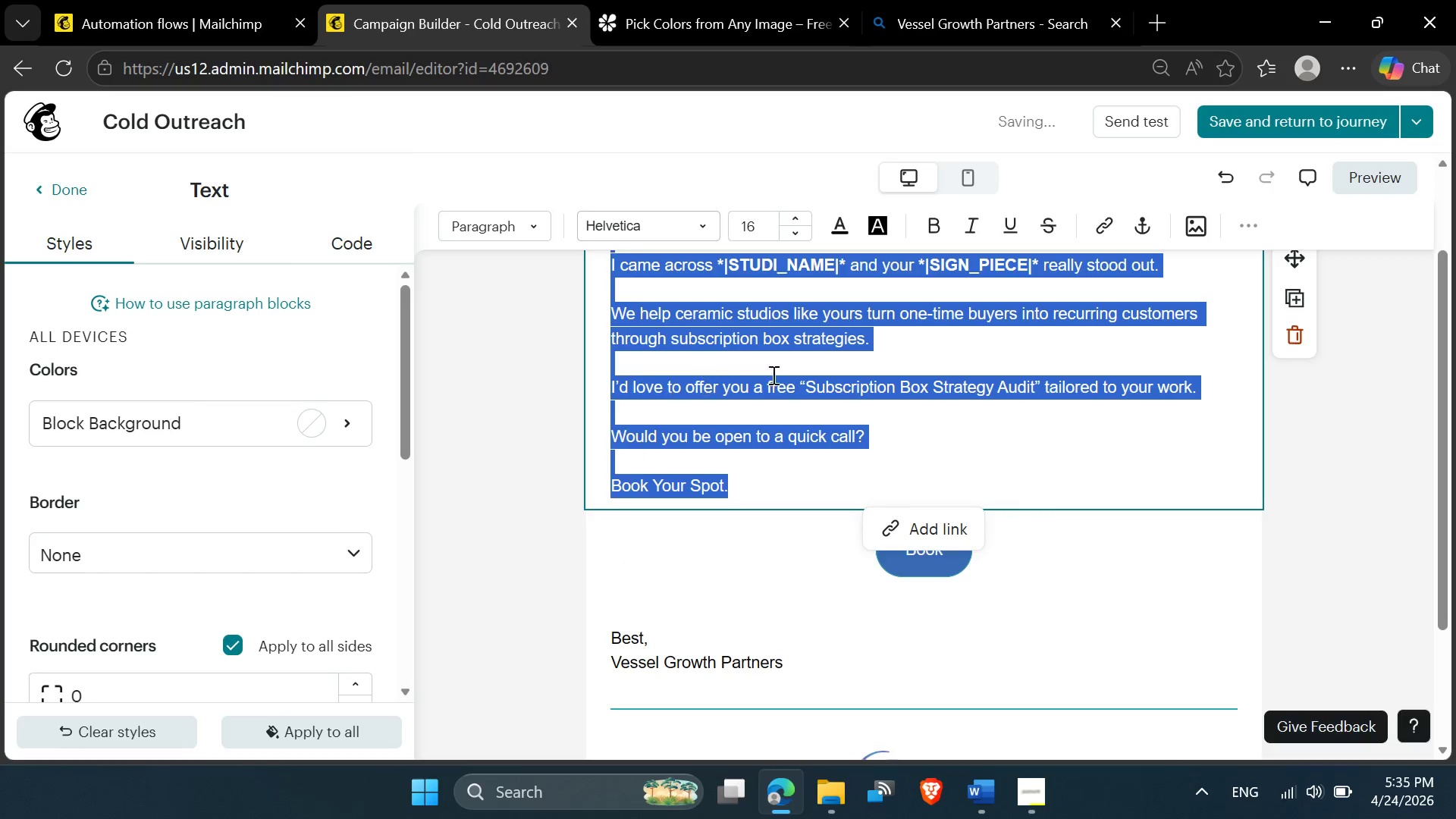 
left_click([780, 374])
 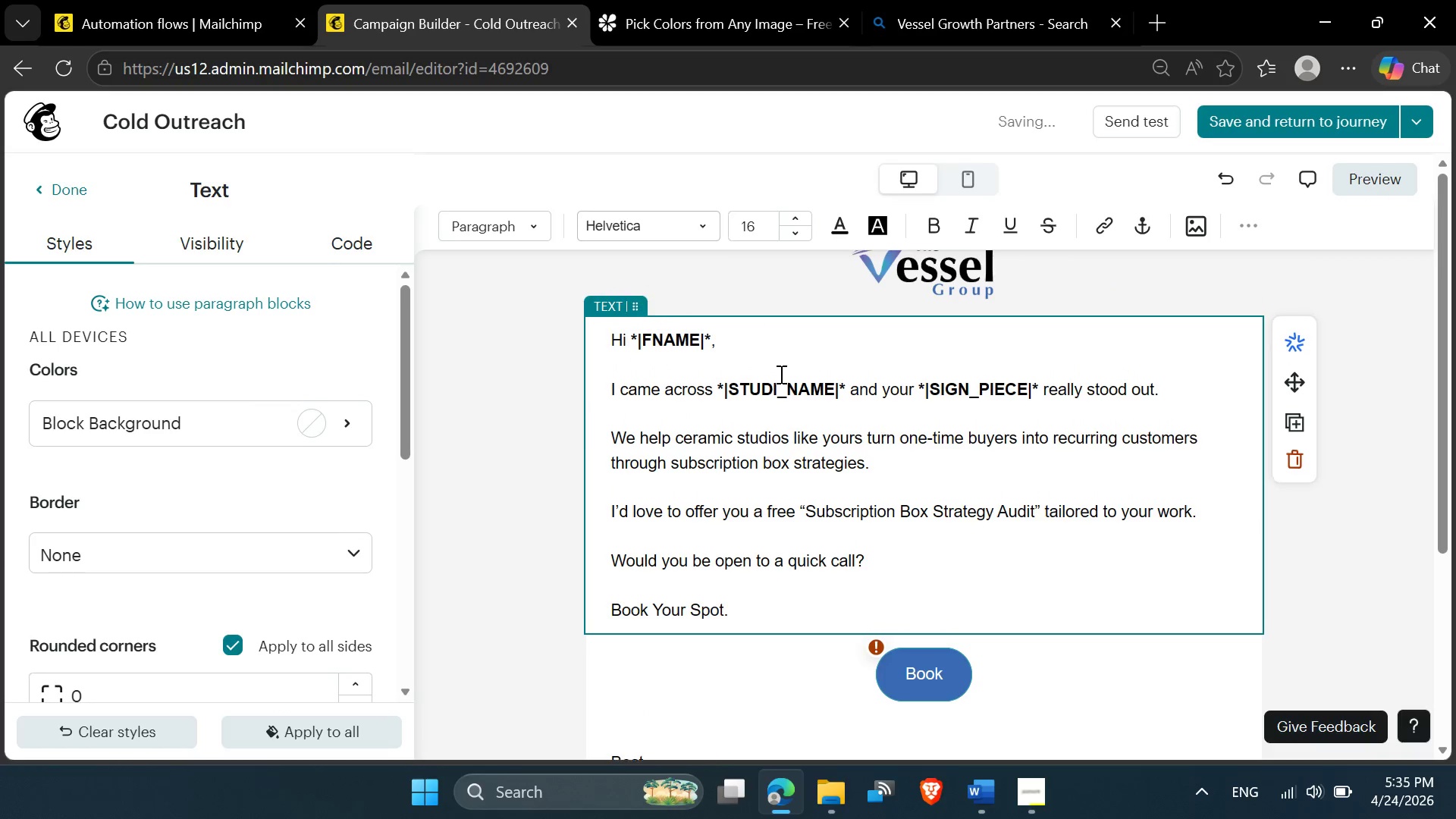 
left_click([751, 418])
 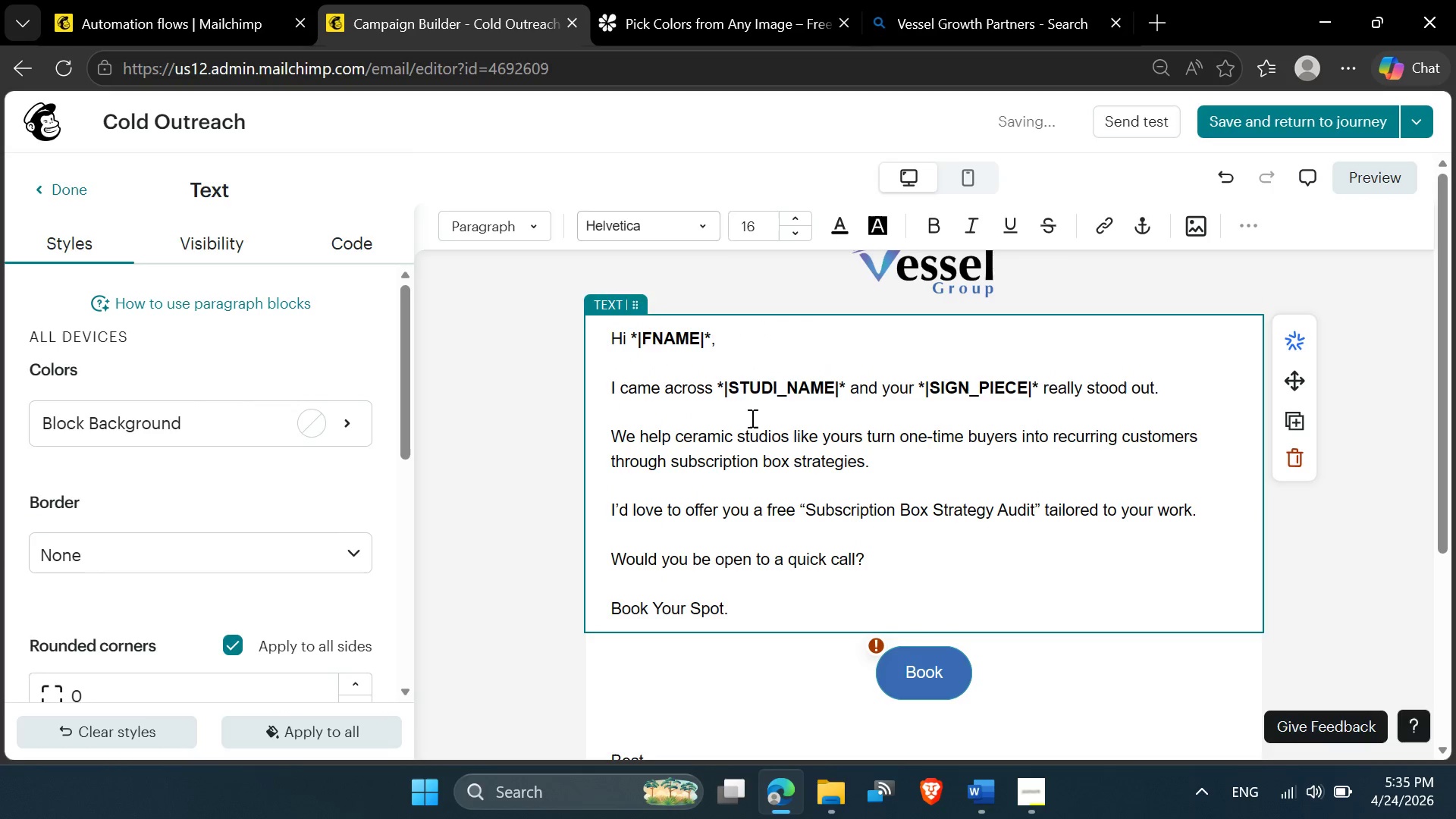 
key(Control+A)
 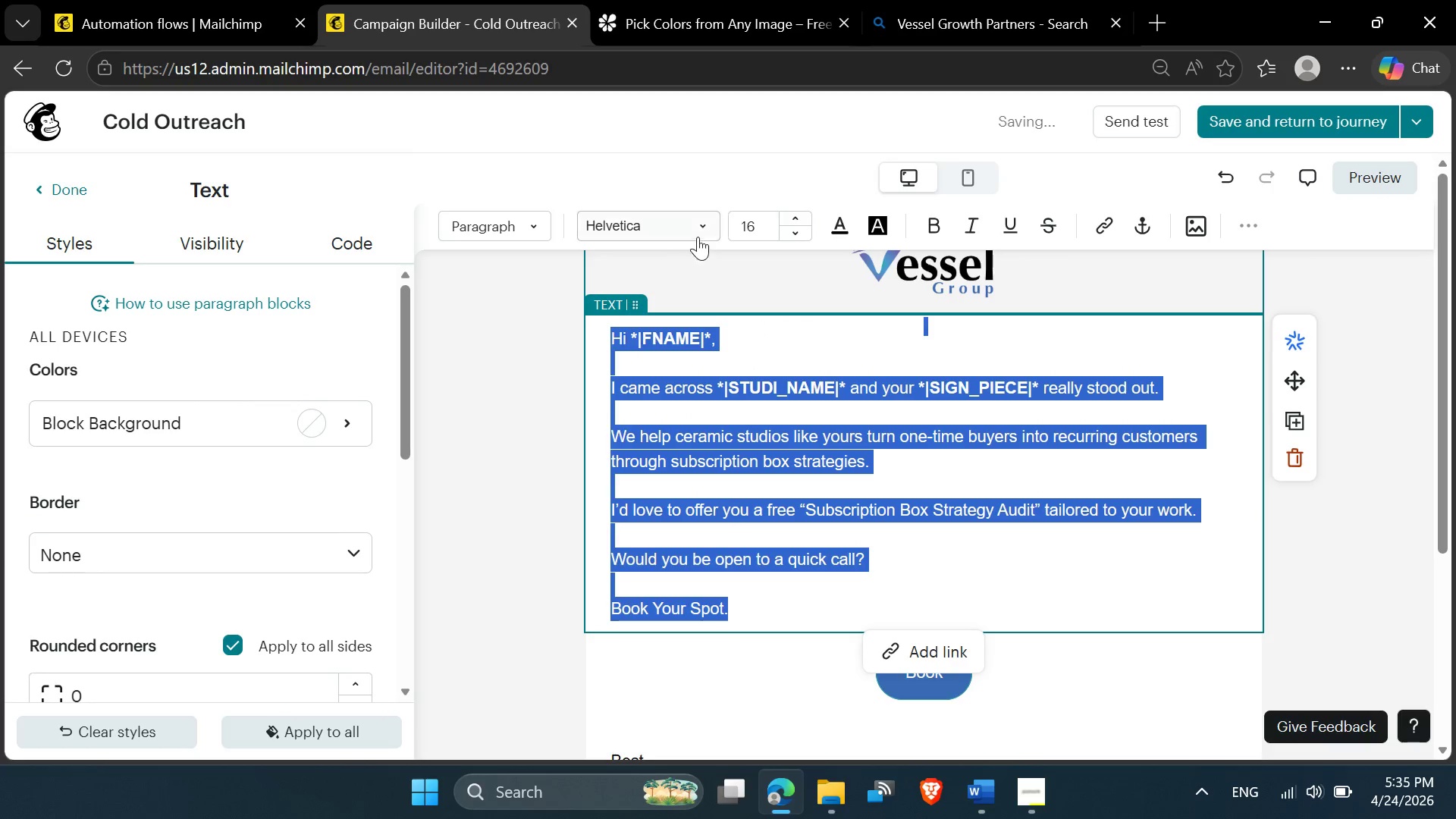 
left_click([701, 228])
 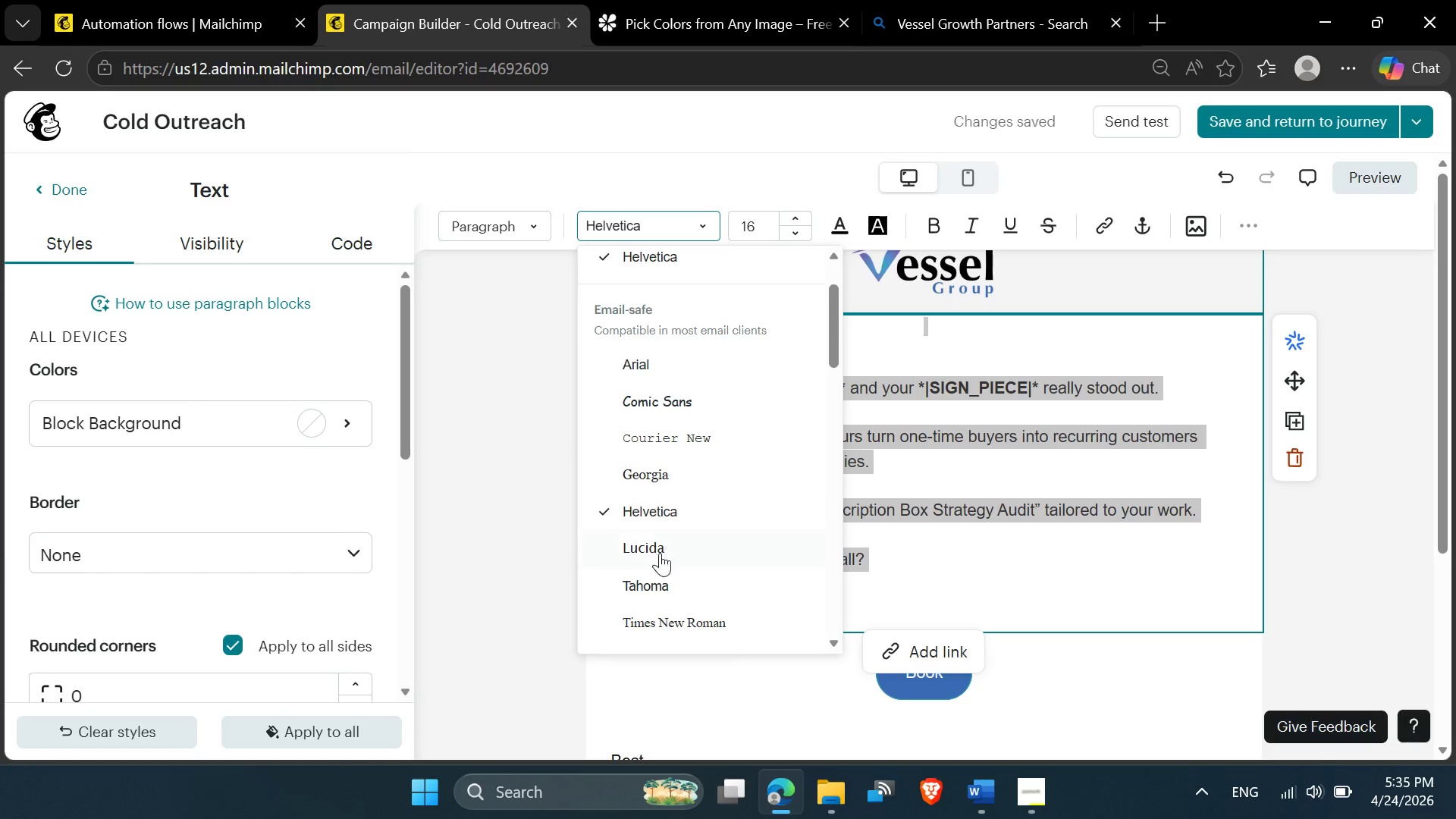 
wait(5.56)
 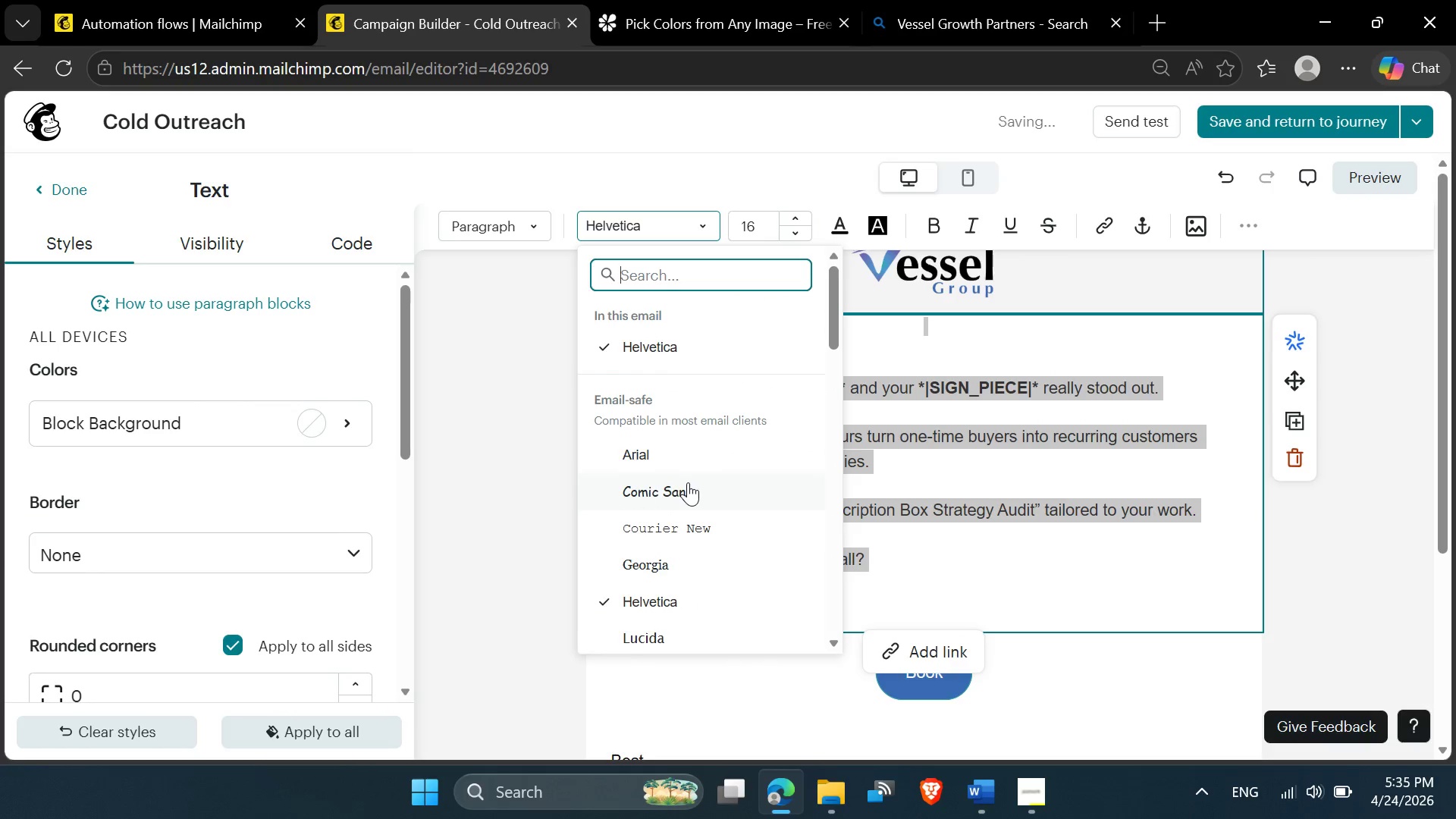 
left_click([660, 557])
 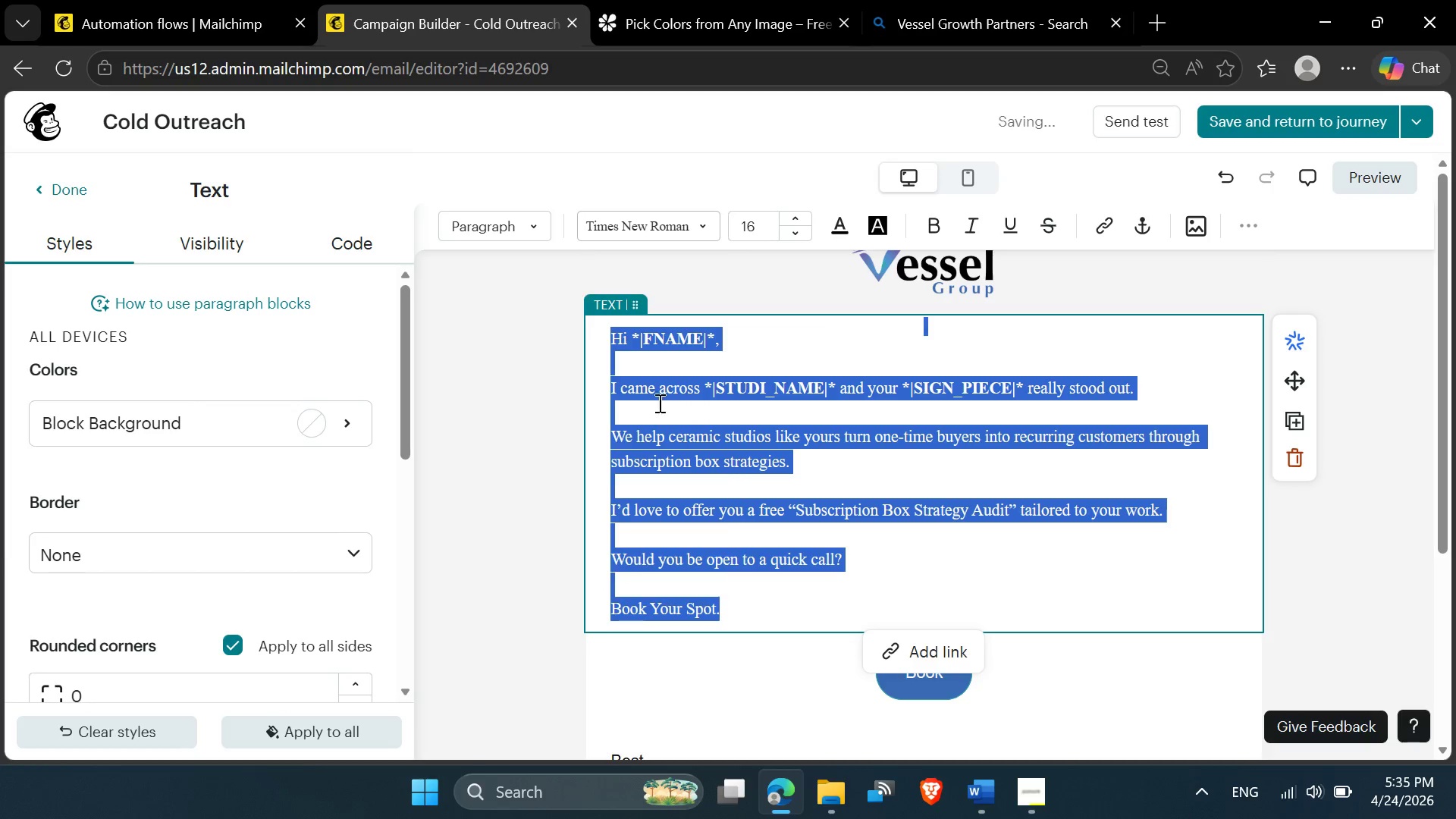 
left_click([642, 234])
 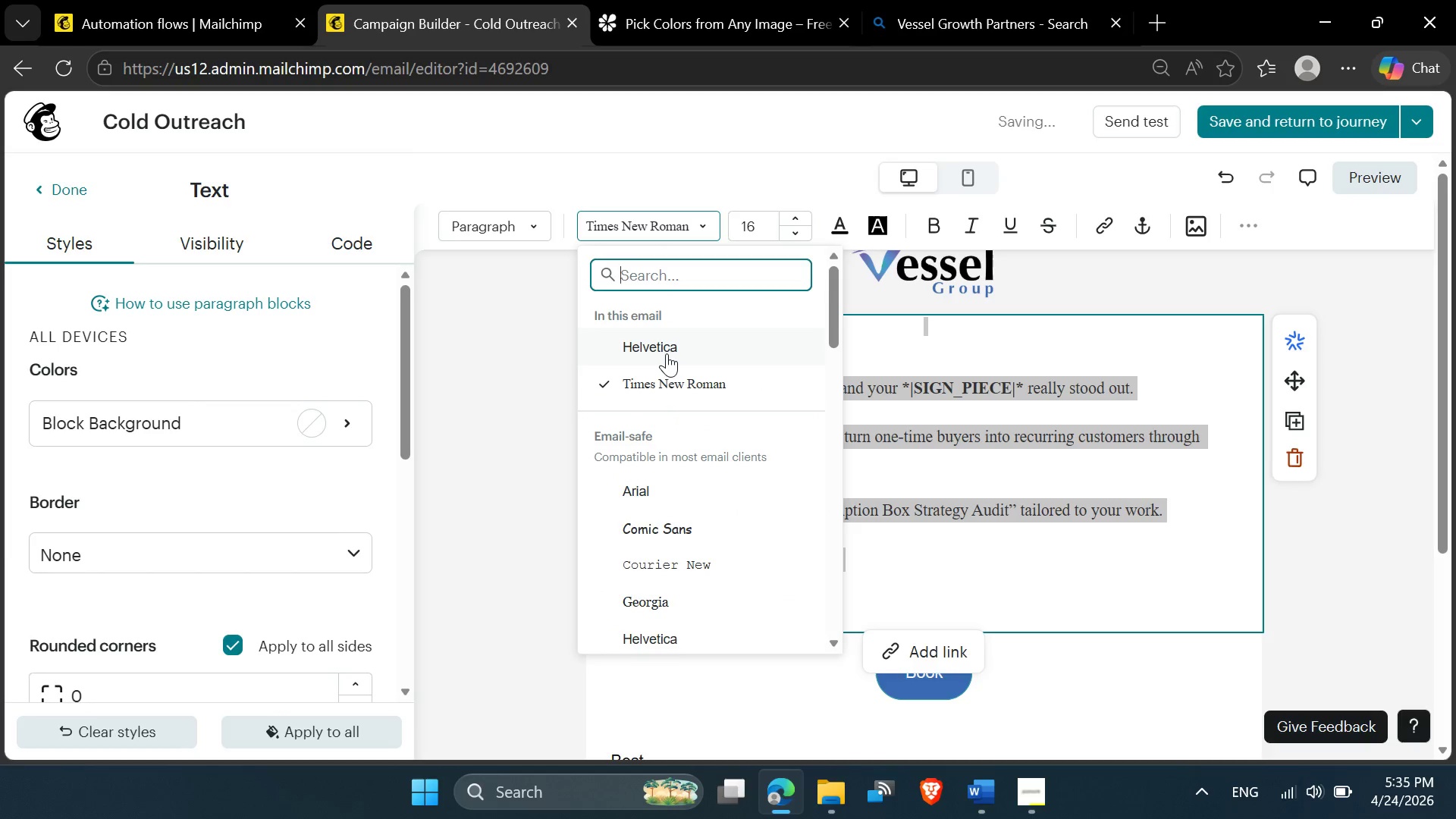 
left_click([666, 353])
 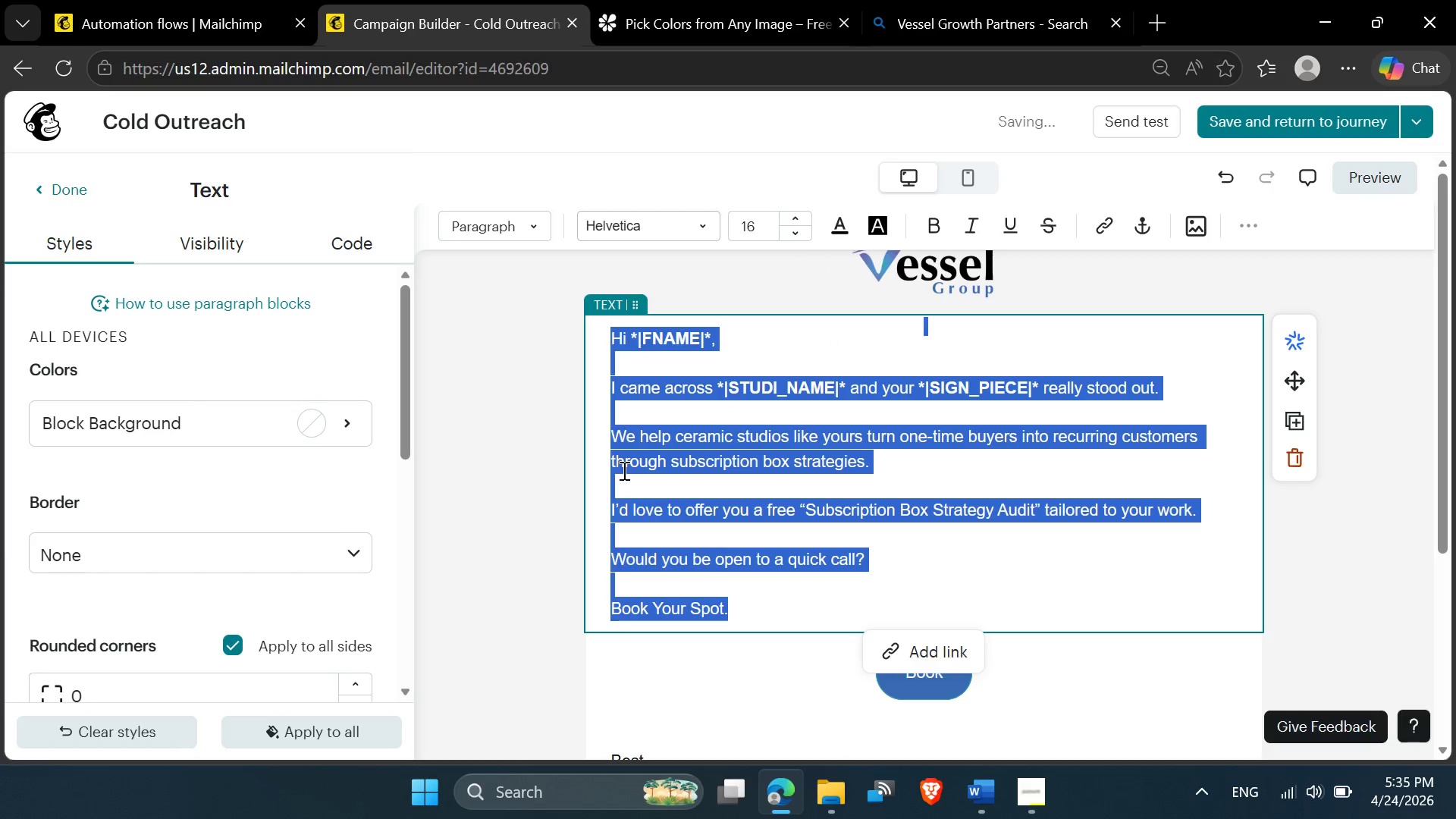 
left_click([529, 470])
 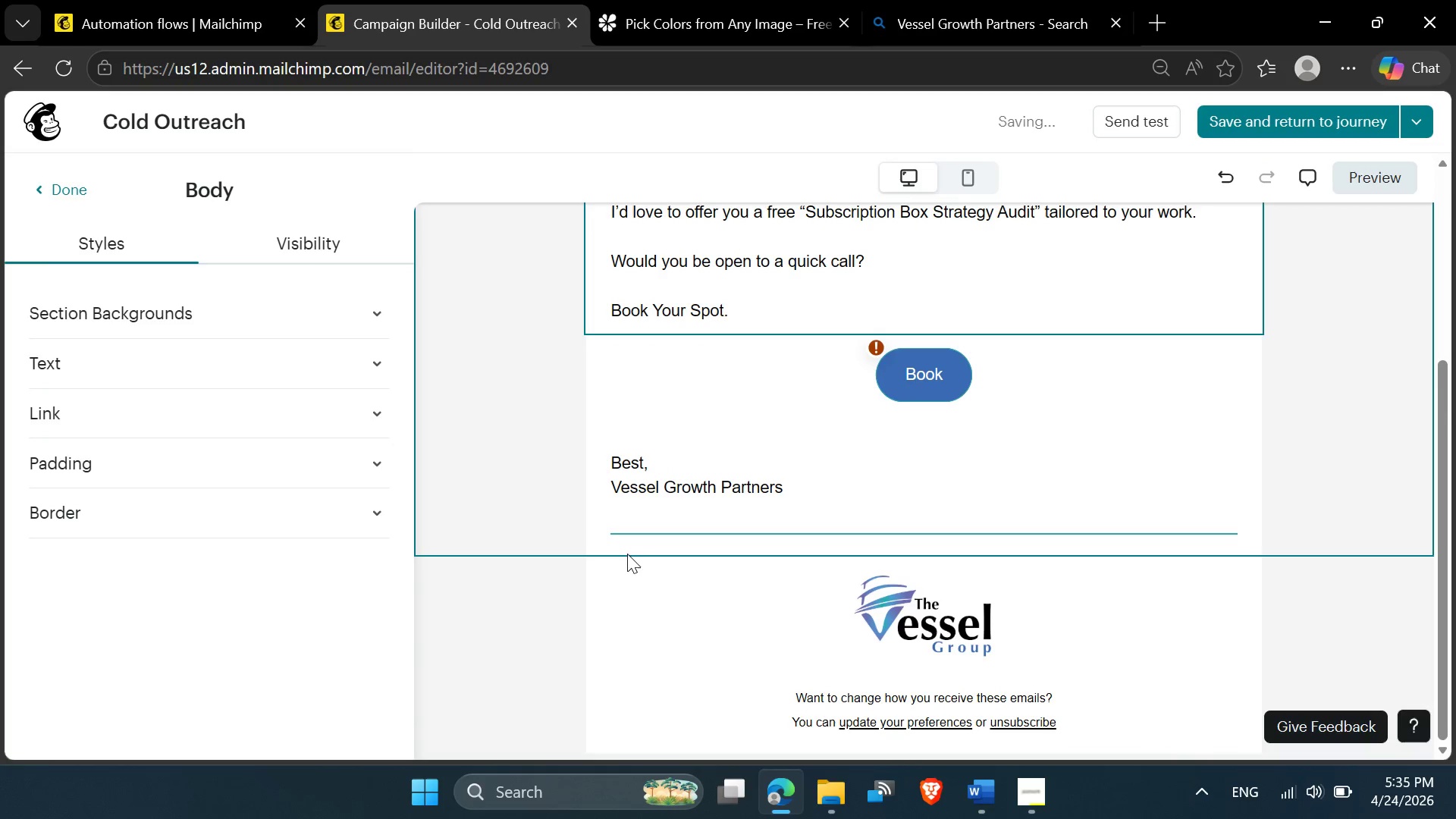 
wait(5.09)
 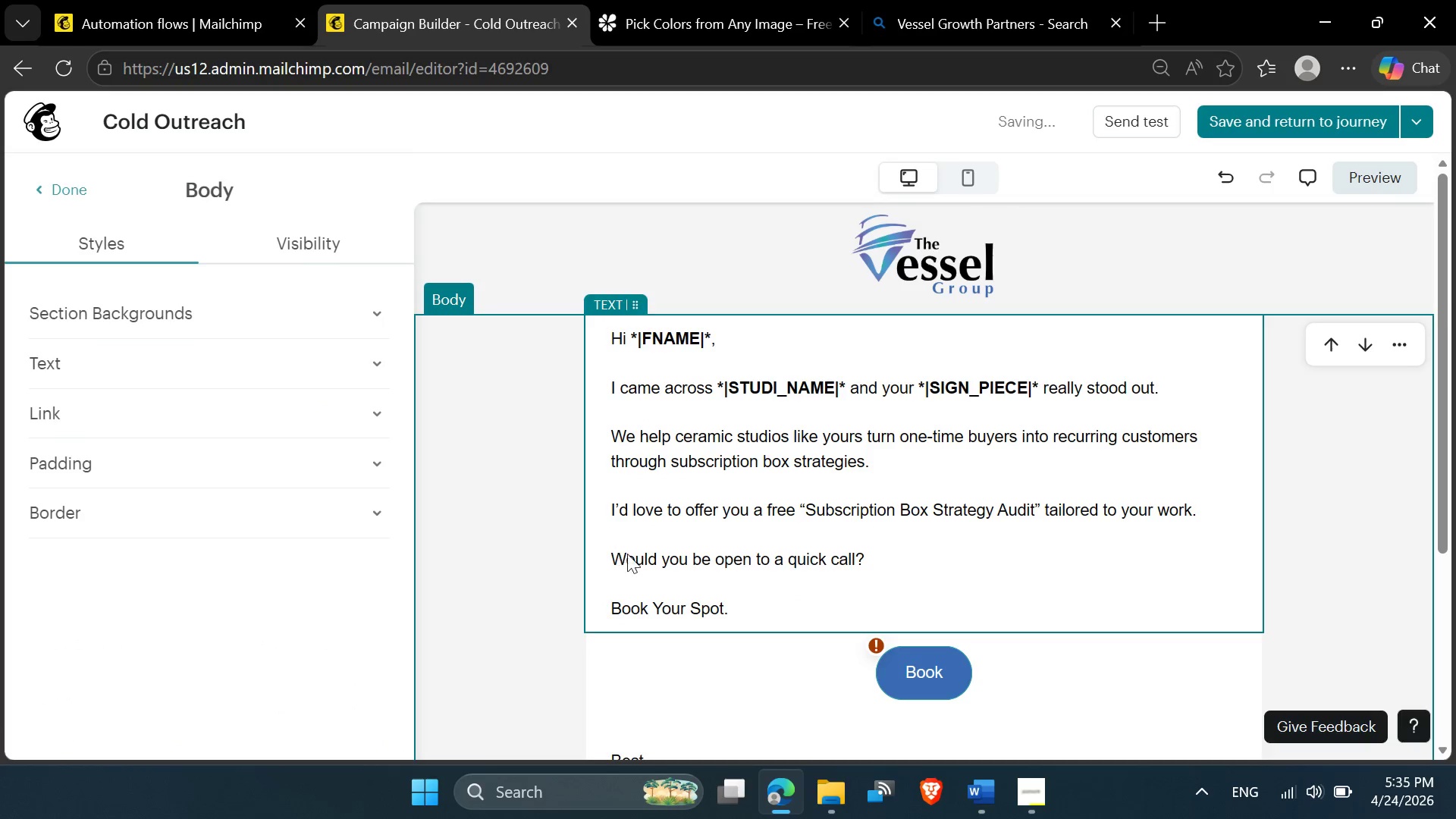 
left_click([725, 498])
 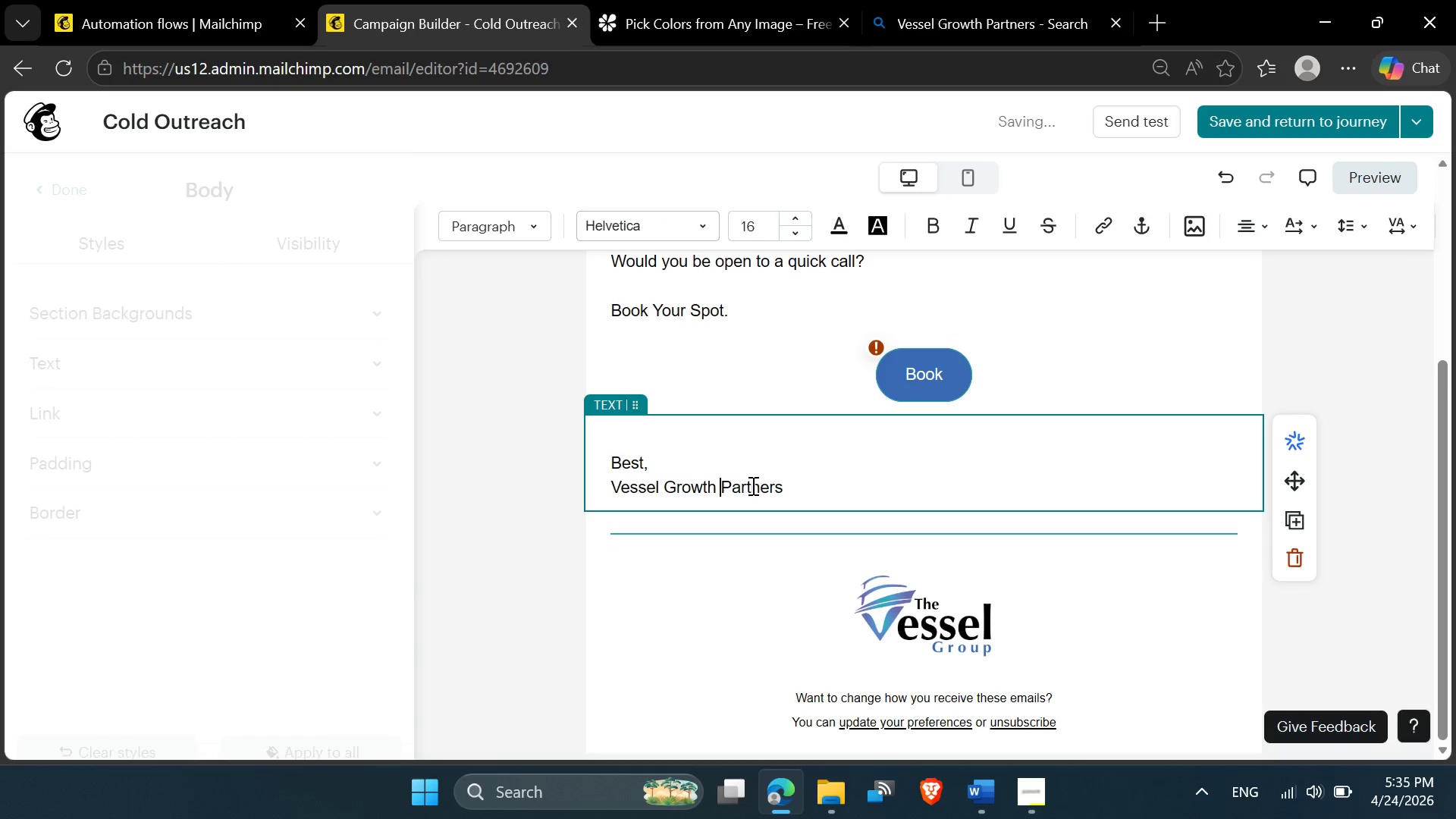 
left_click([752, 485])
 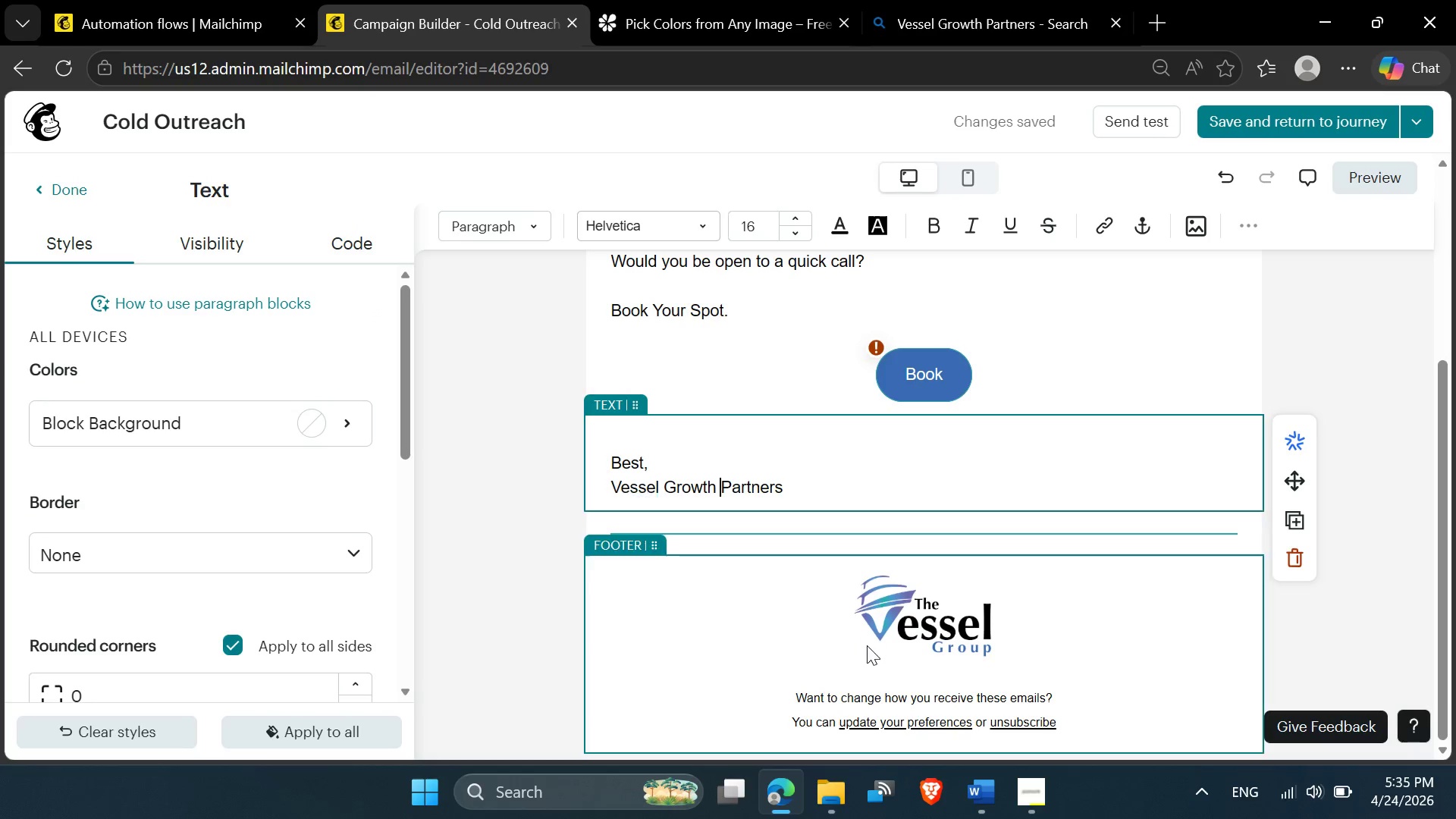 
left_click([870, 698])
 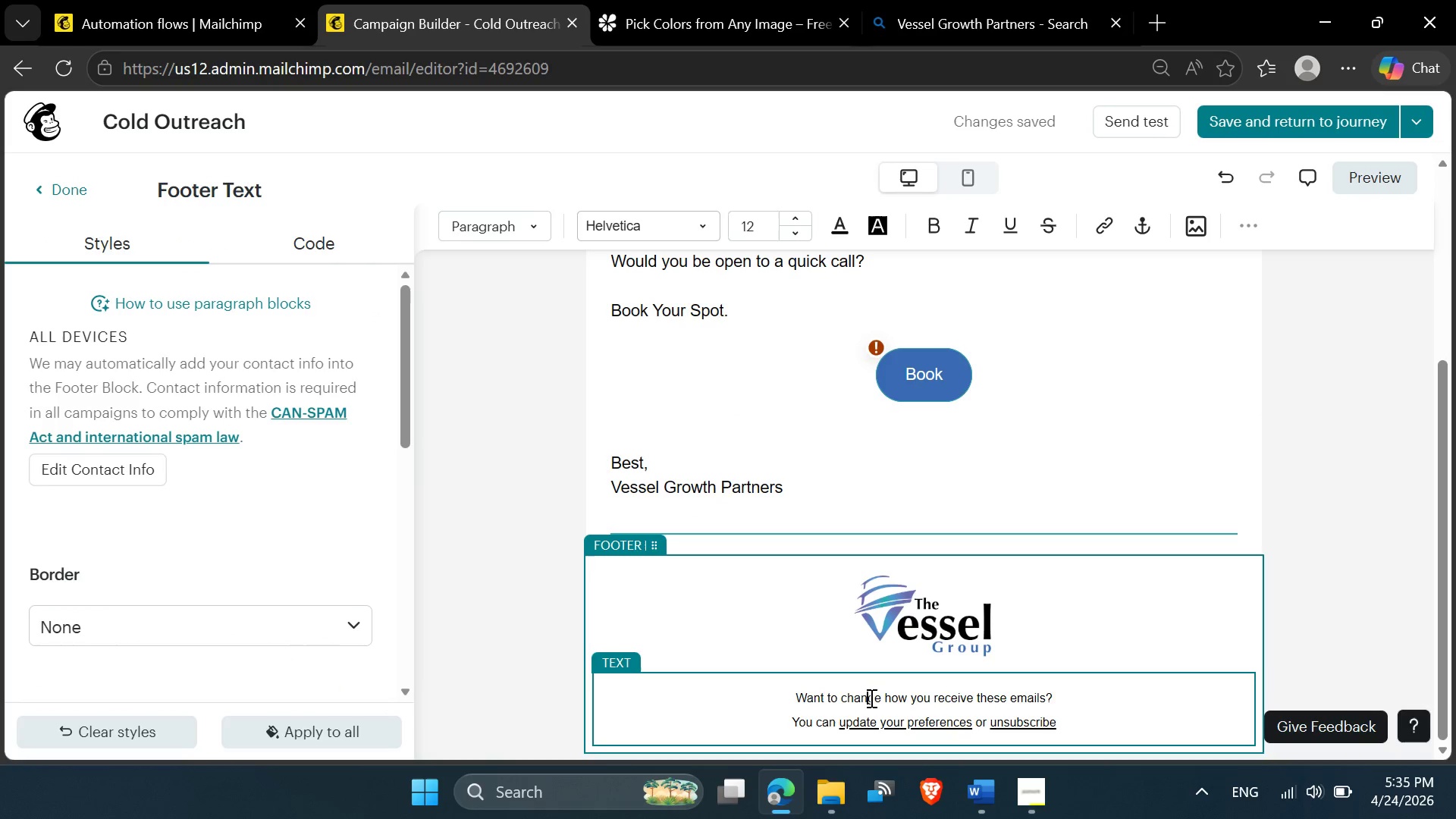 
left_click([899, 695])
 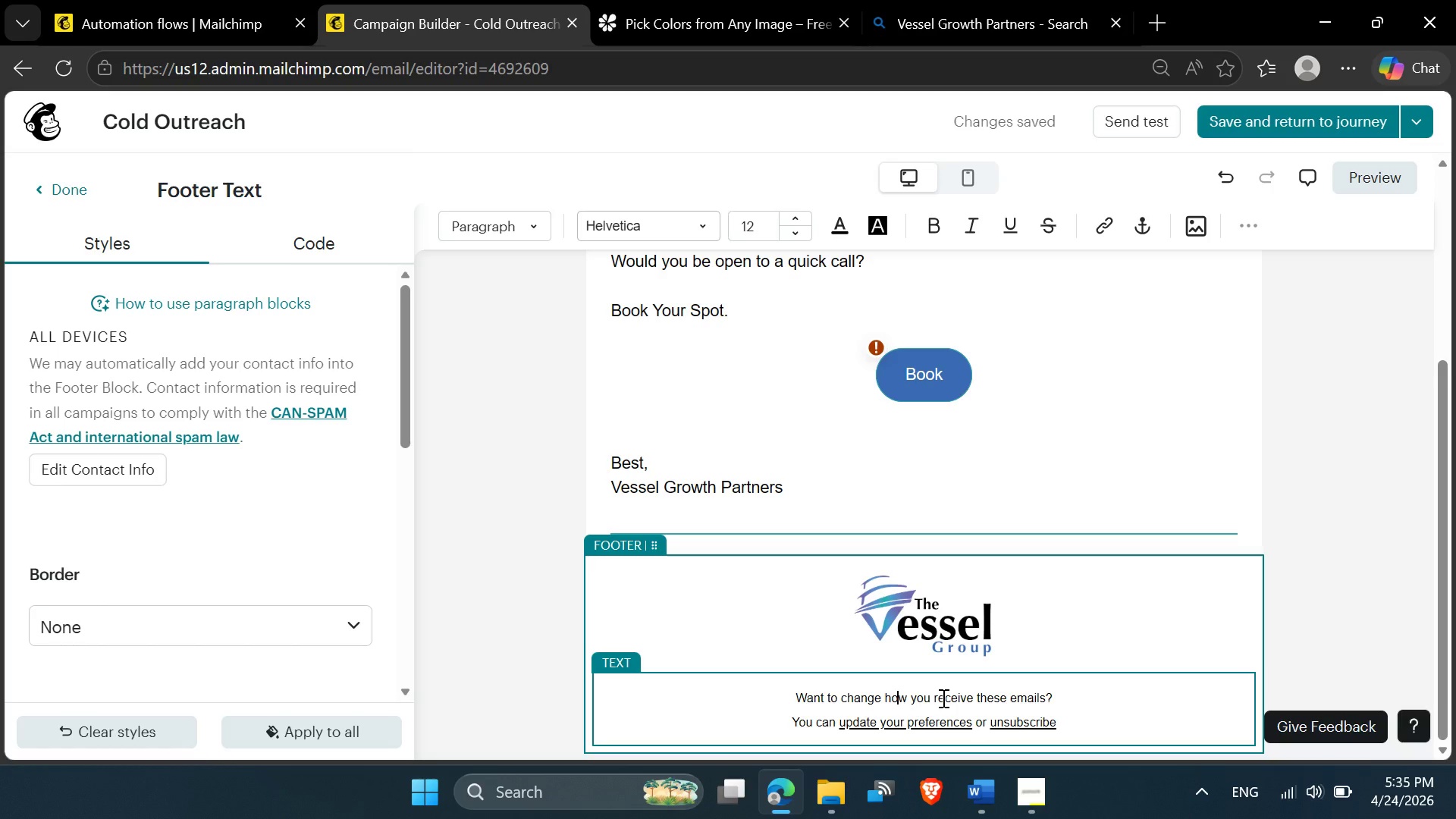 
left_click([942, 698])
 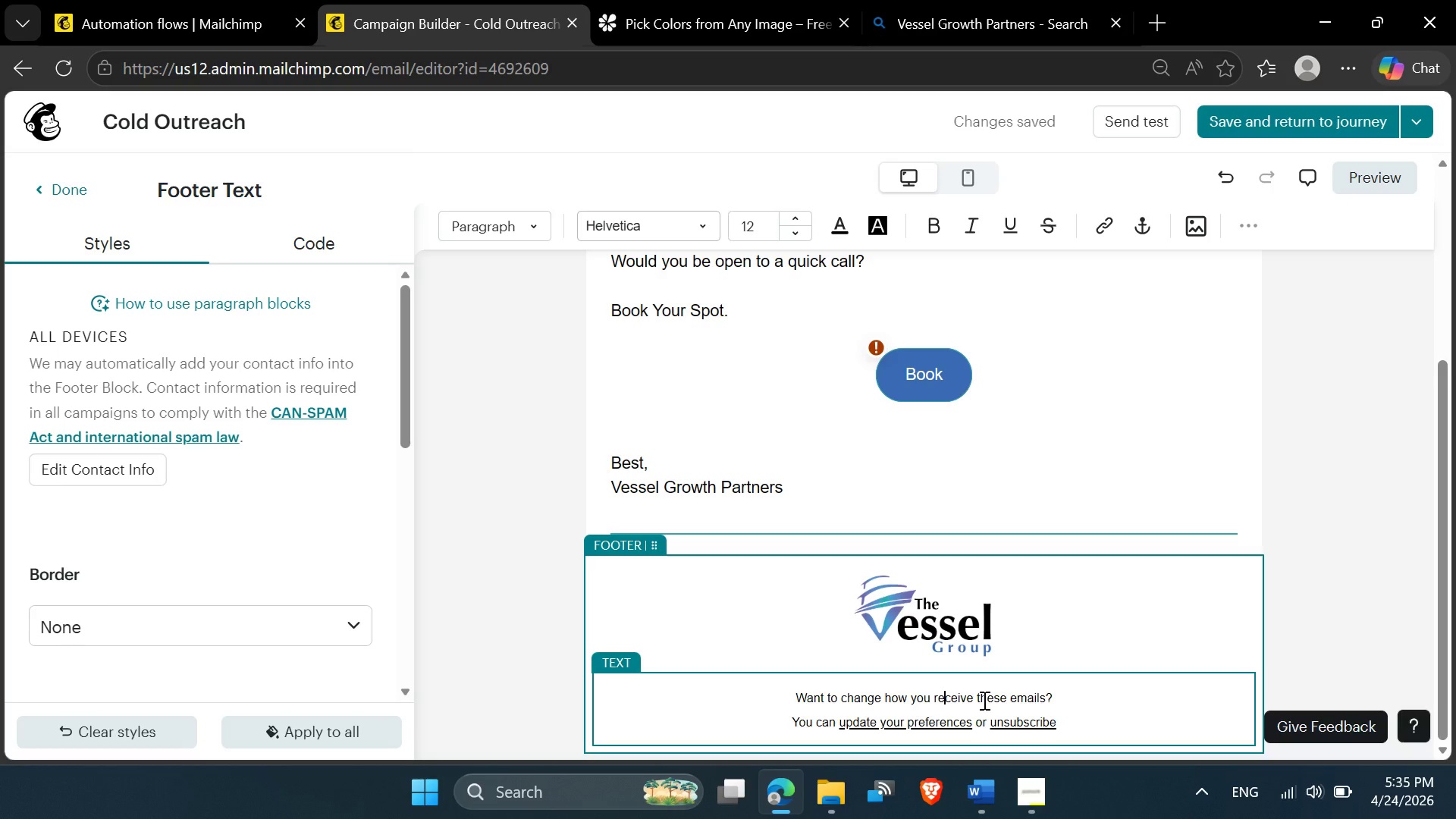 
left_click([983, 700])
 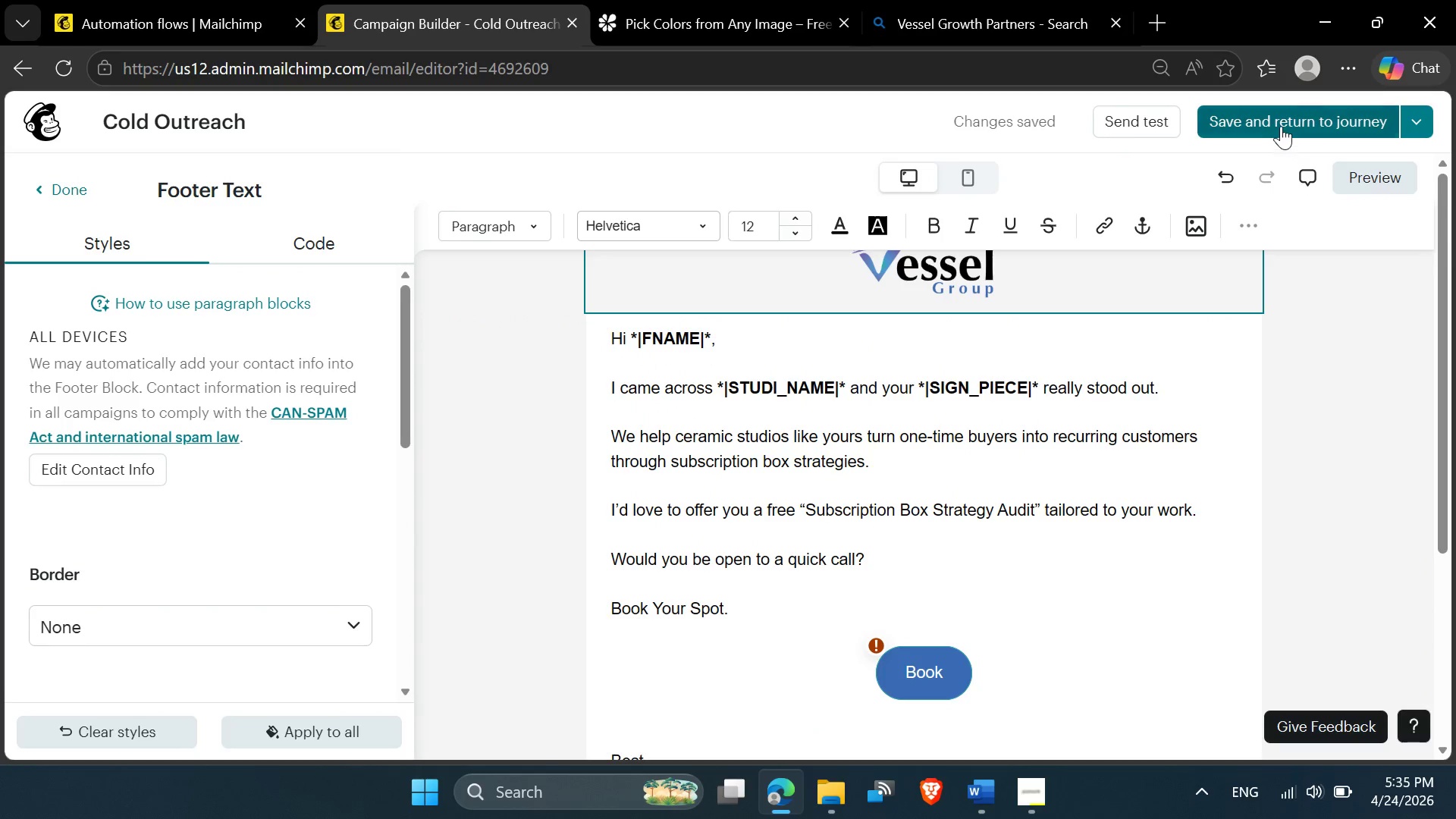 
wait(5.45)
 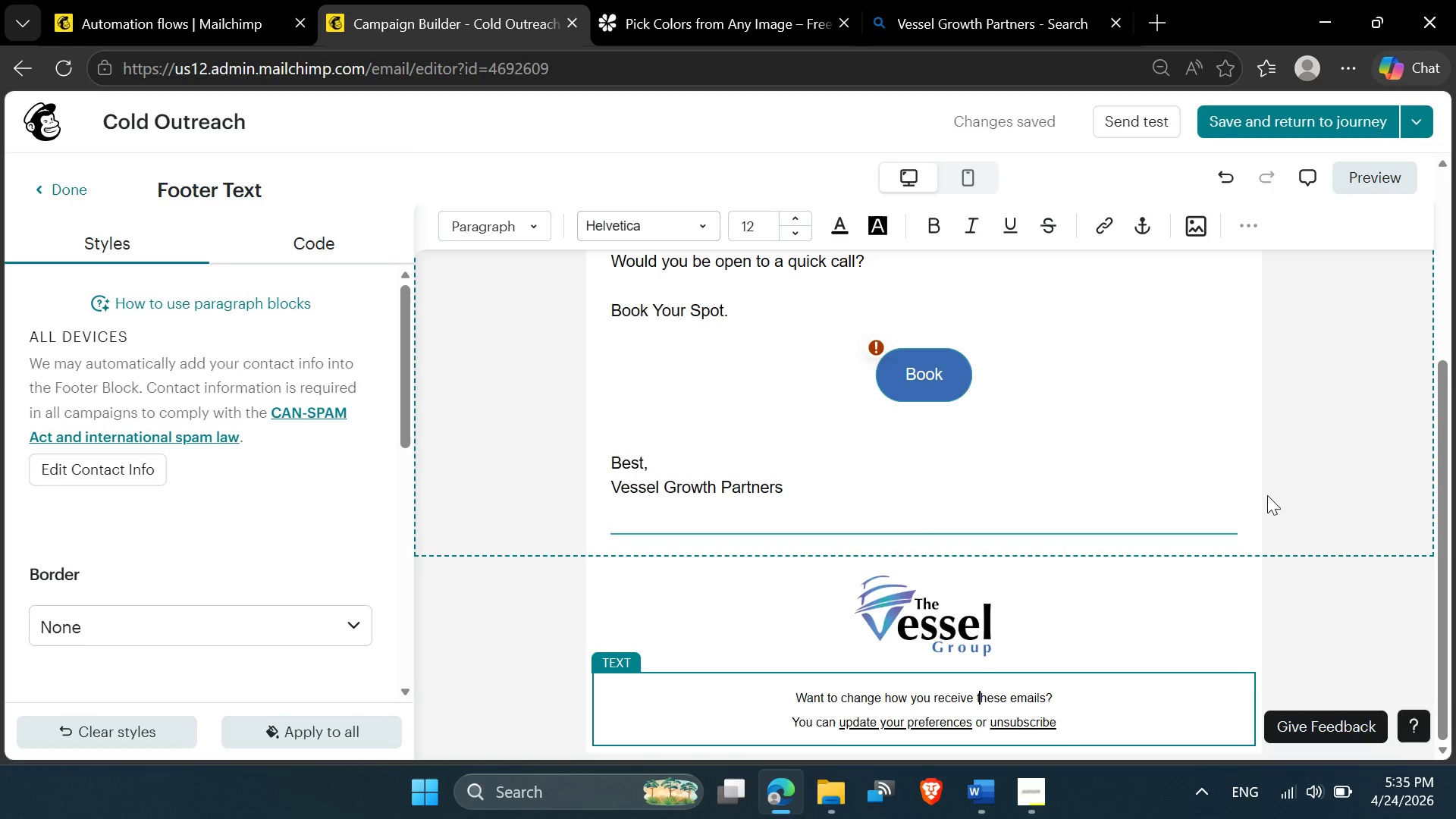 
left_click([1279, 126])
 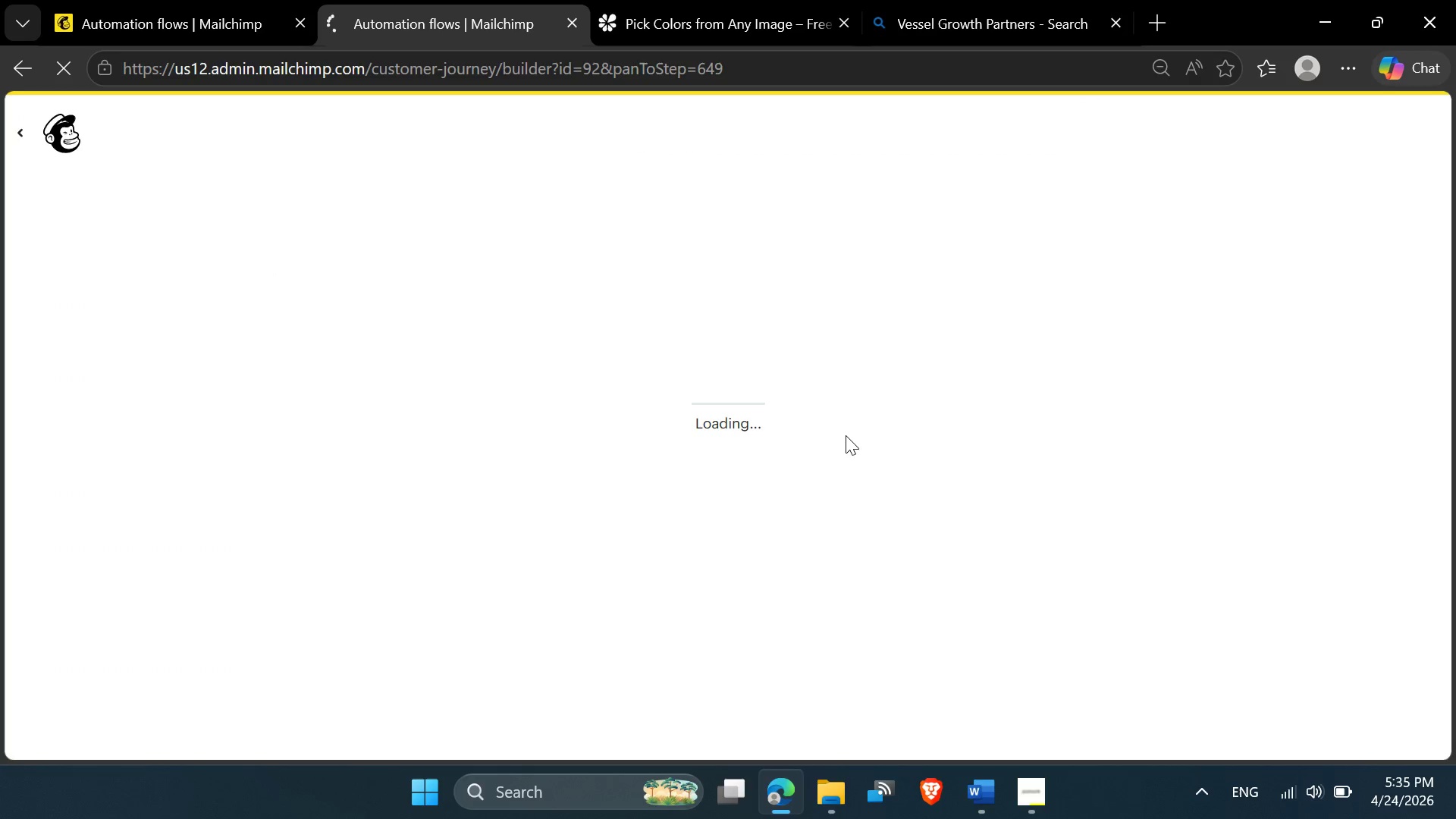 
wait(13.12)
 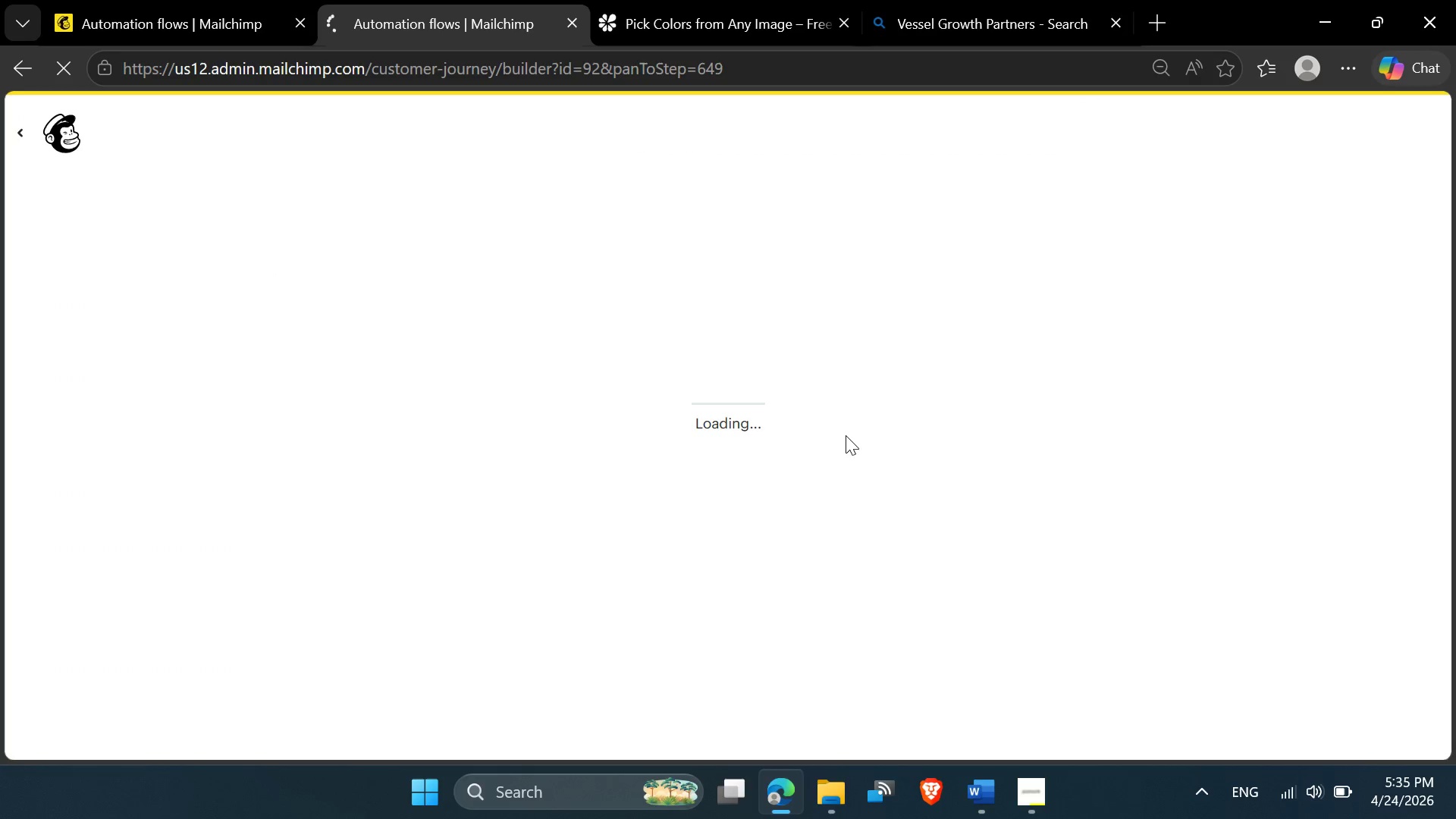 
left_click([1136, 374])
 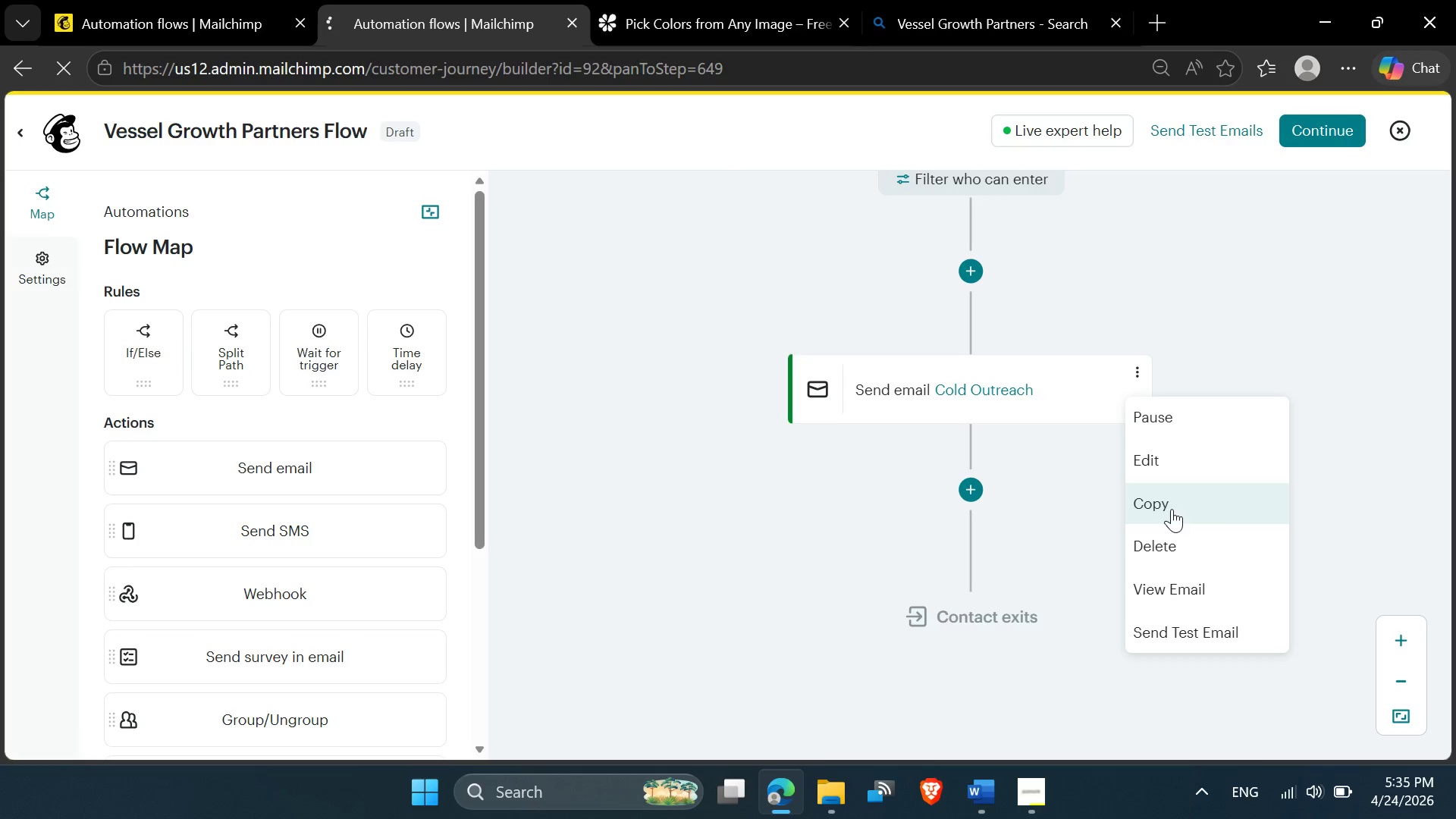 
left_click([1184, 590])
 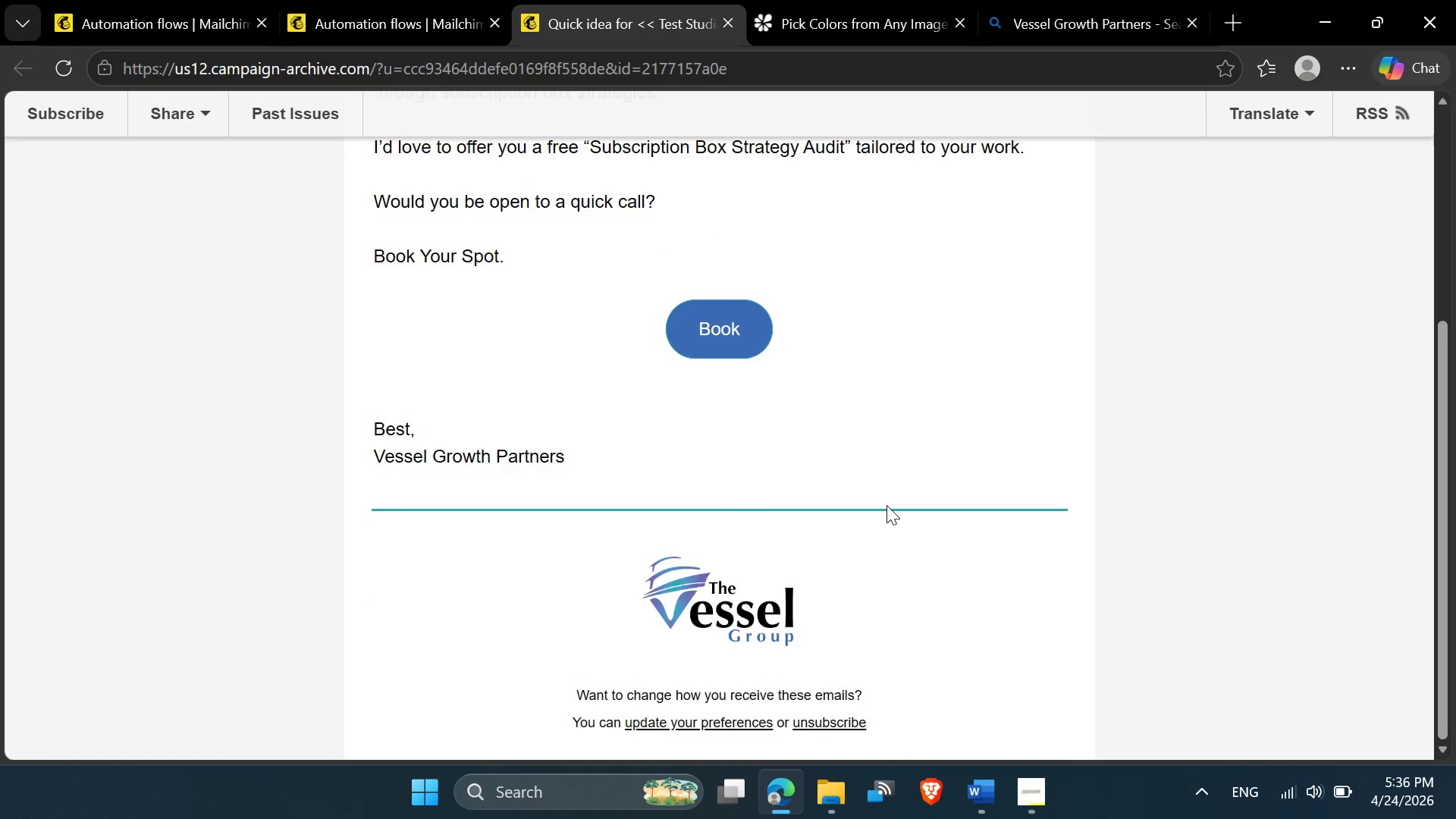 
wait(26.66)
 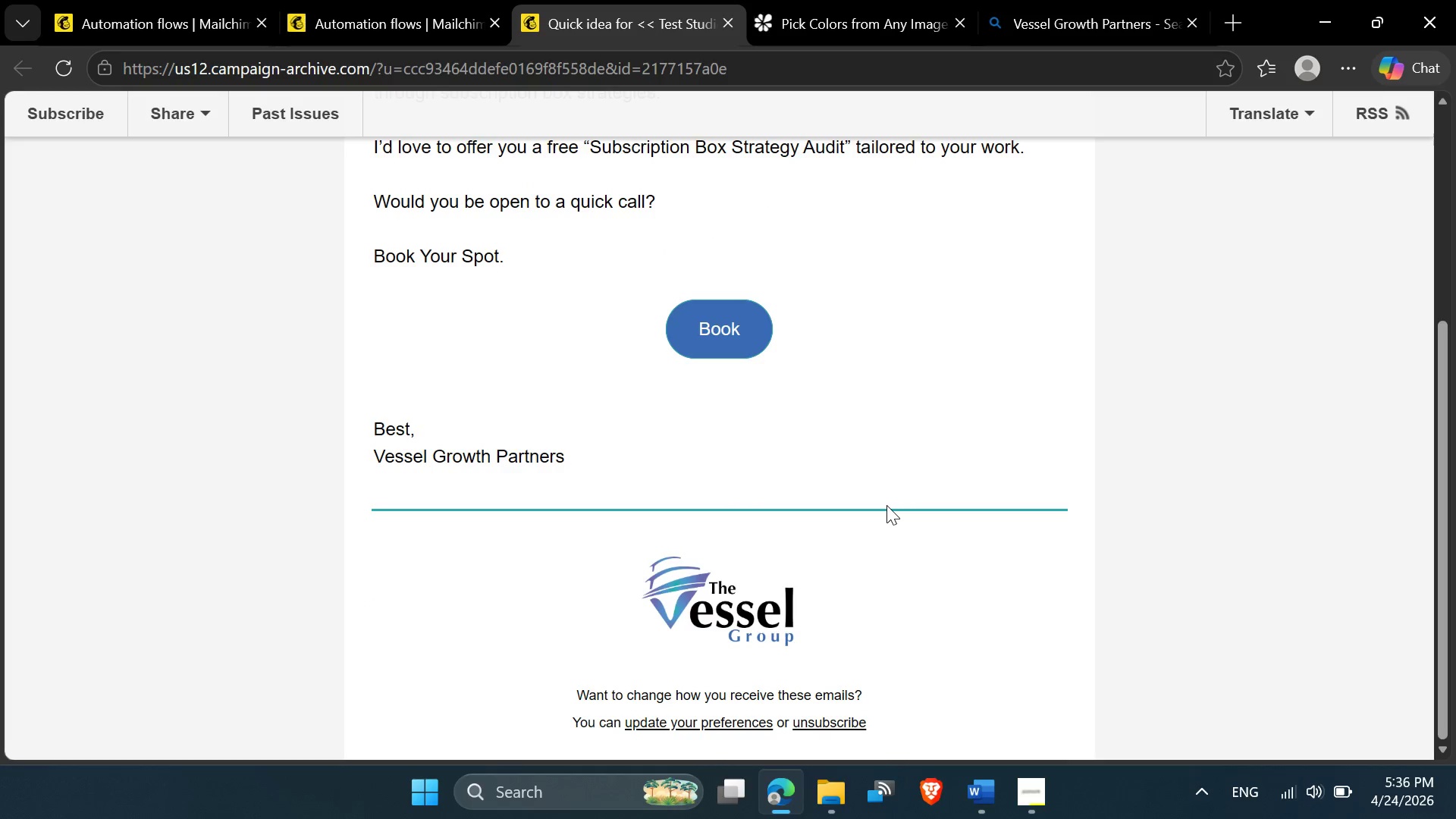 
left_click([729, 18])
 